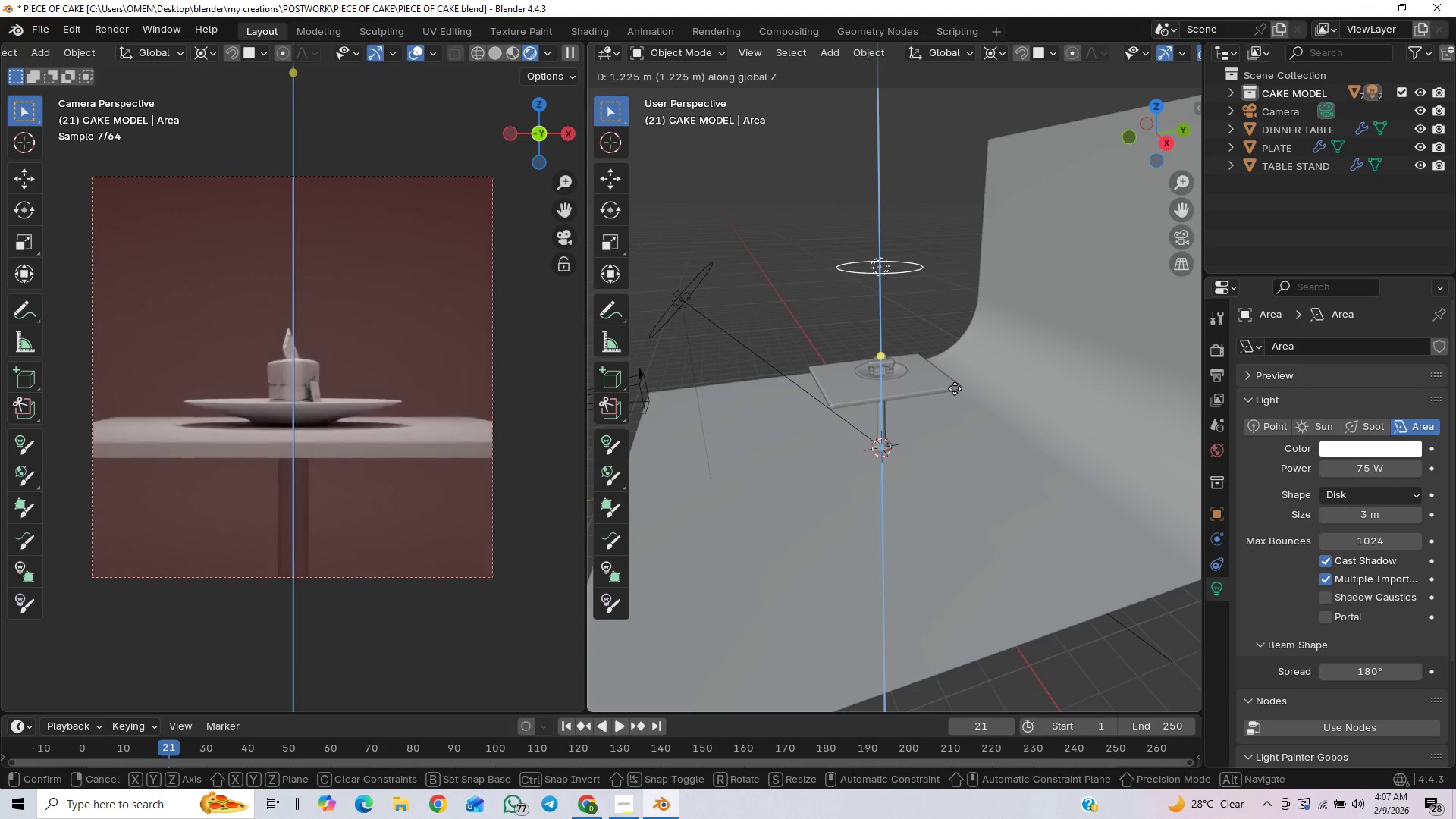 
wait(5.81)
 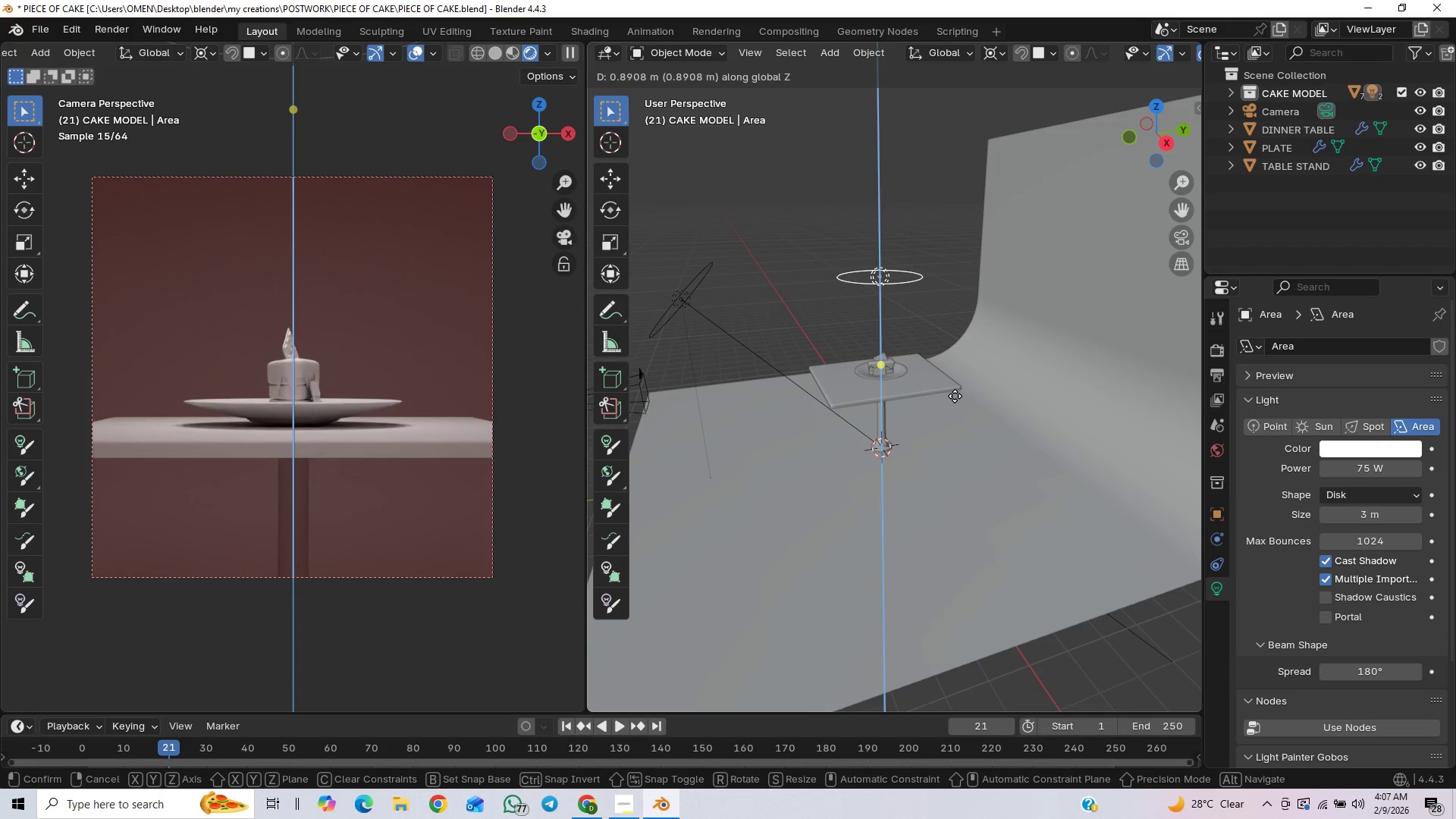 
left_click([955, 386])
 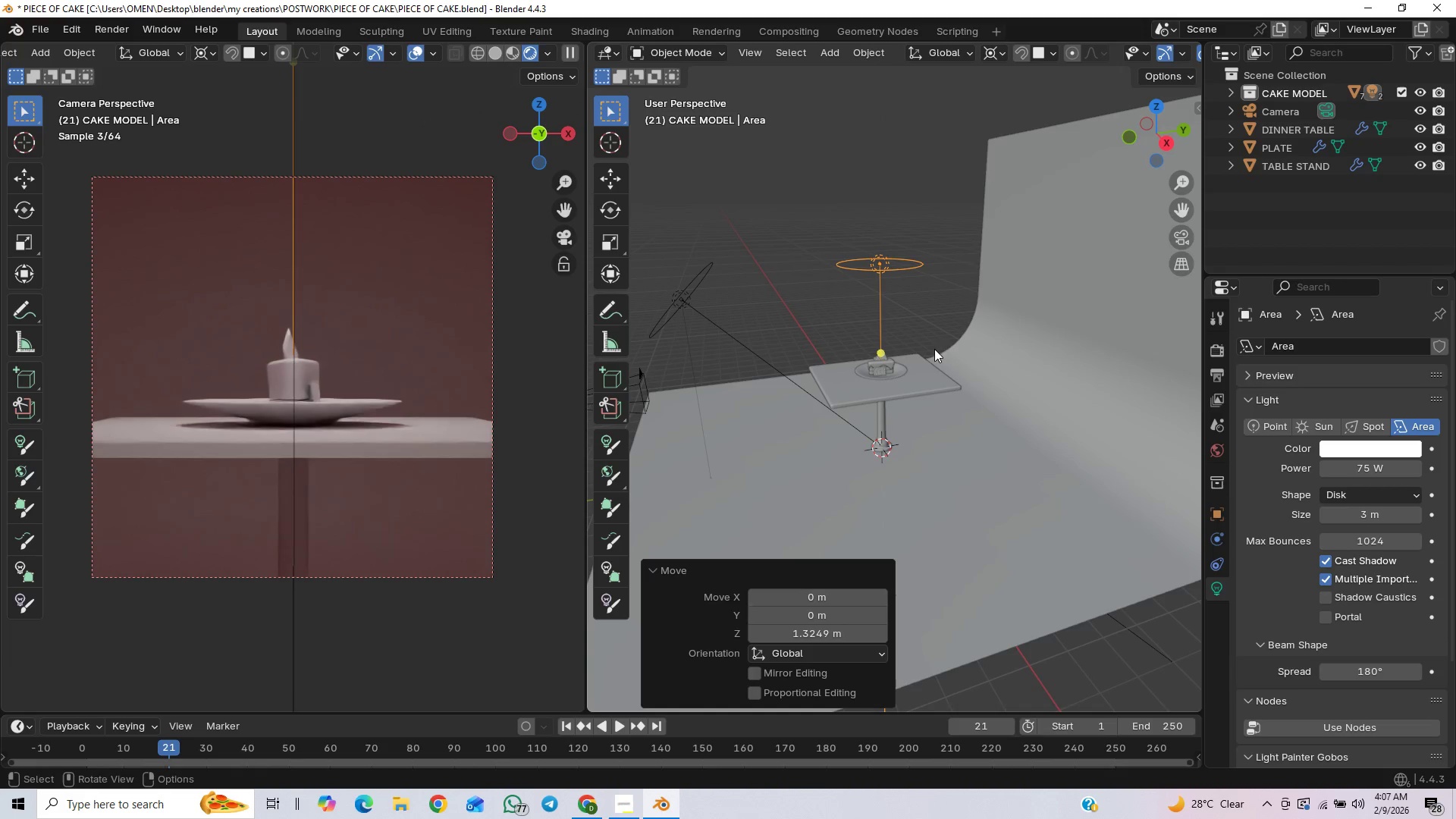 
key(Control+S)
 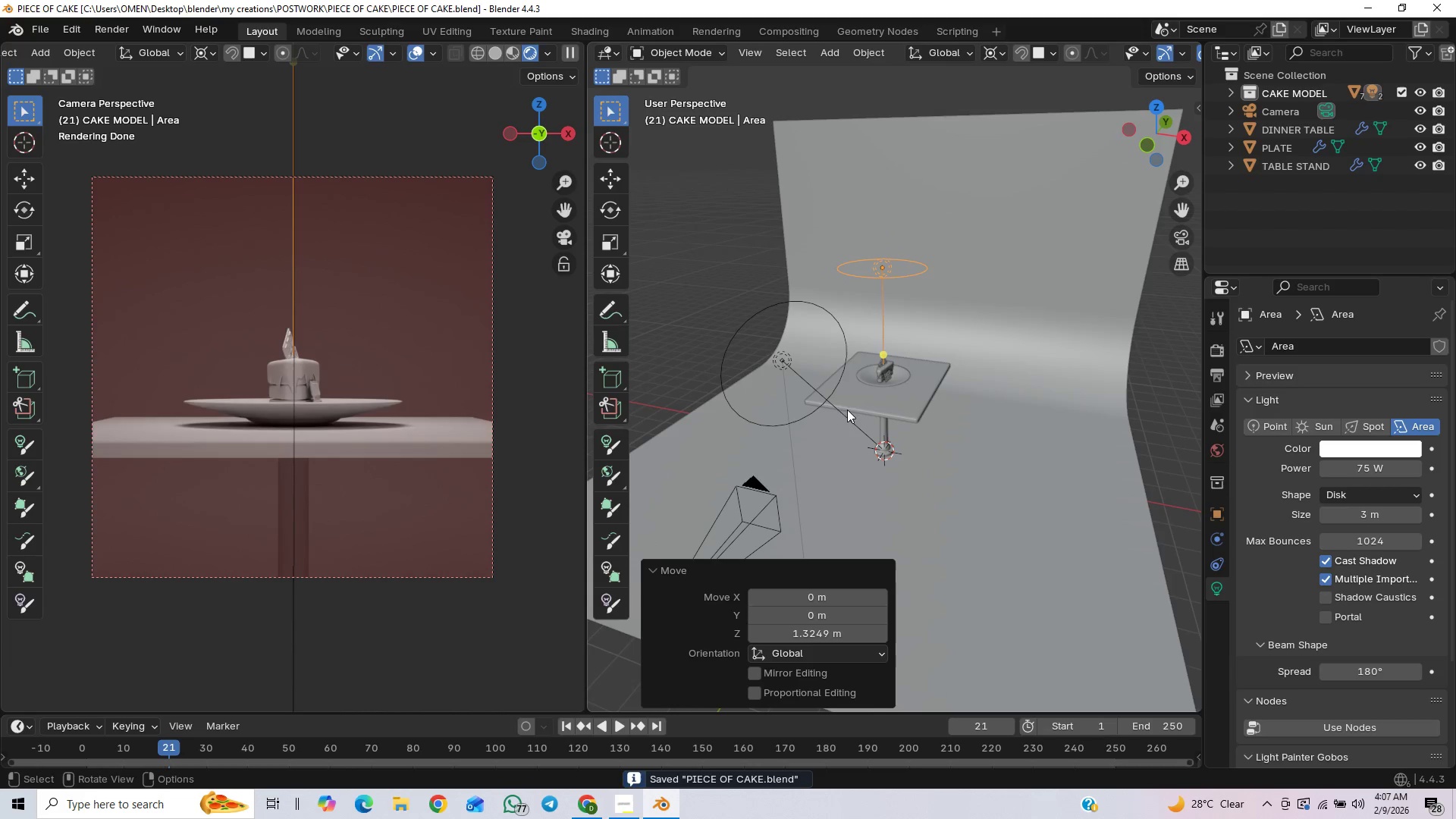 
left_click([833, 374])
 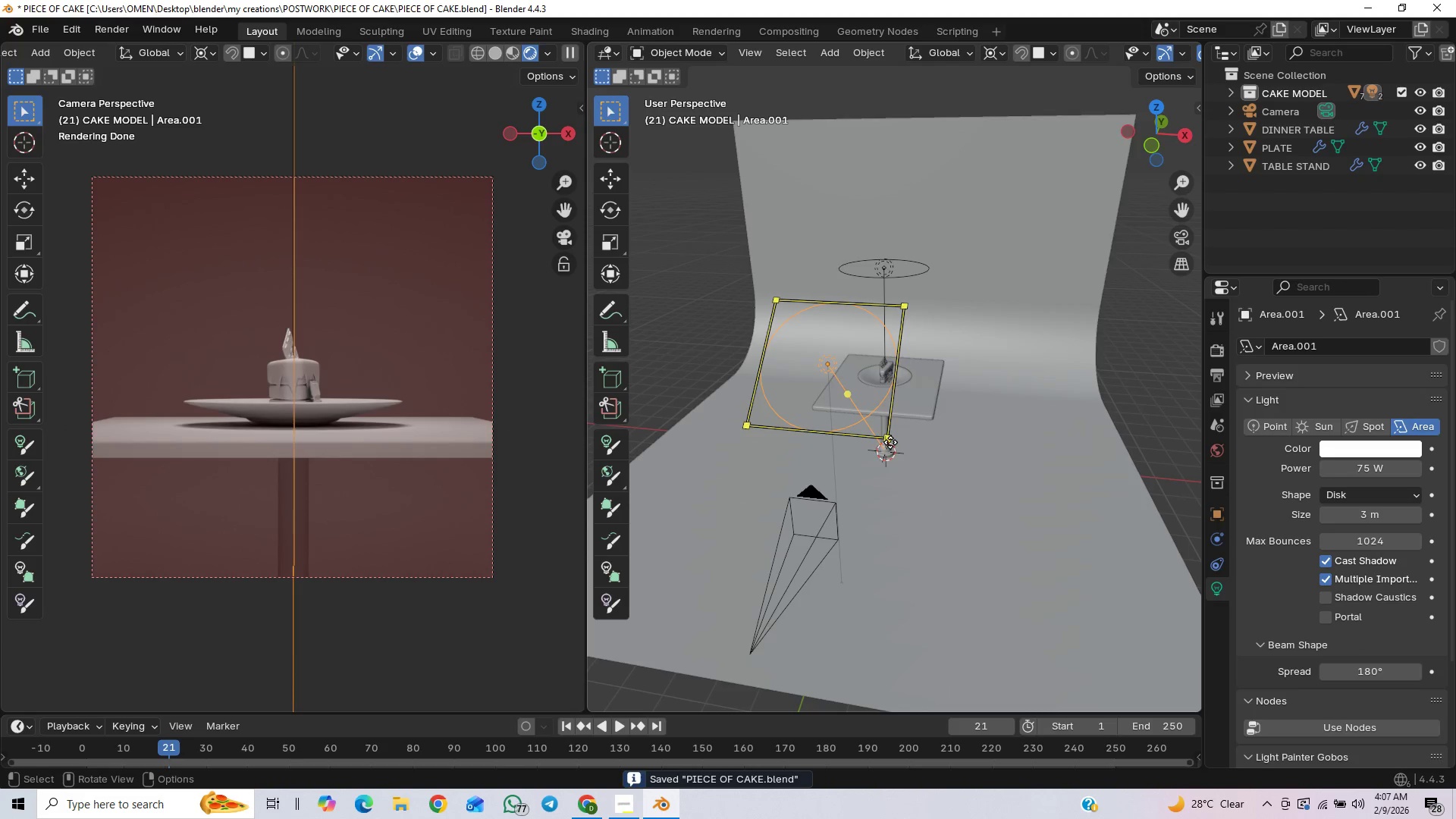 
key(End)
 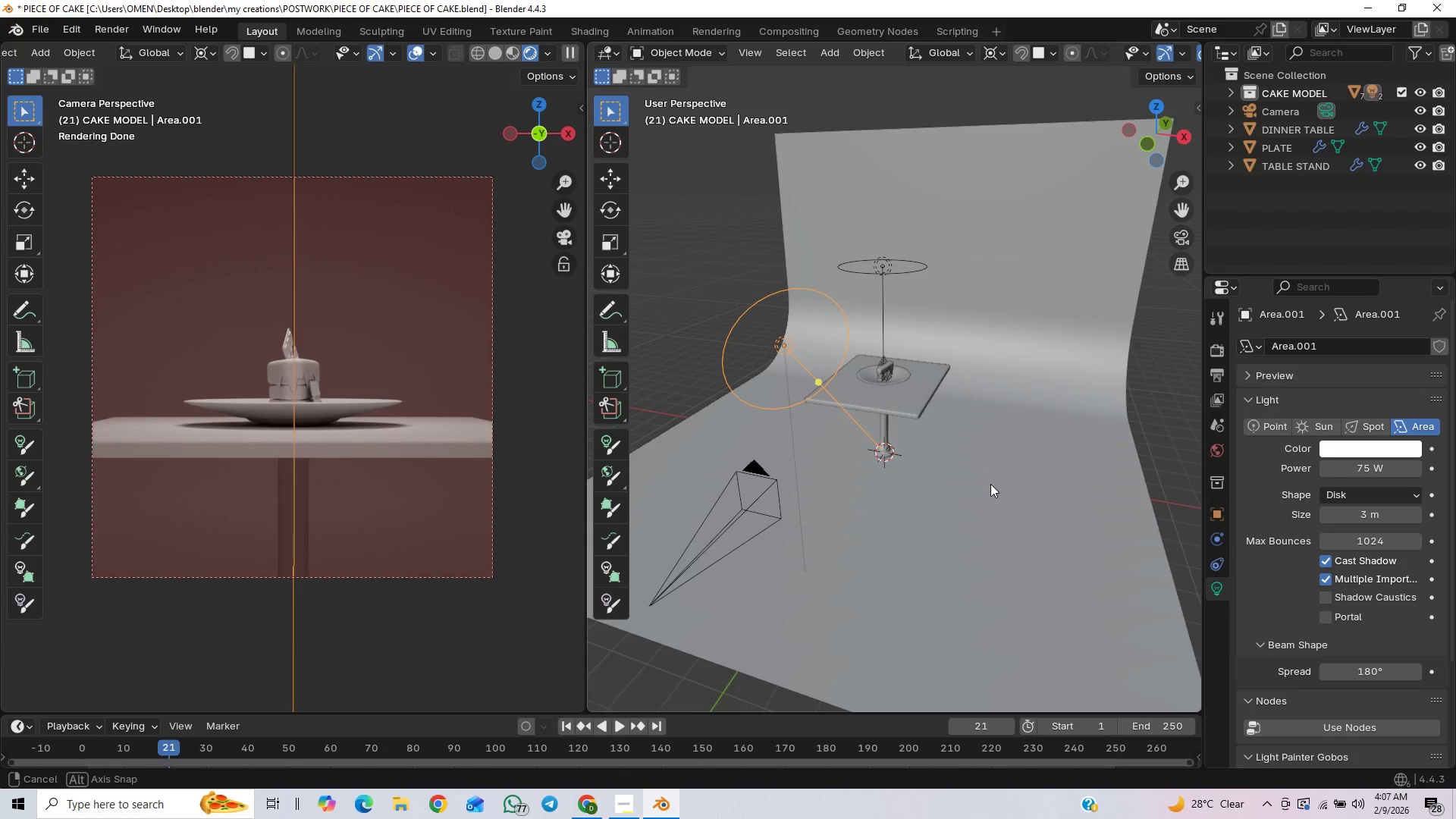 
type(rz90)
 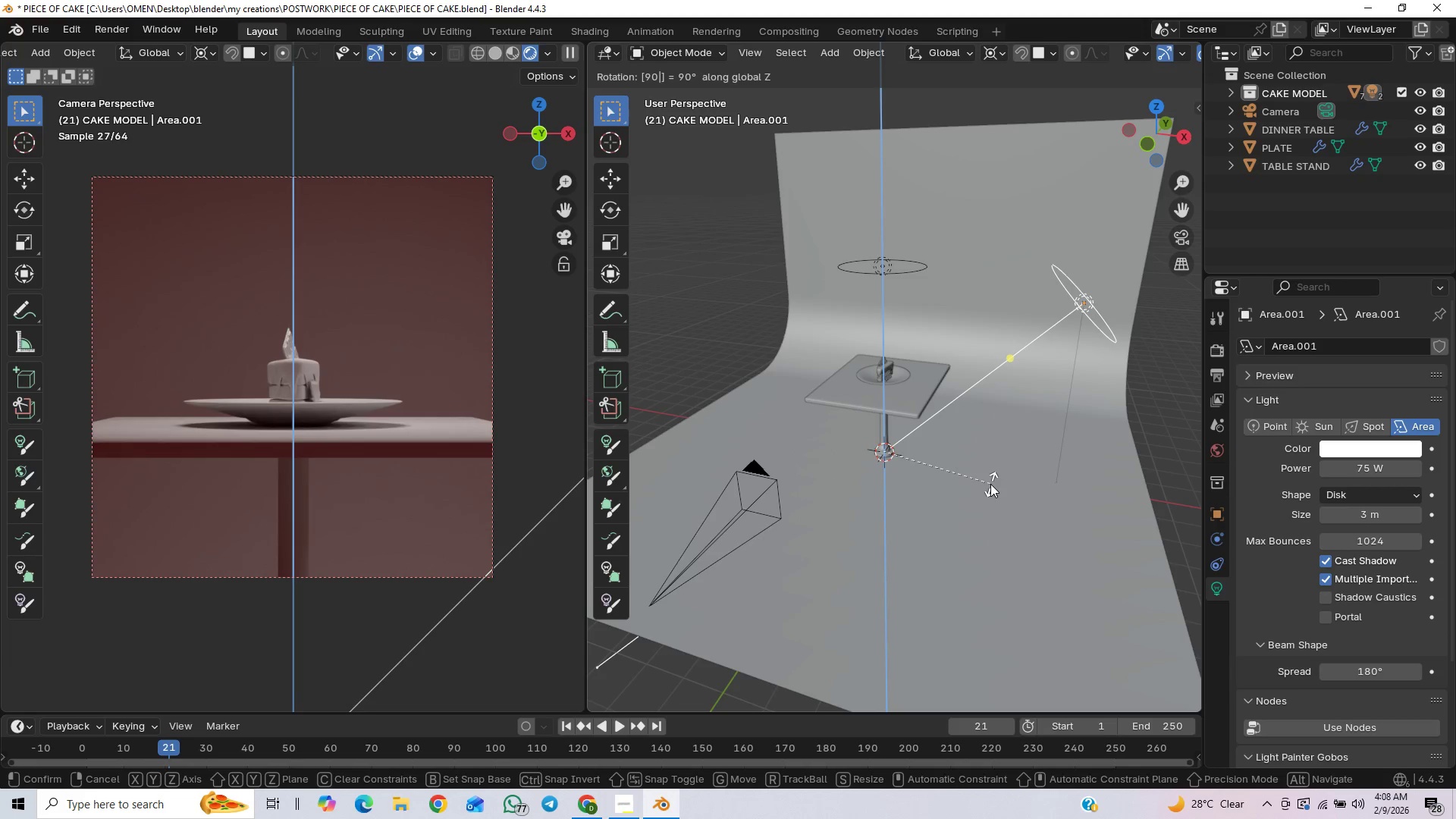 
key(Enter)
 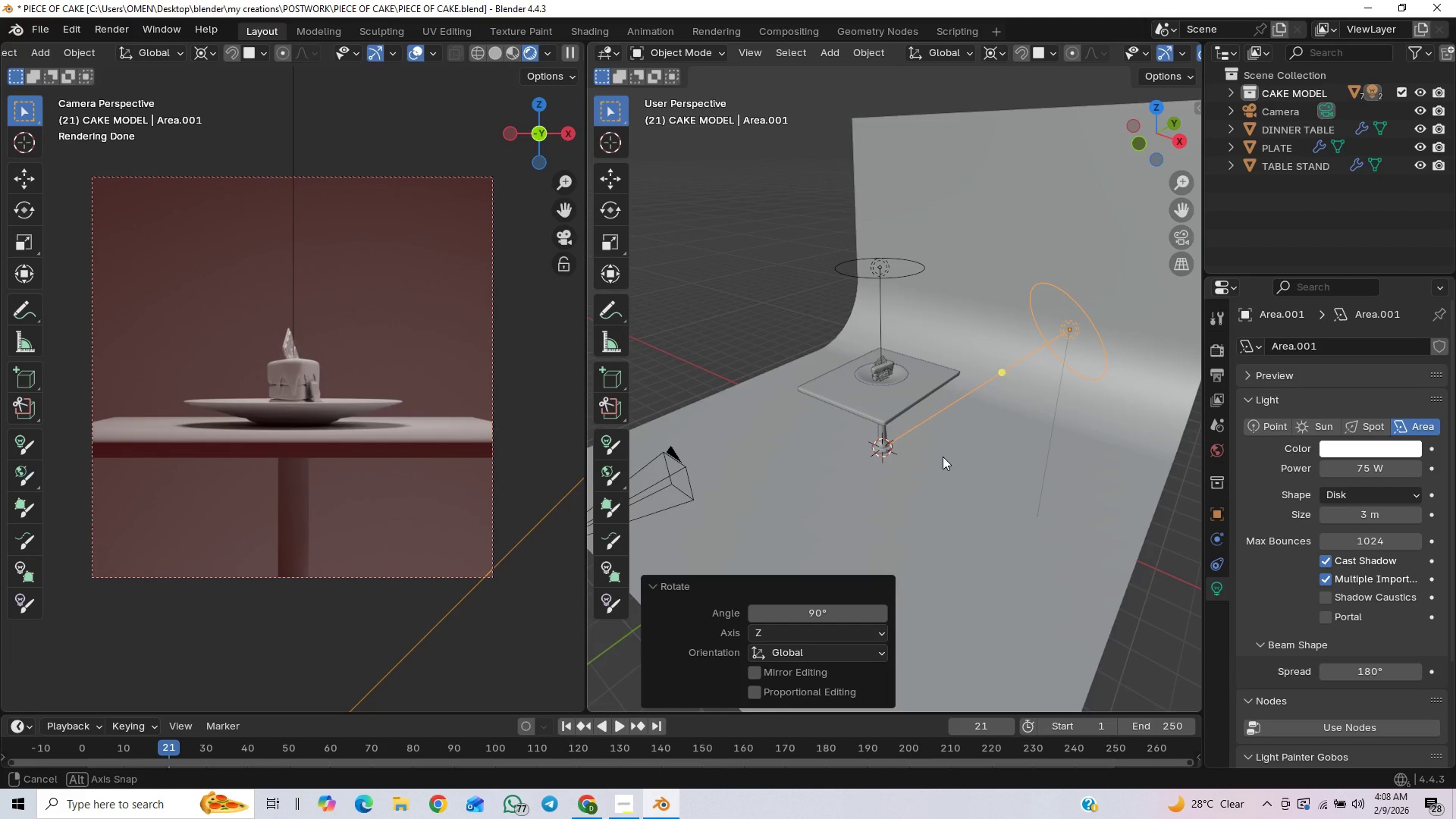 
key(Control+Z)
 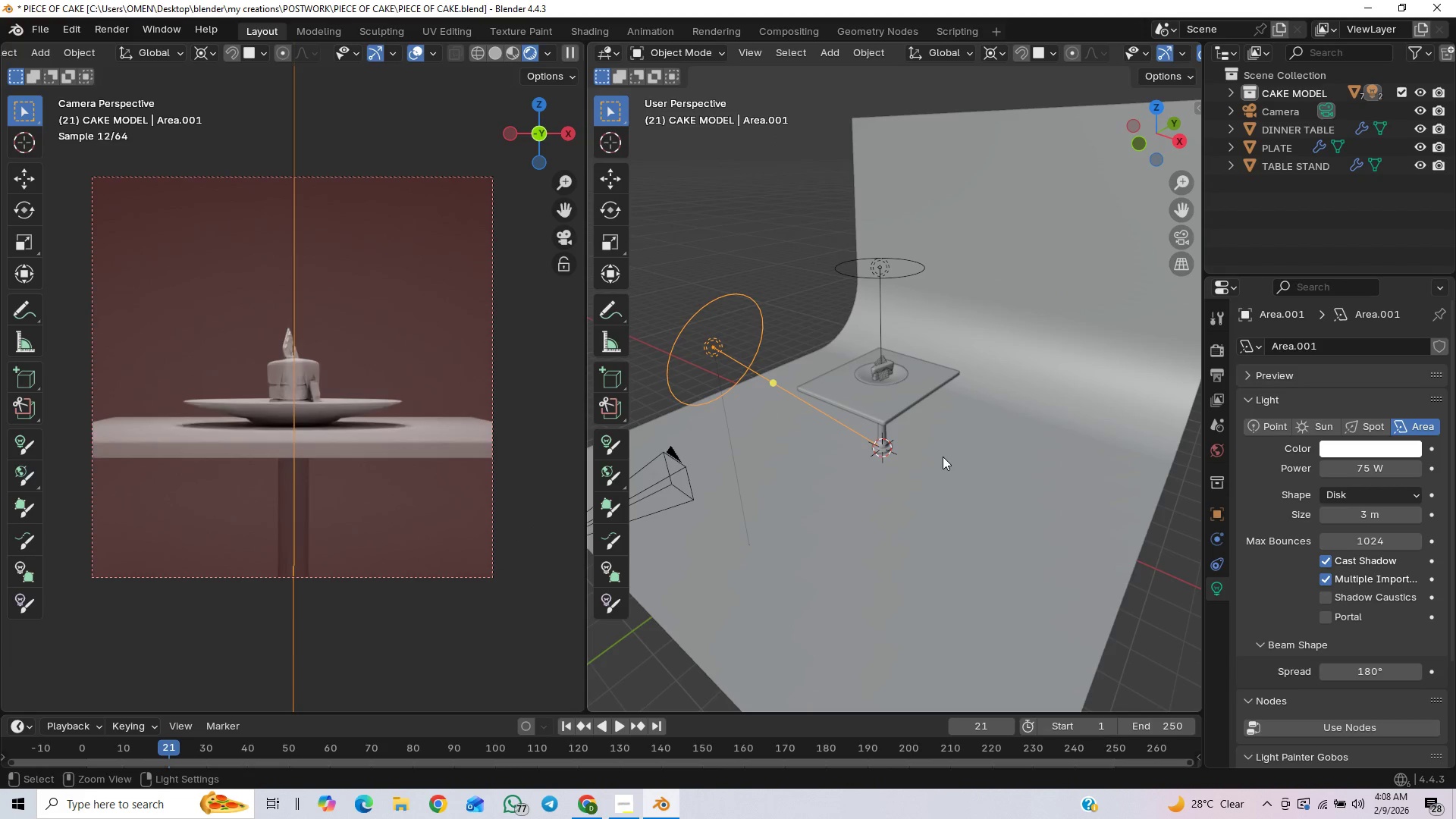 
key(Control+Shift+Z)
 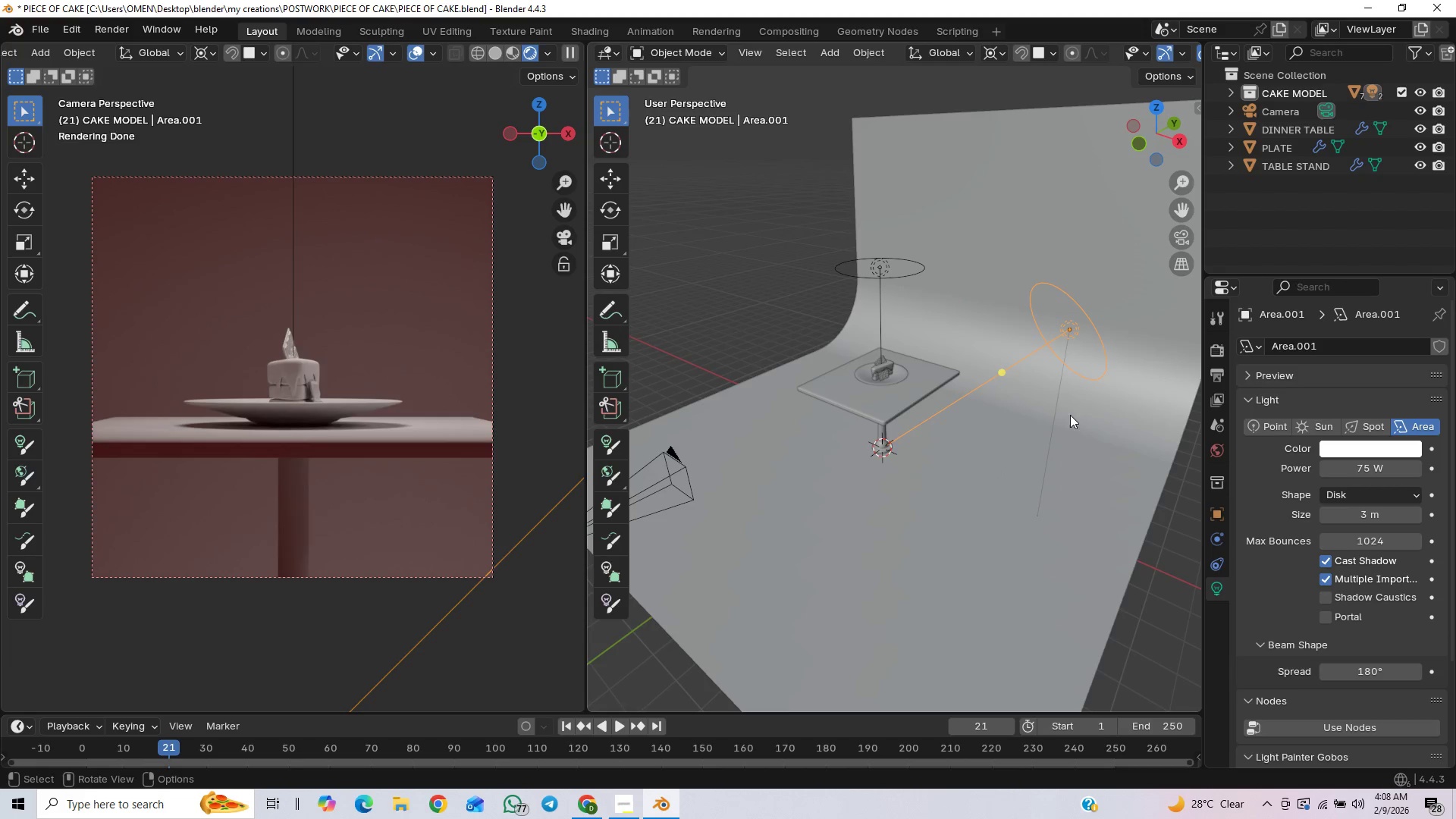 
type(gr)
 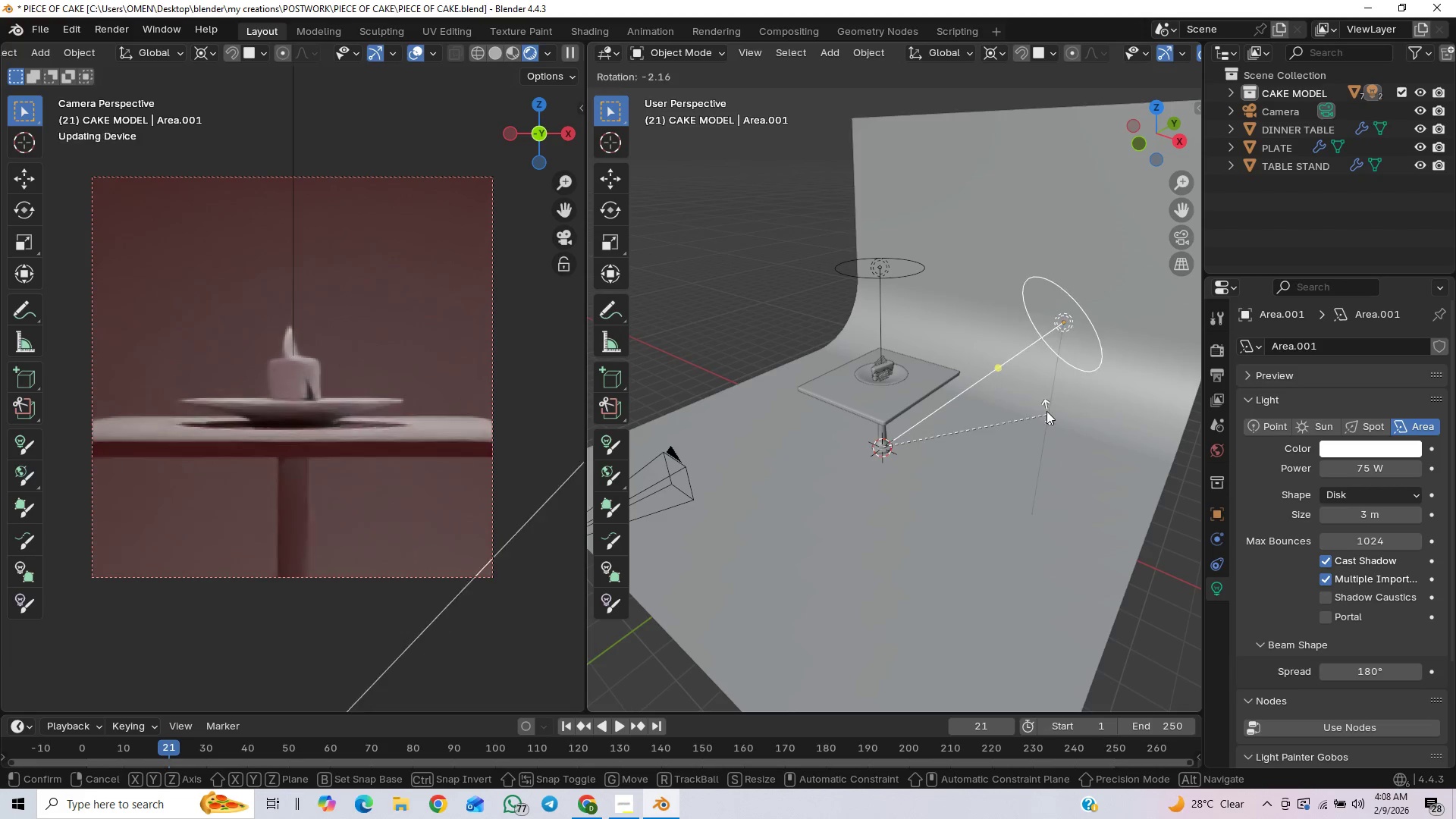 
right_click([1044, 406])
 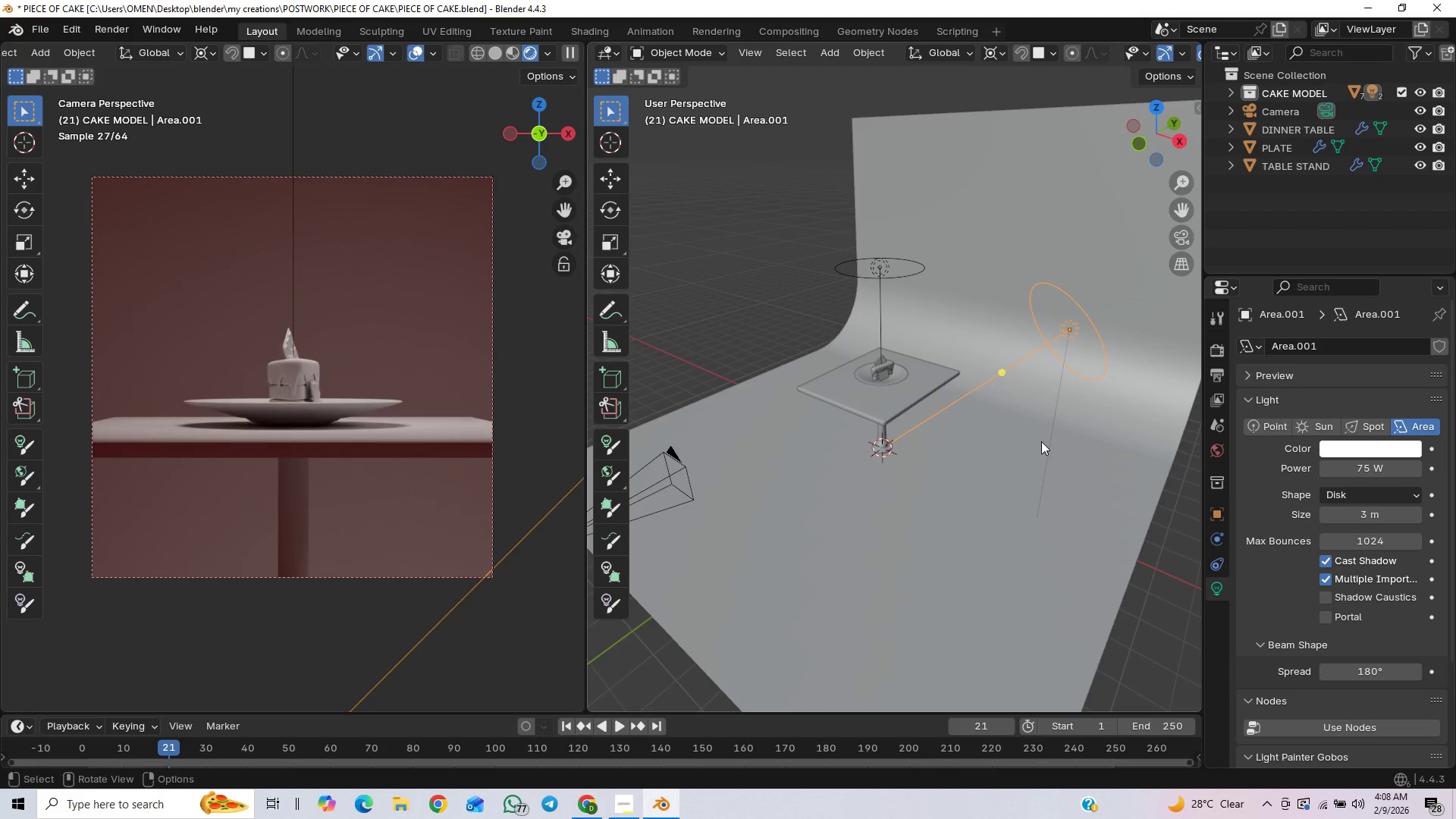 
type(gz)
 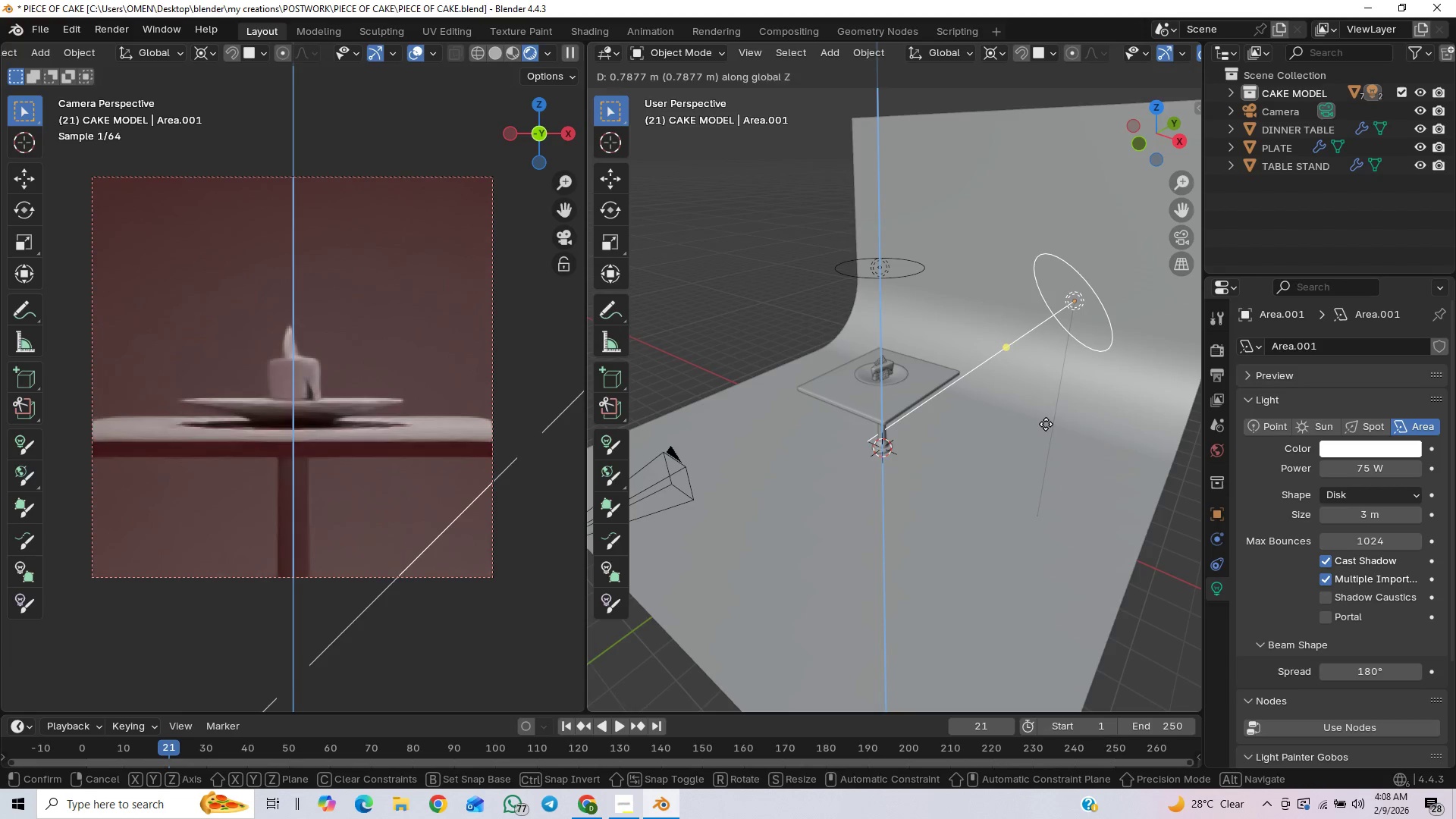 
wait(6.86)
 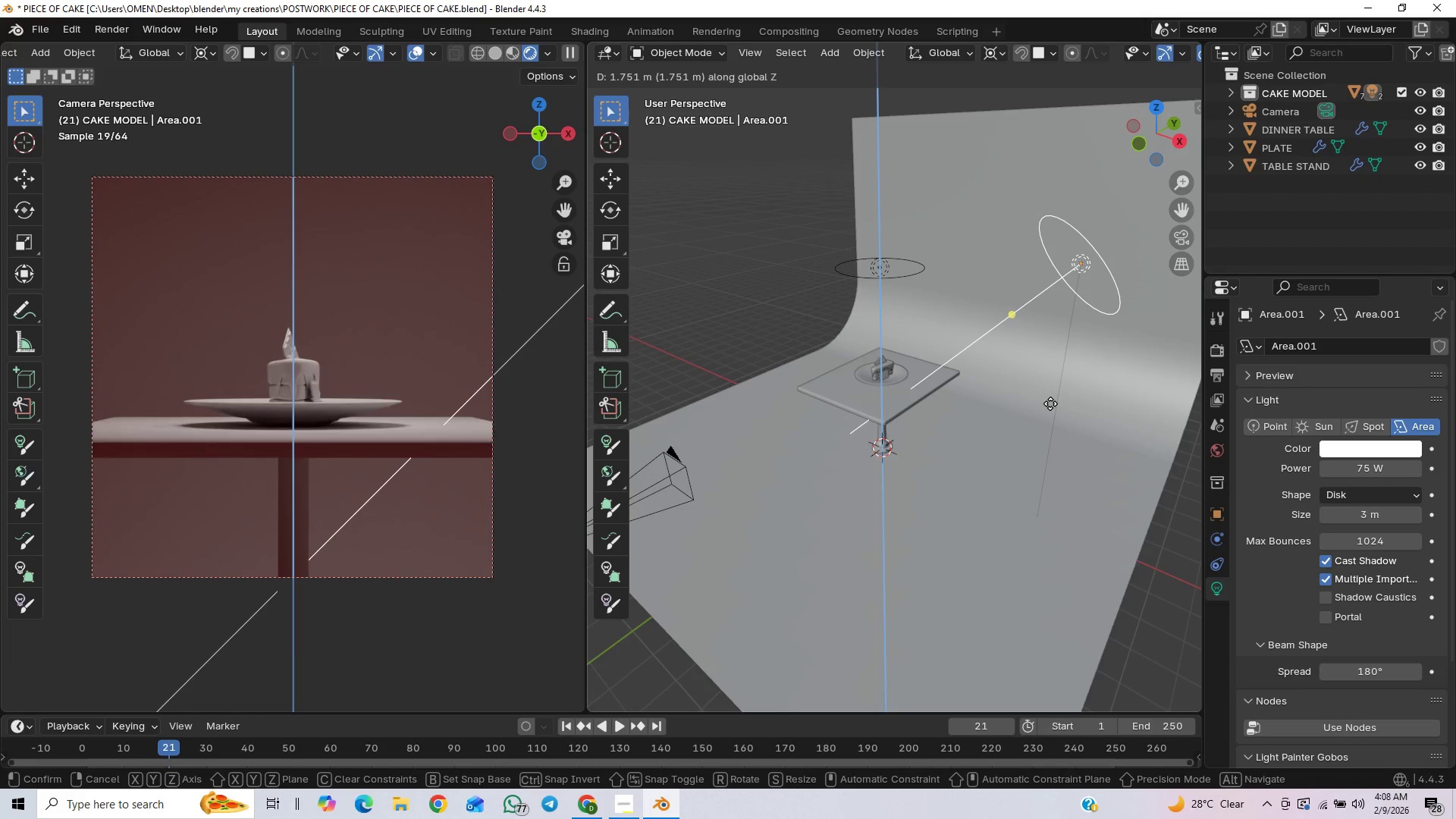 
right_click([1046, 424])
 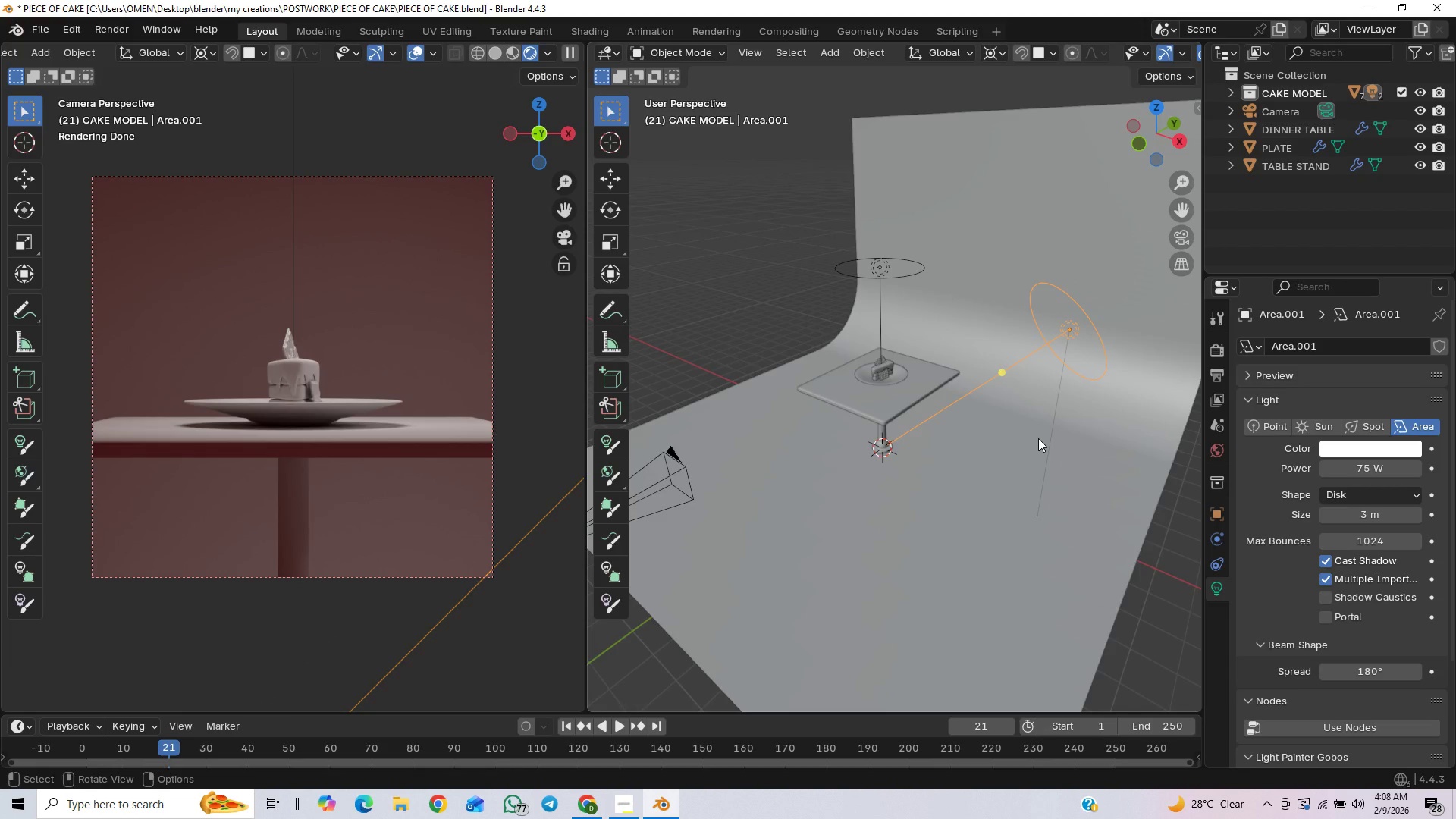 
type(gz)
 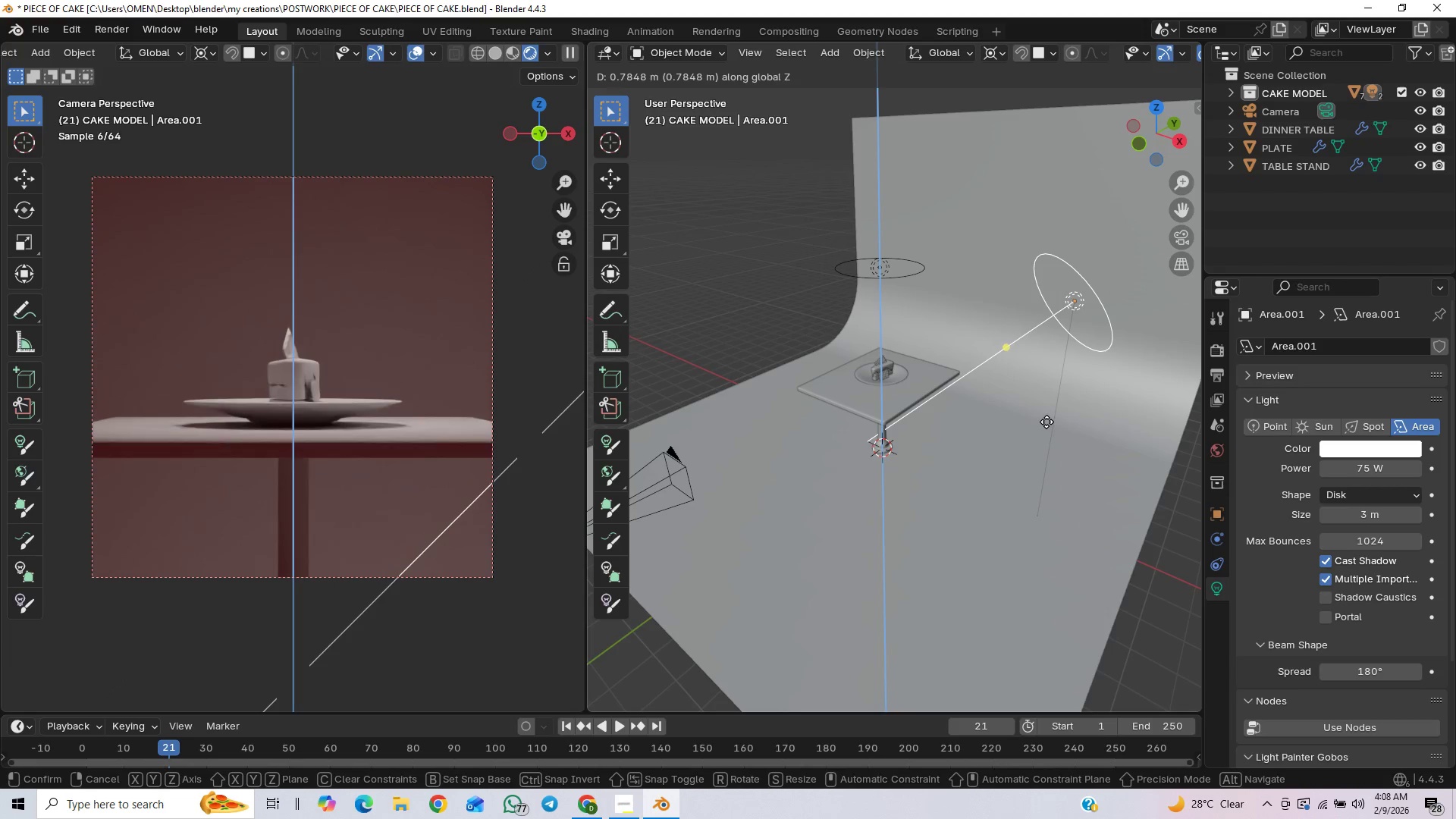 
left_click([1046, 422])
 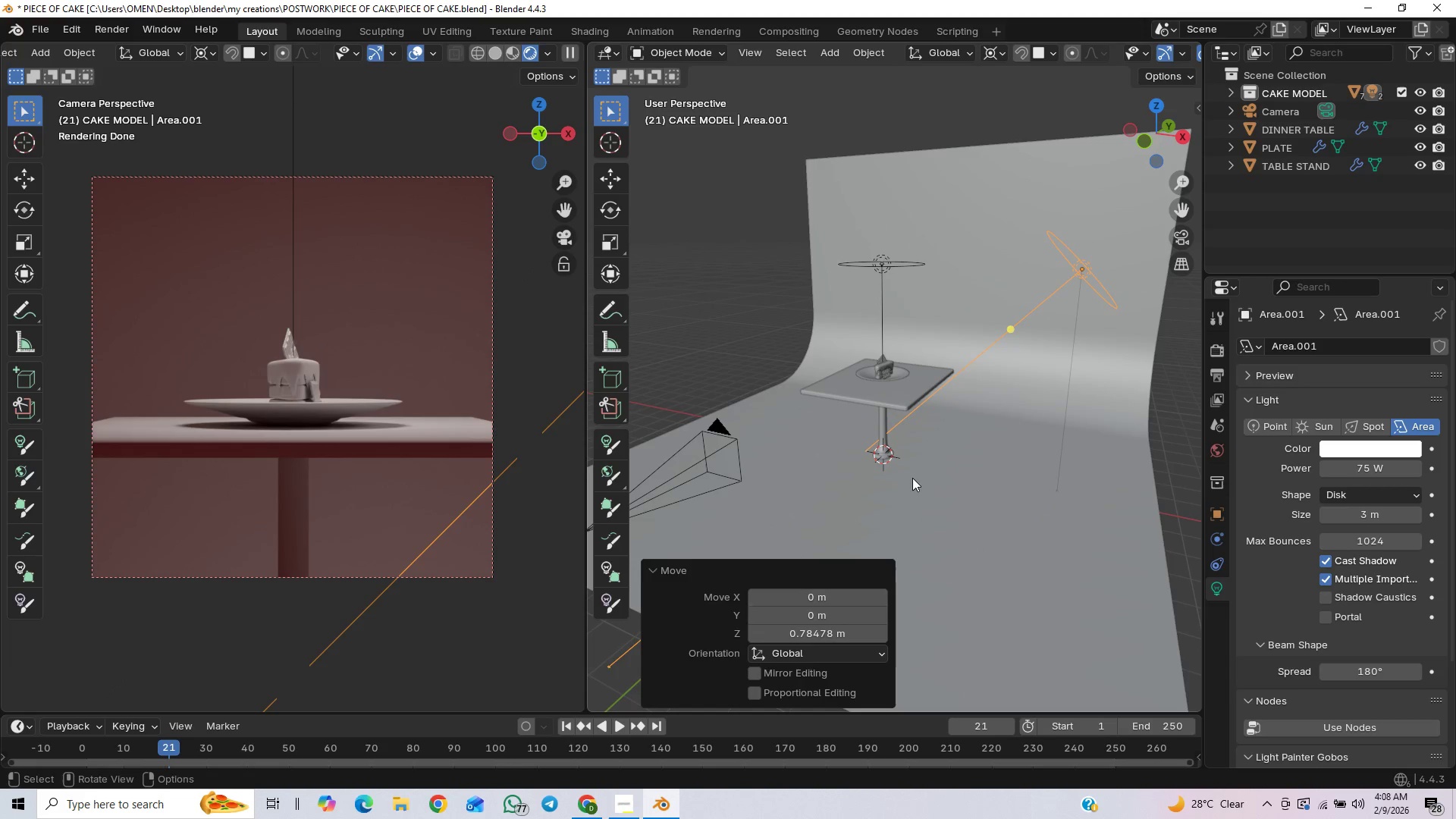 
scroll: coordinate [973, 428], scroll_direction: up, amount: 5.0
 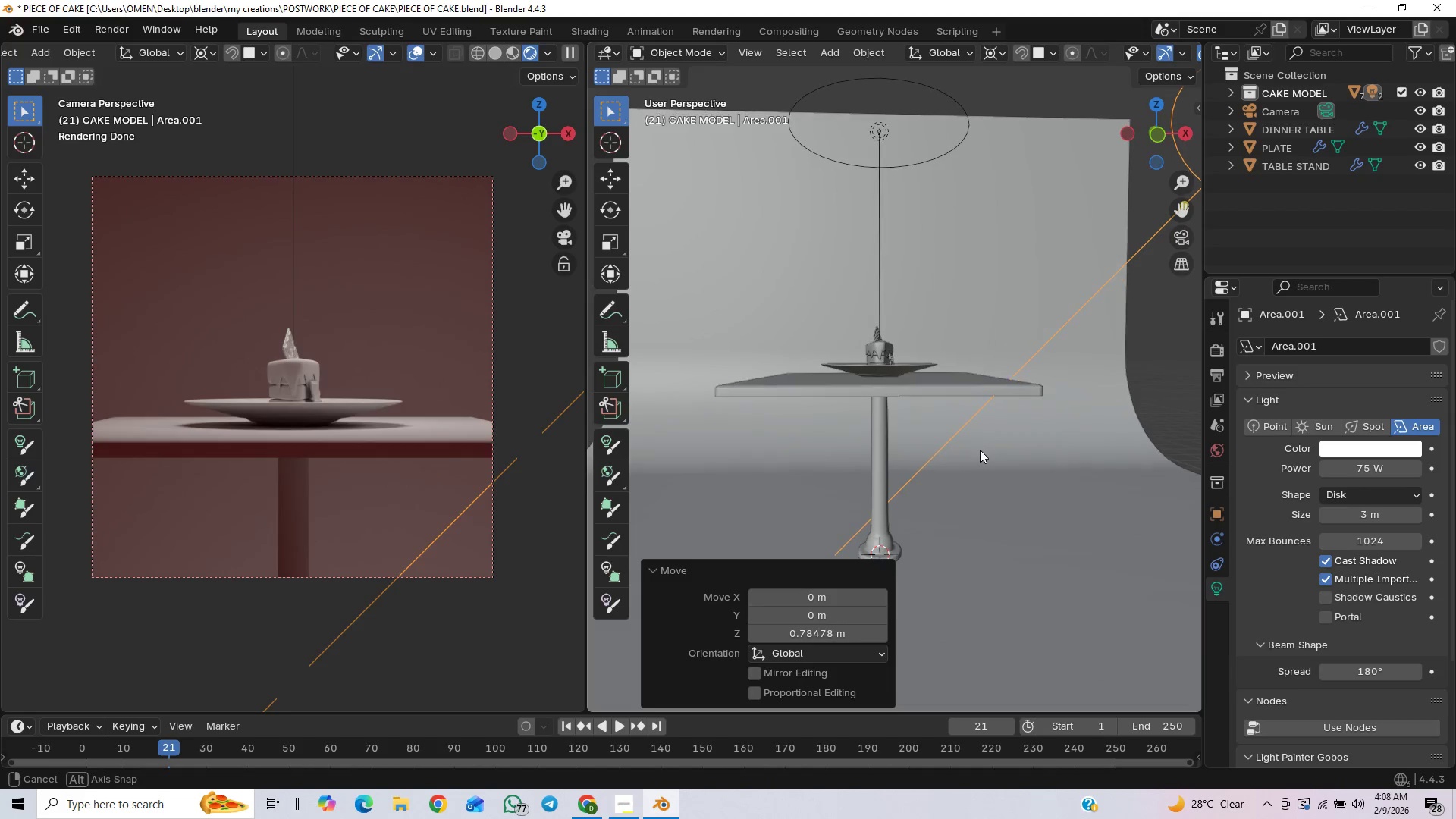 
key(Control+S)
 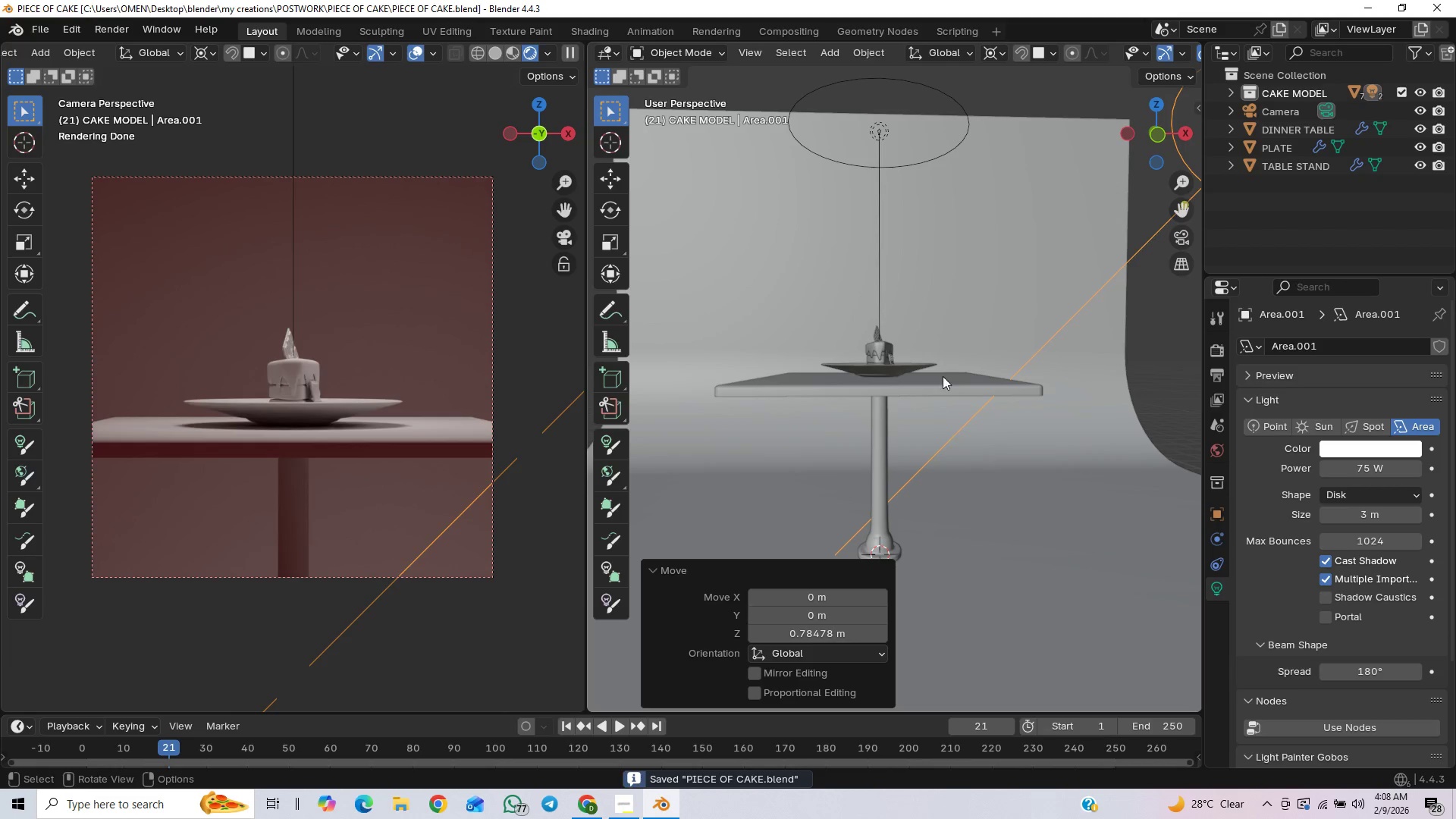 
scroll: coordinate [786, 370], scroll_direction: down, amount: 6.0
 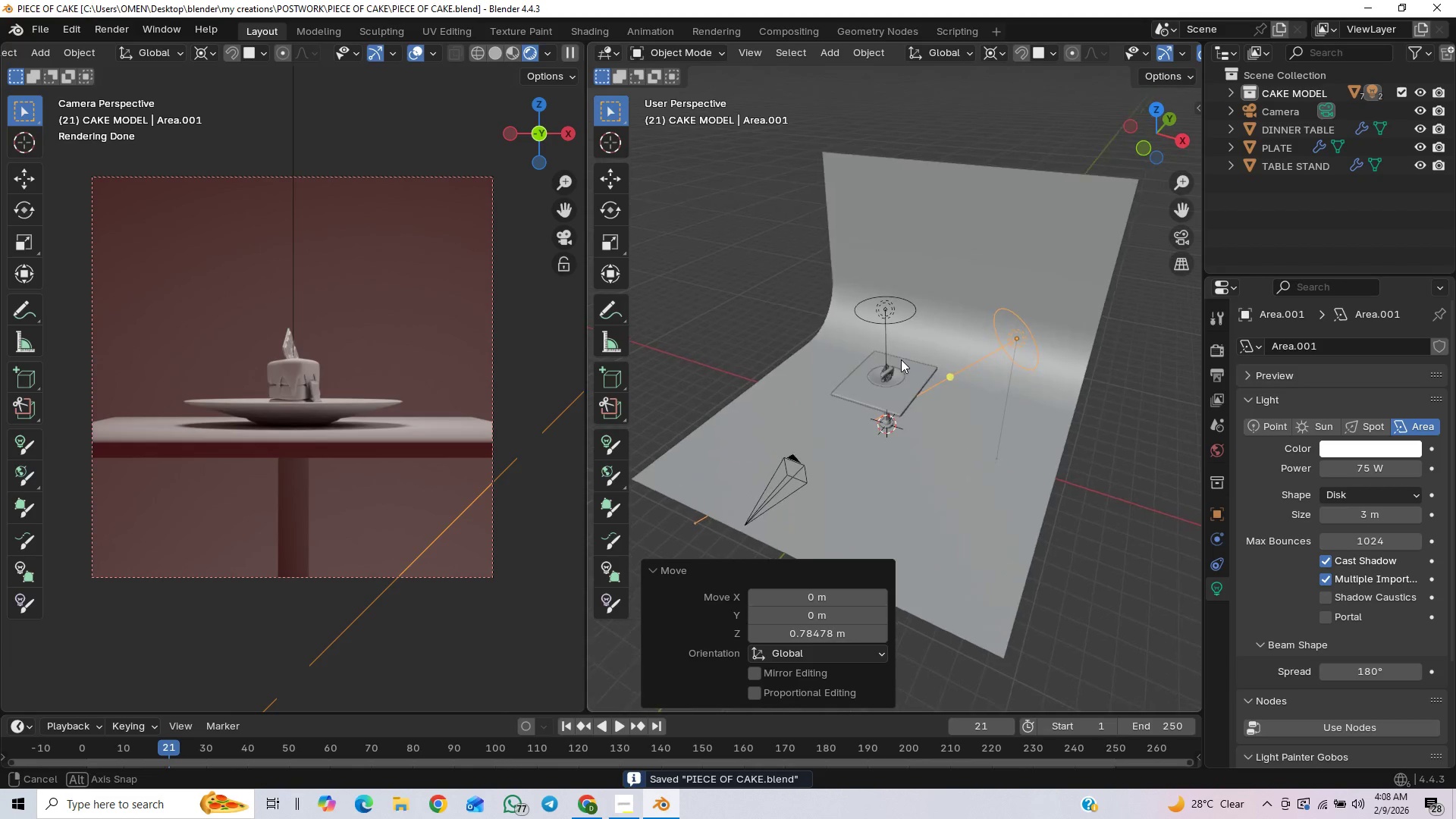 
key(Control+Z)
 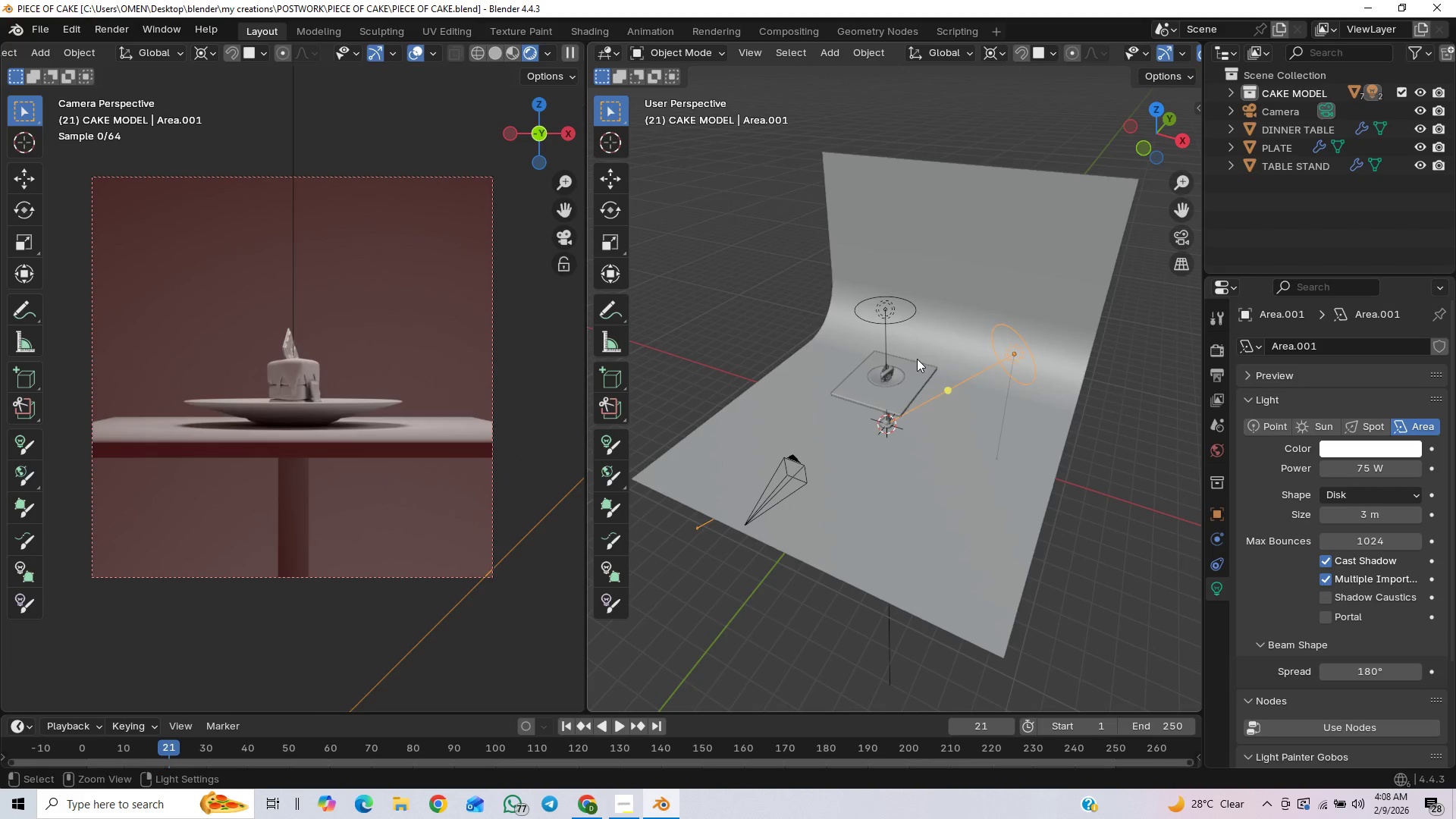 
key(Control+Z)
 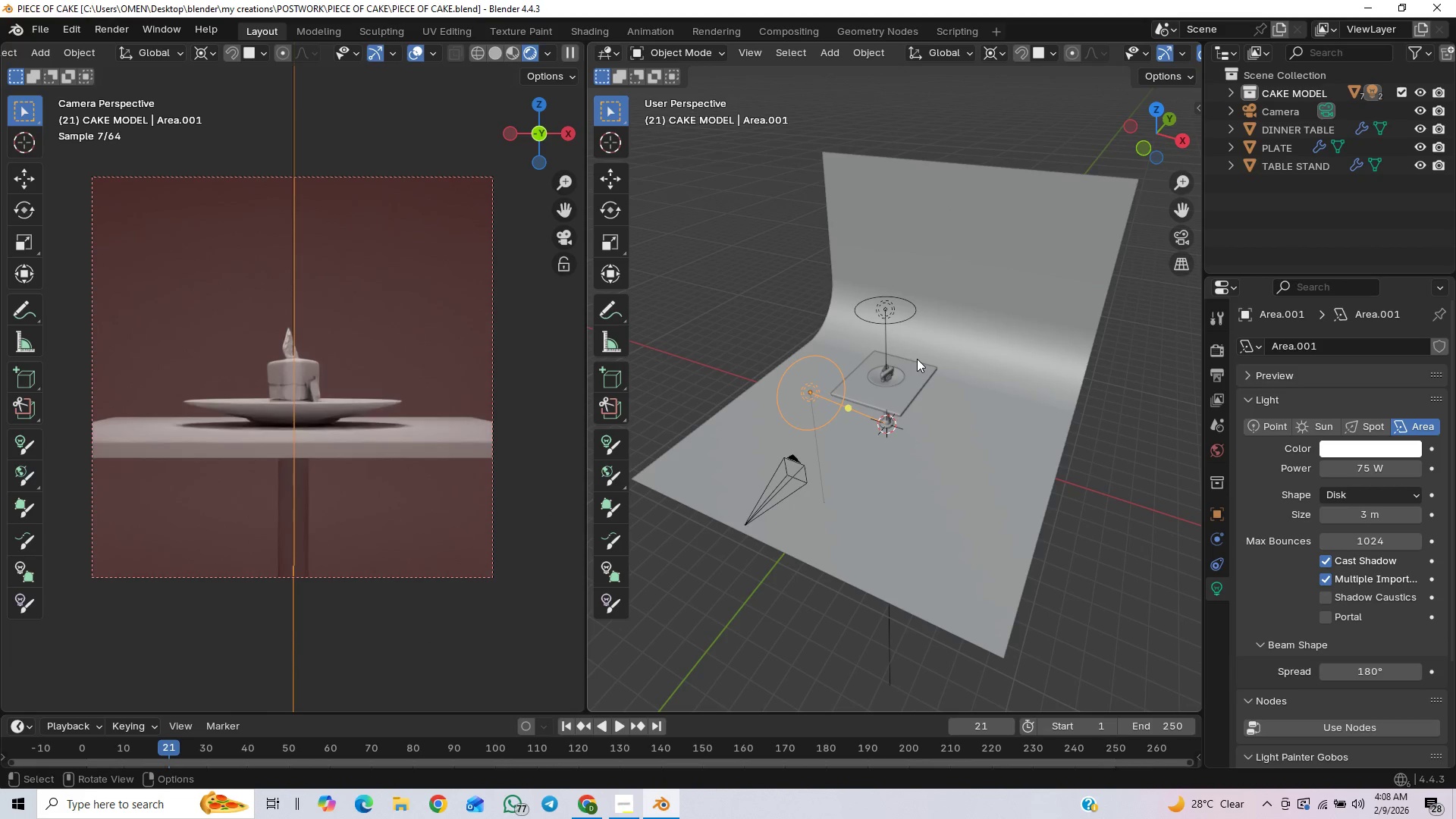 
scroll: coordinate [923, 354], scroll_direction: up, amount: 1.0
 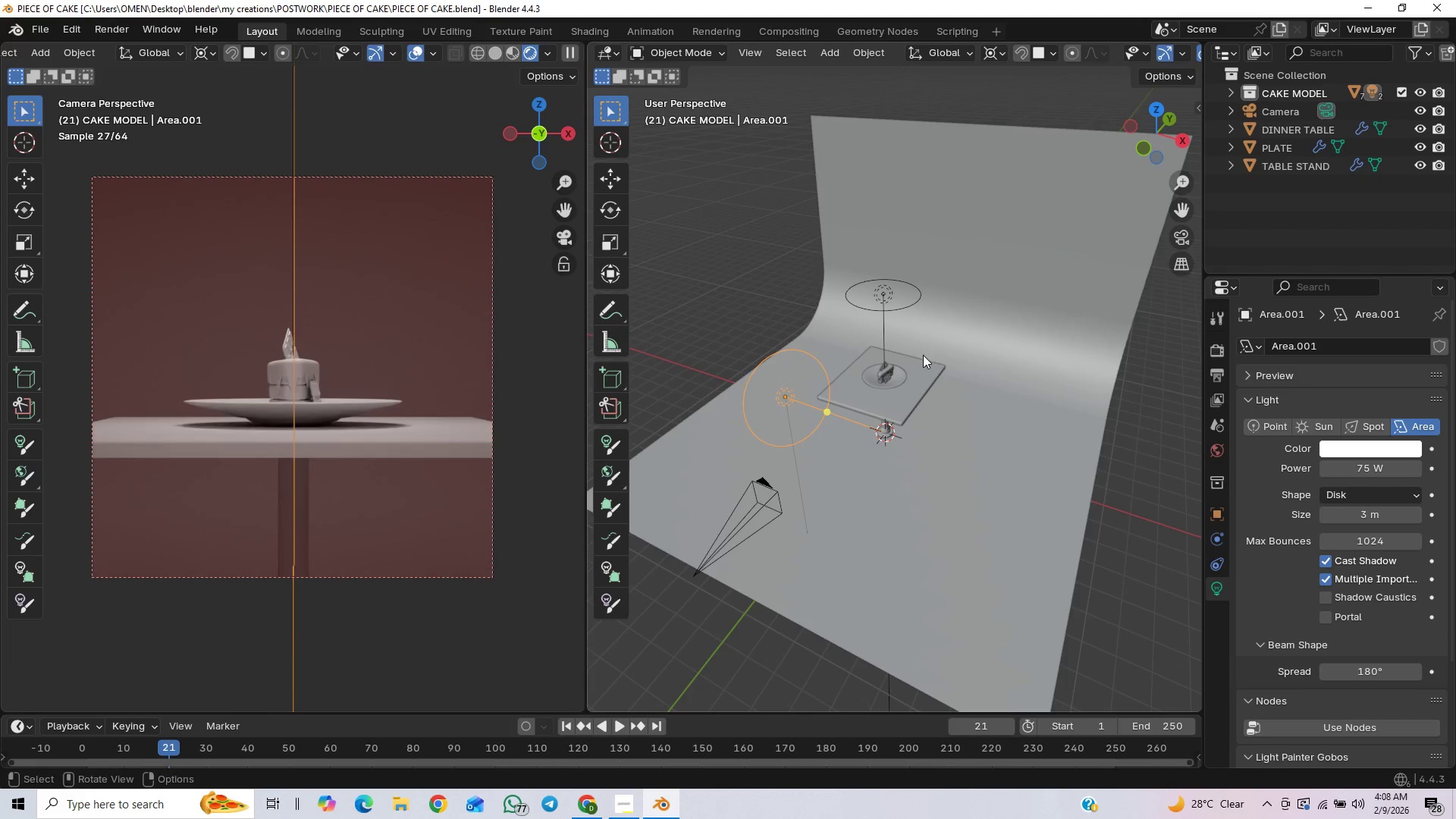 
key(Shift+D)
 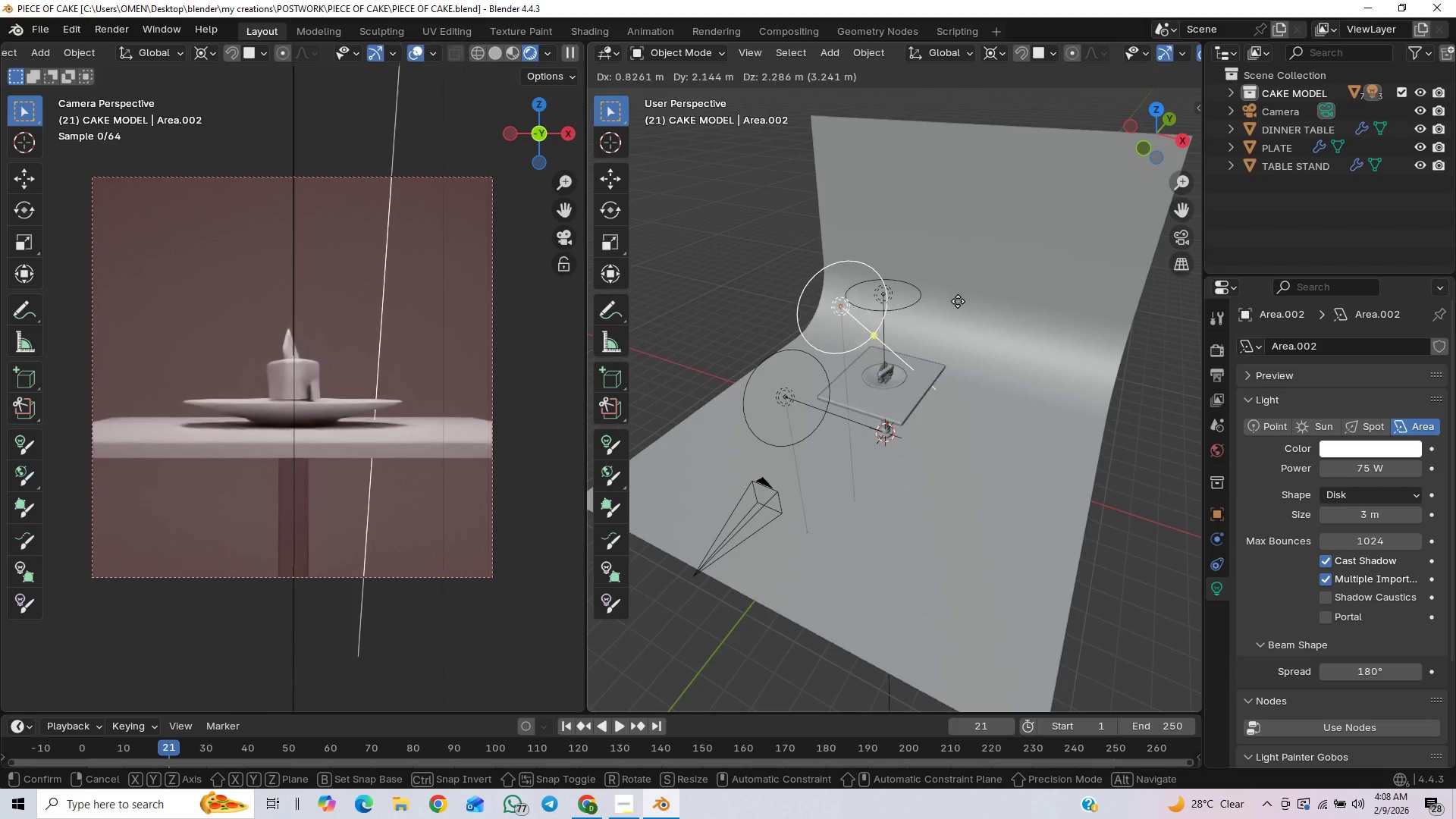 
right_click([958, 302])
 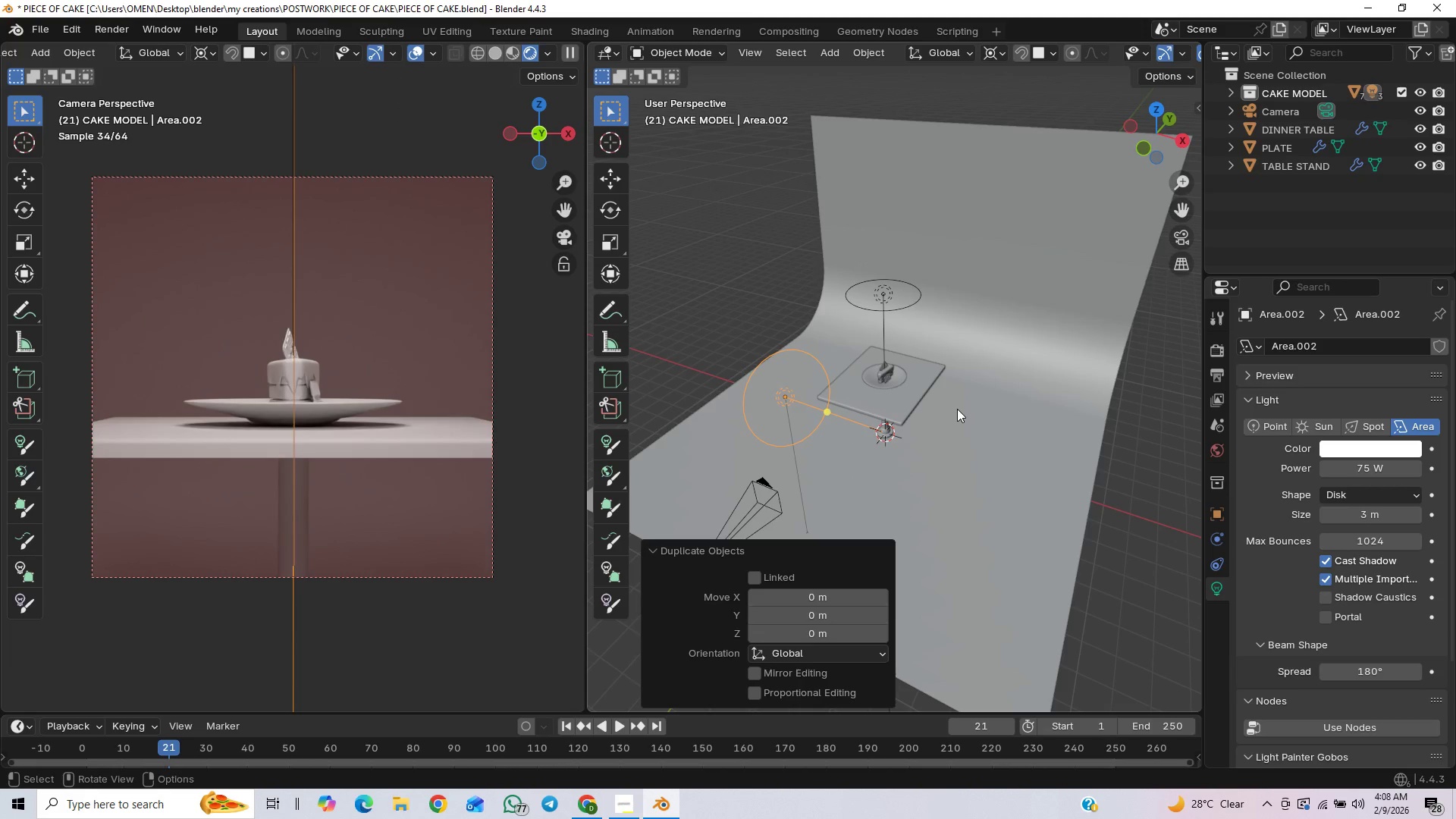 
type(rz90)
 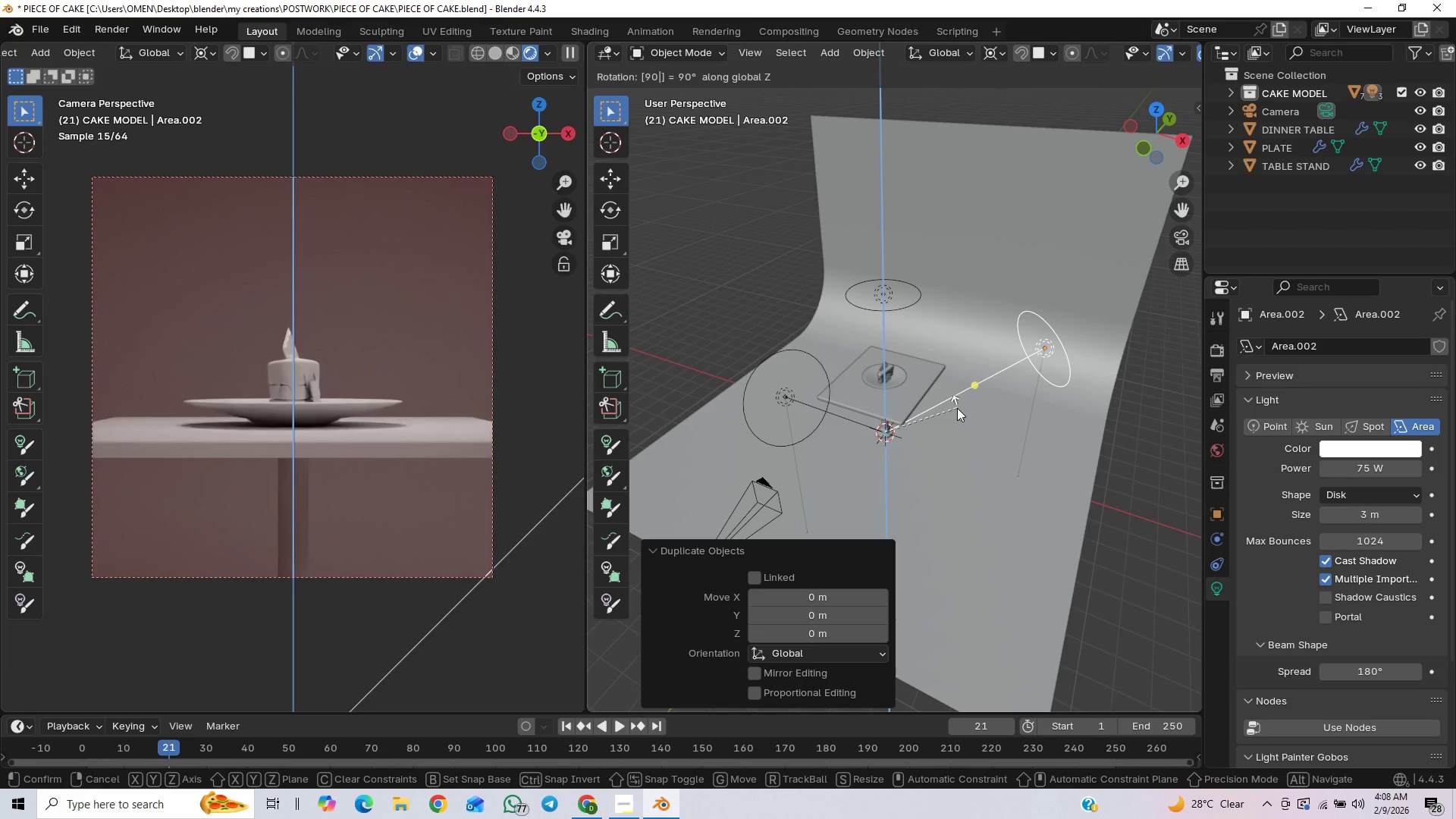 
key(Enter)
 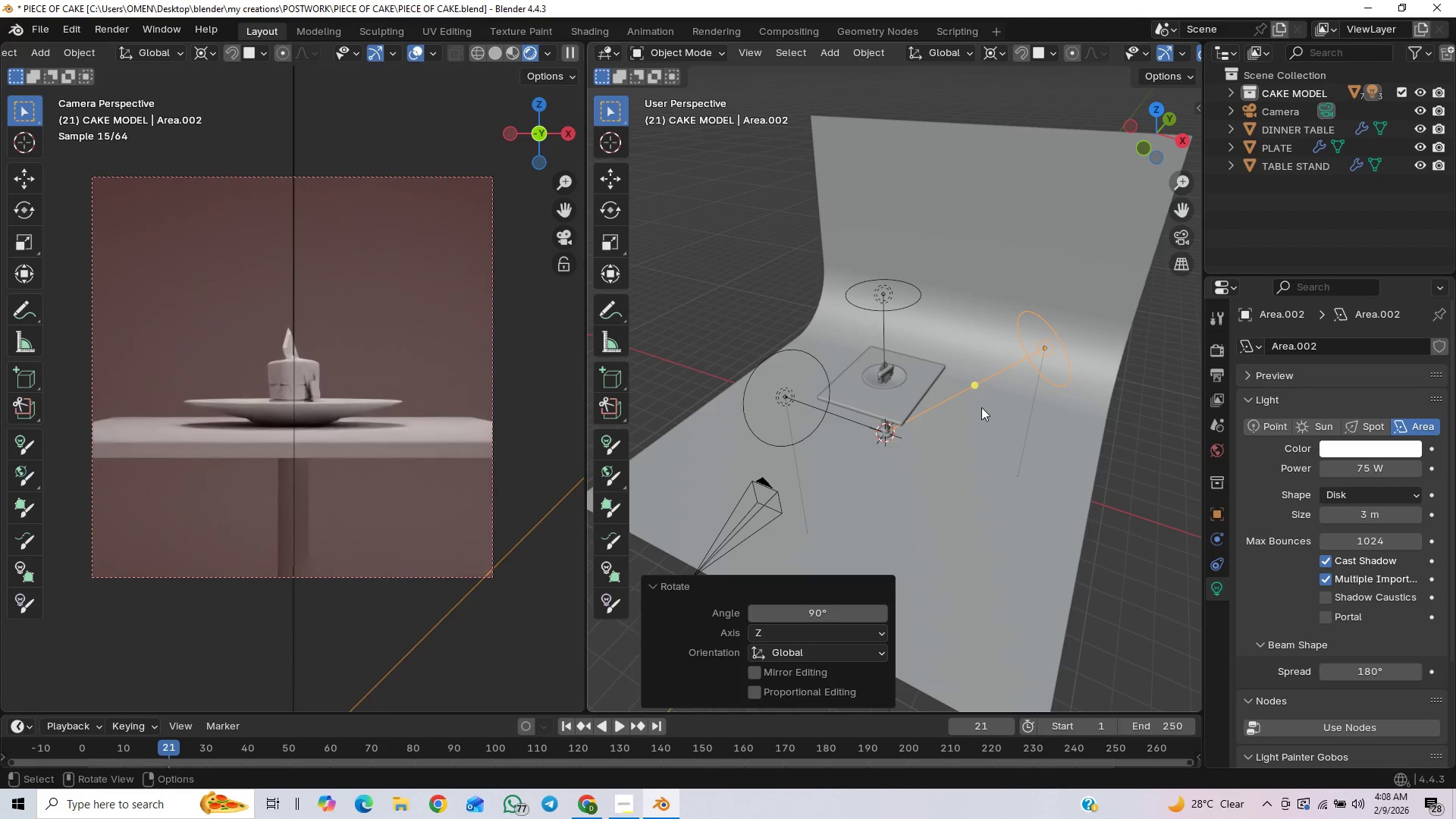 
key(Control+S)
 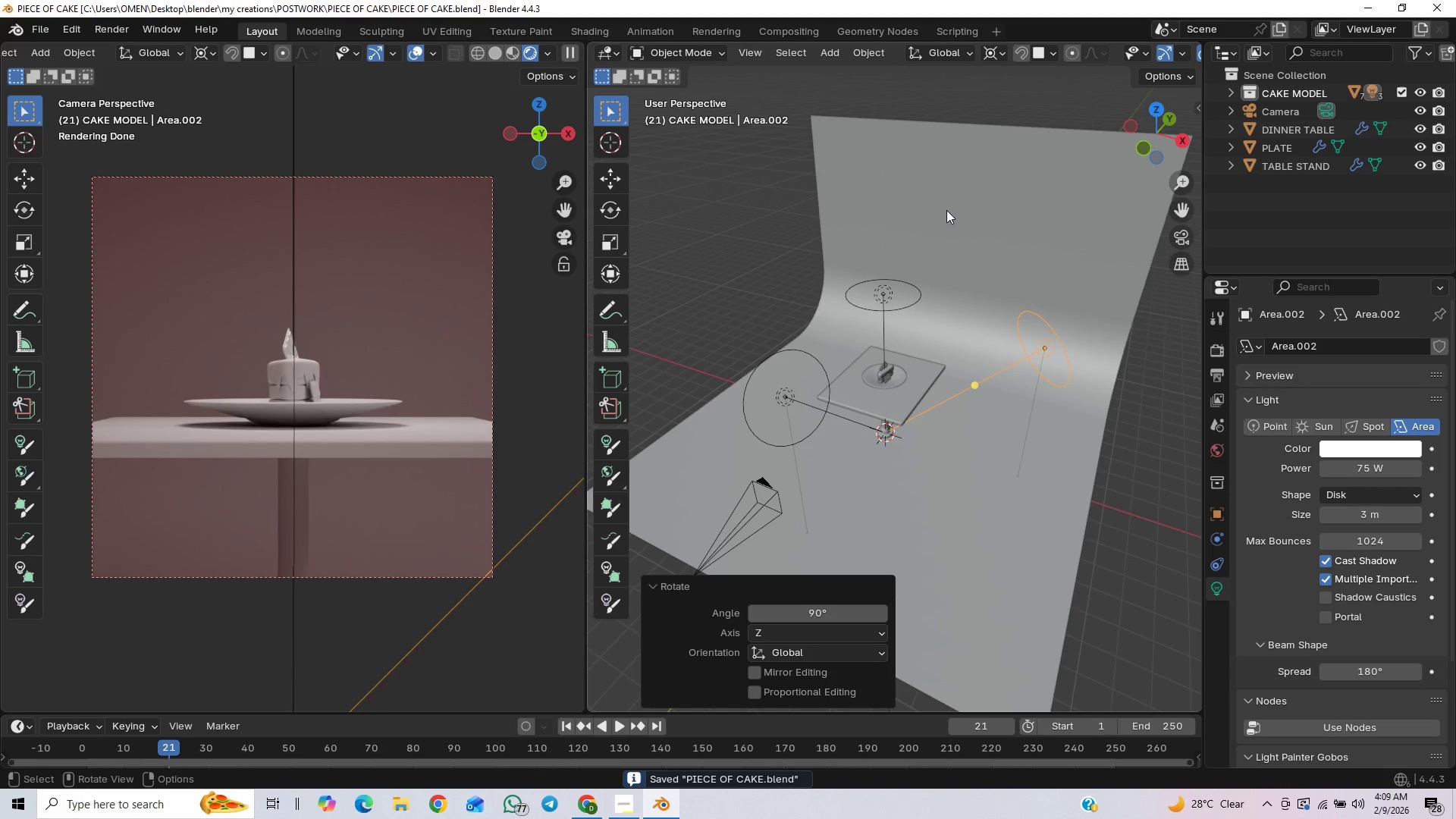 
scroll: coordinate [946, 210], scroll_direction: up, amount: 1.0
 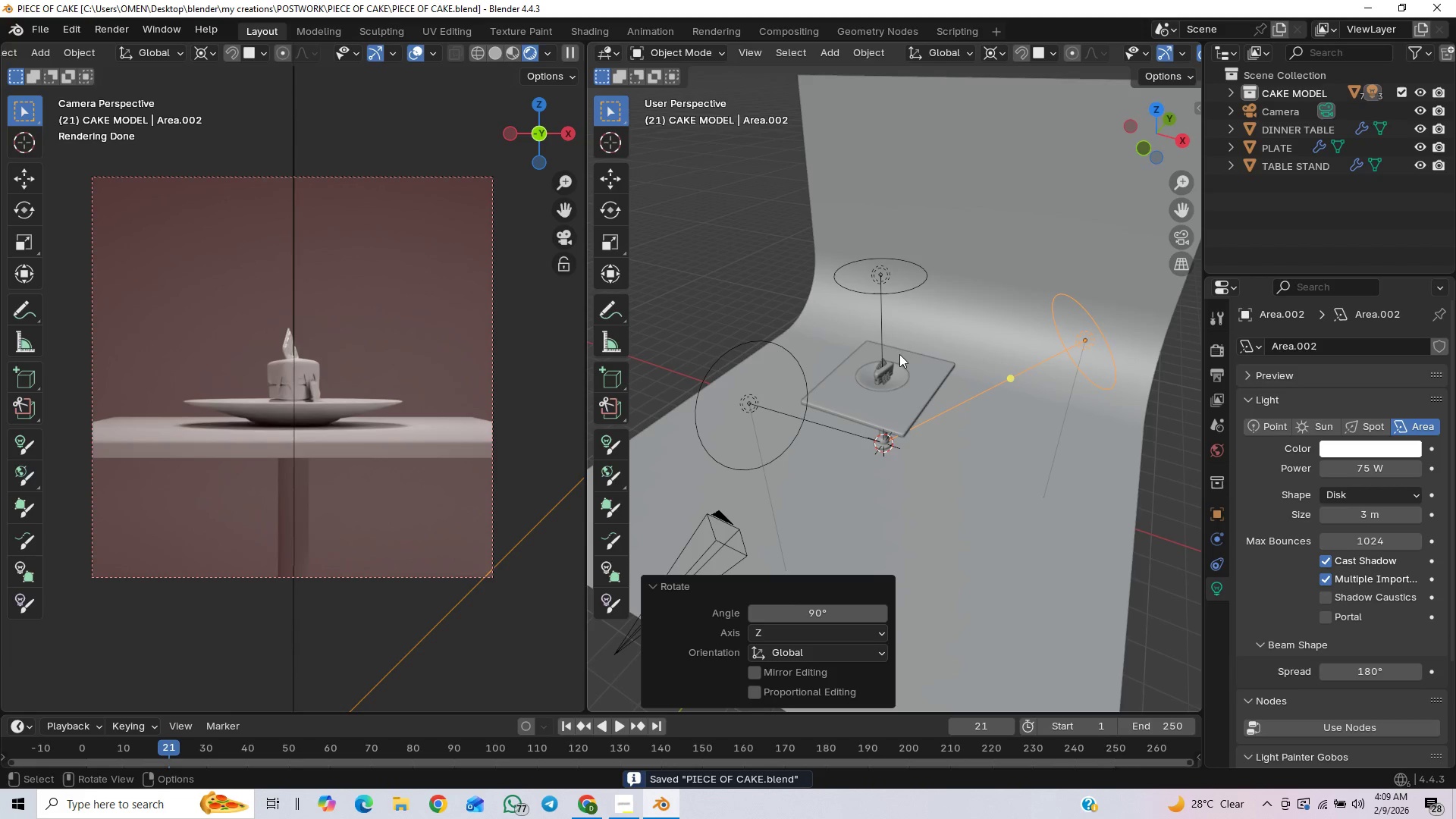 
scroll: coordinate [903, 433], scroll_direction: down, amount: 2.0
 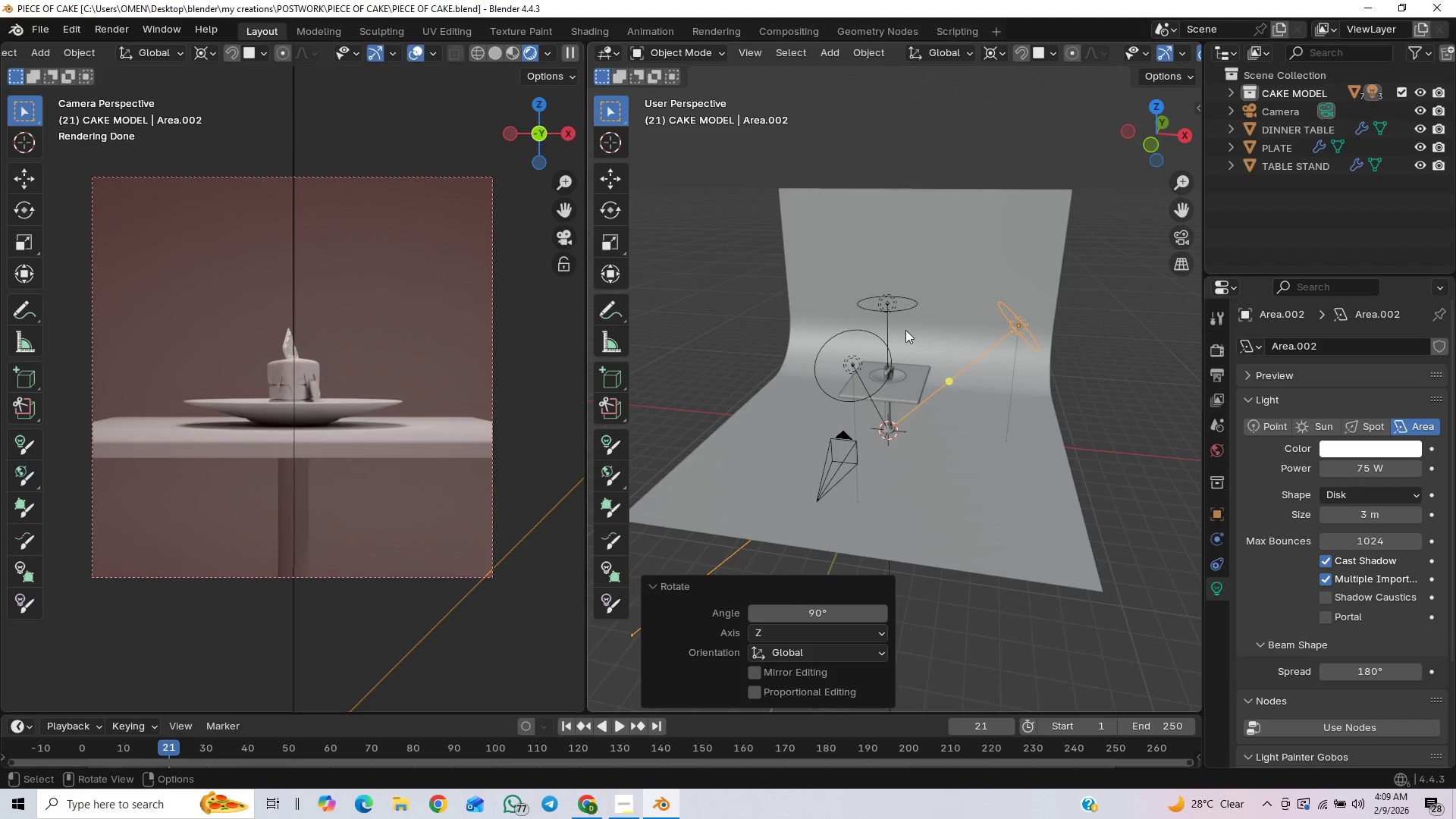 
left_click([903, 300])
 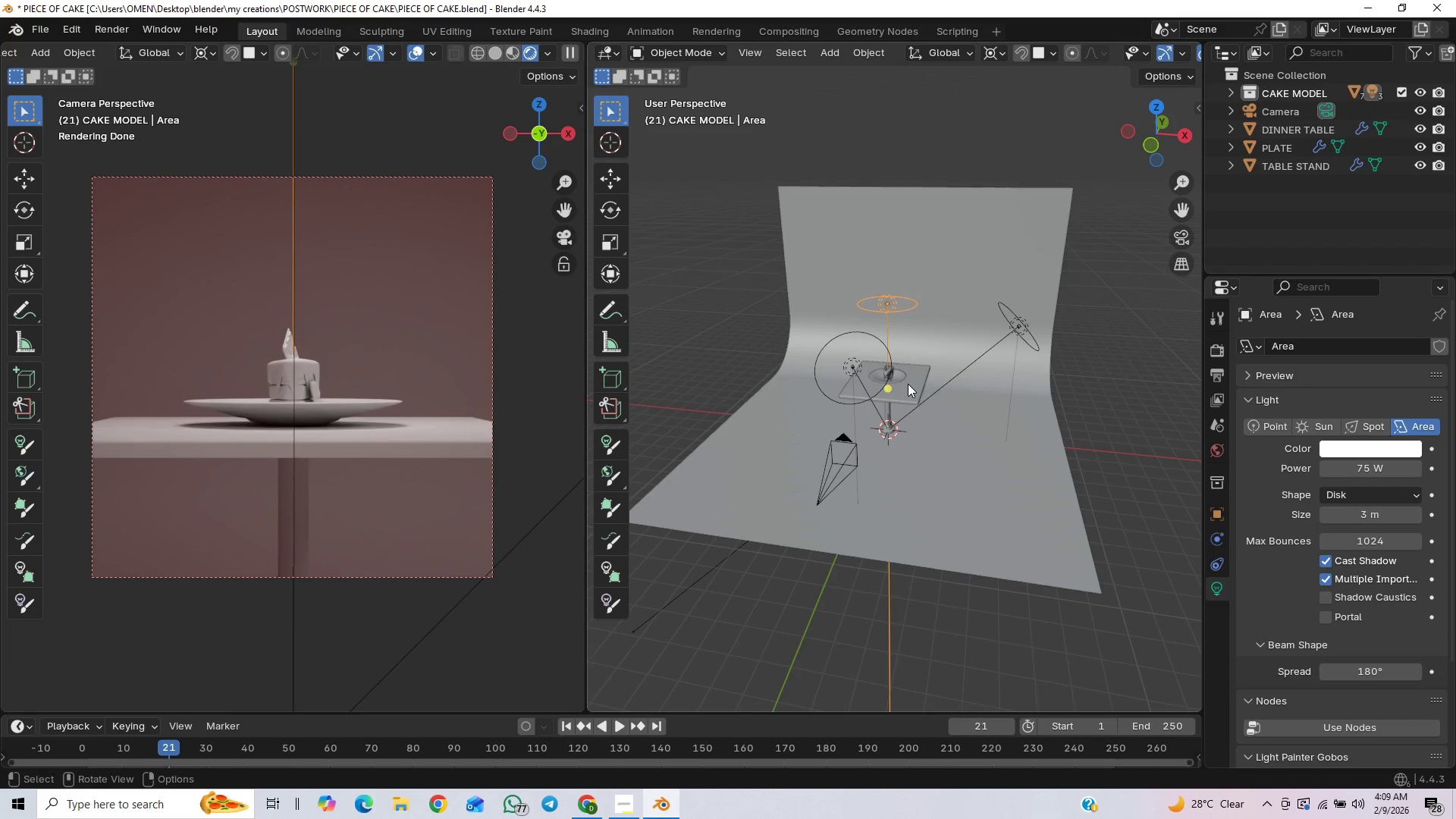 
key(Shift+D)
 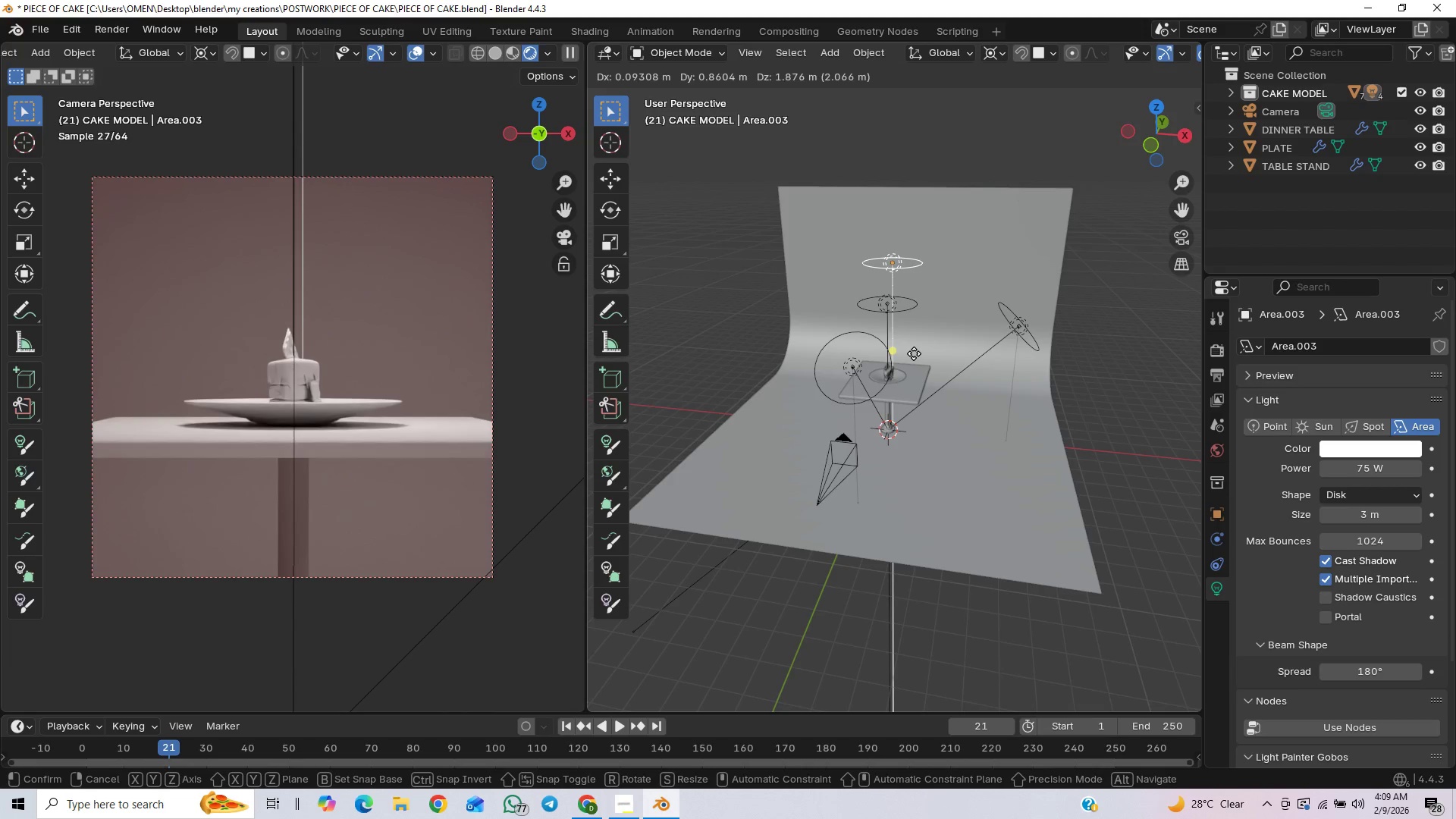 
right_click([914, 353])
 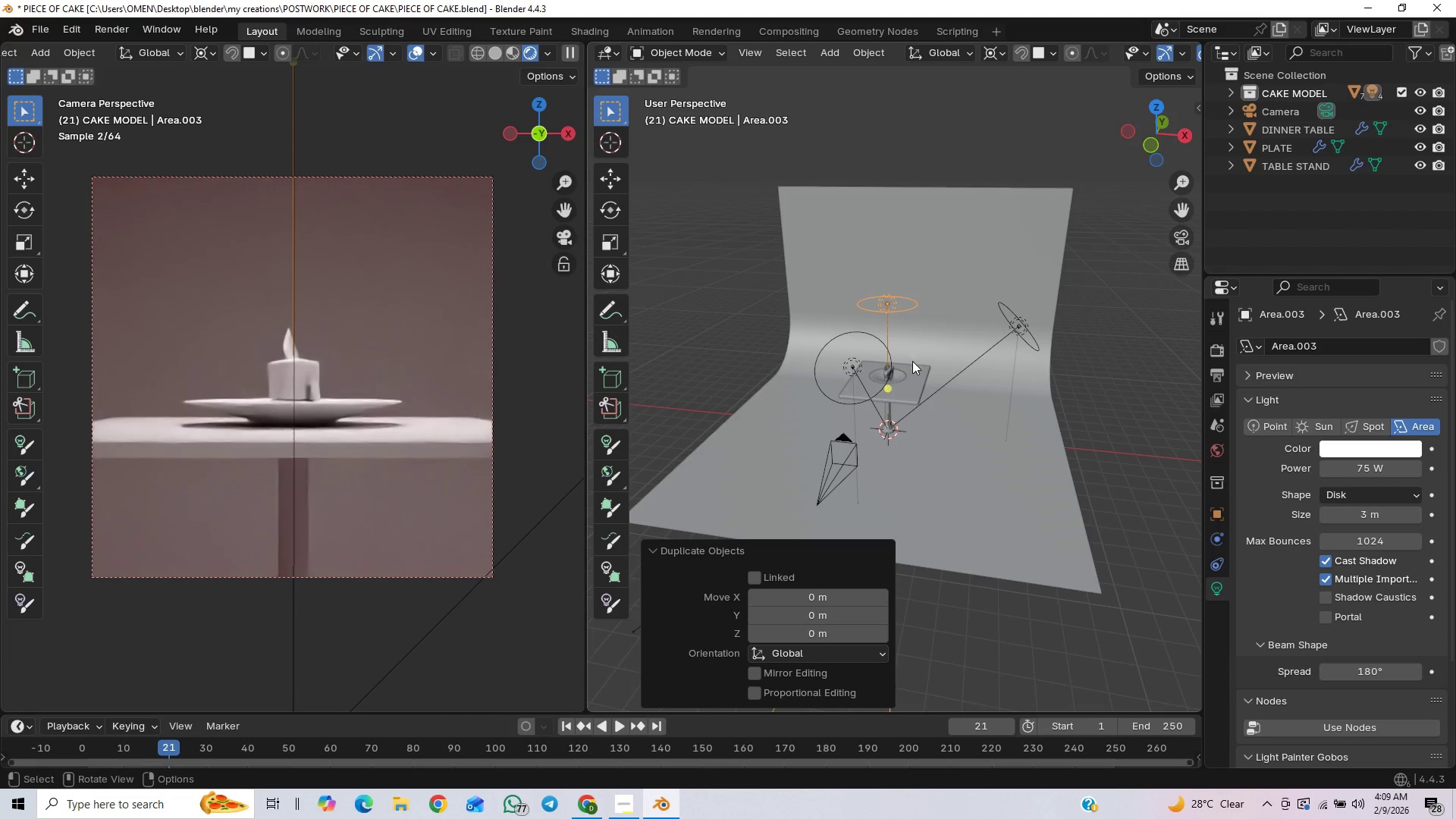 
scroll: coordinate [855, 368], scroll_direction: down, amount: 1.0
 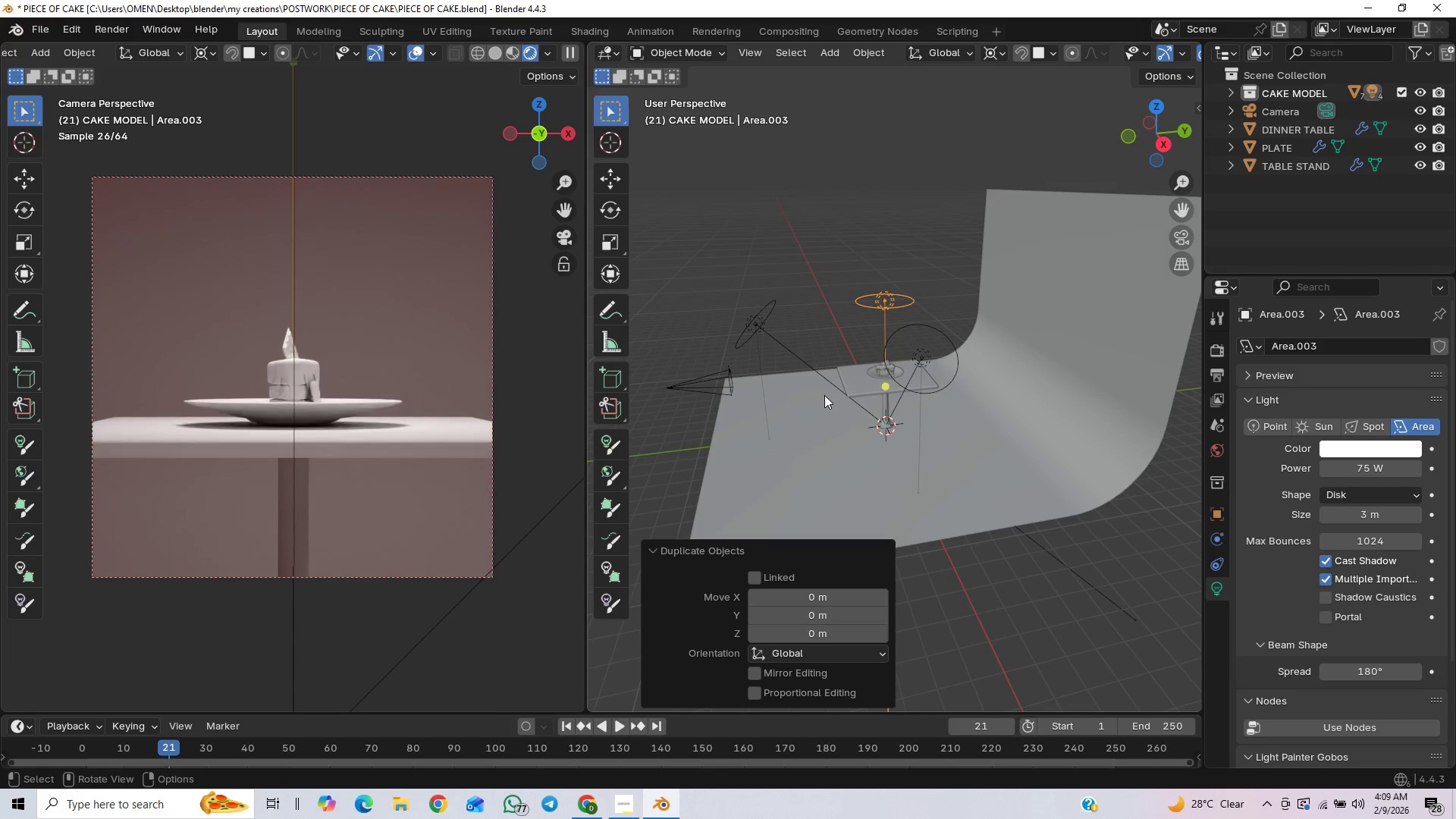 
type(gy)
 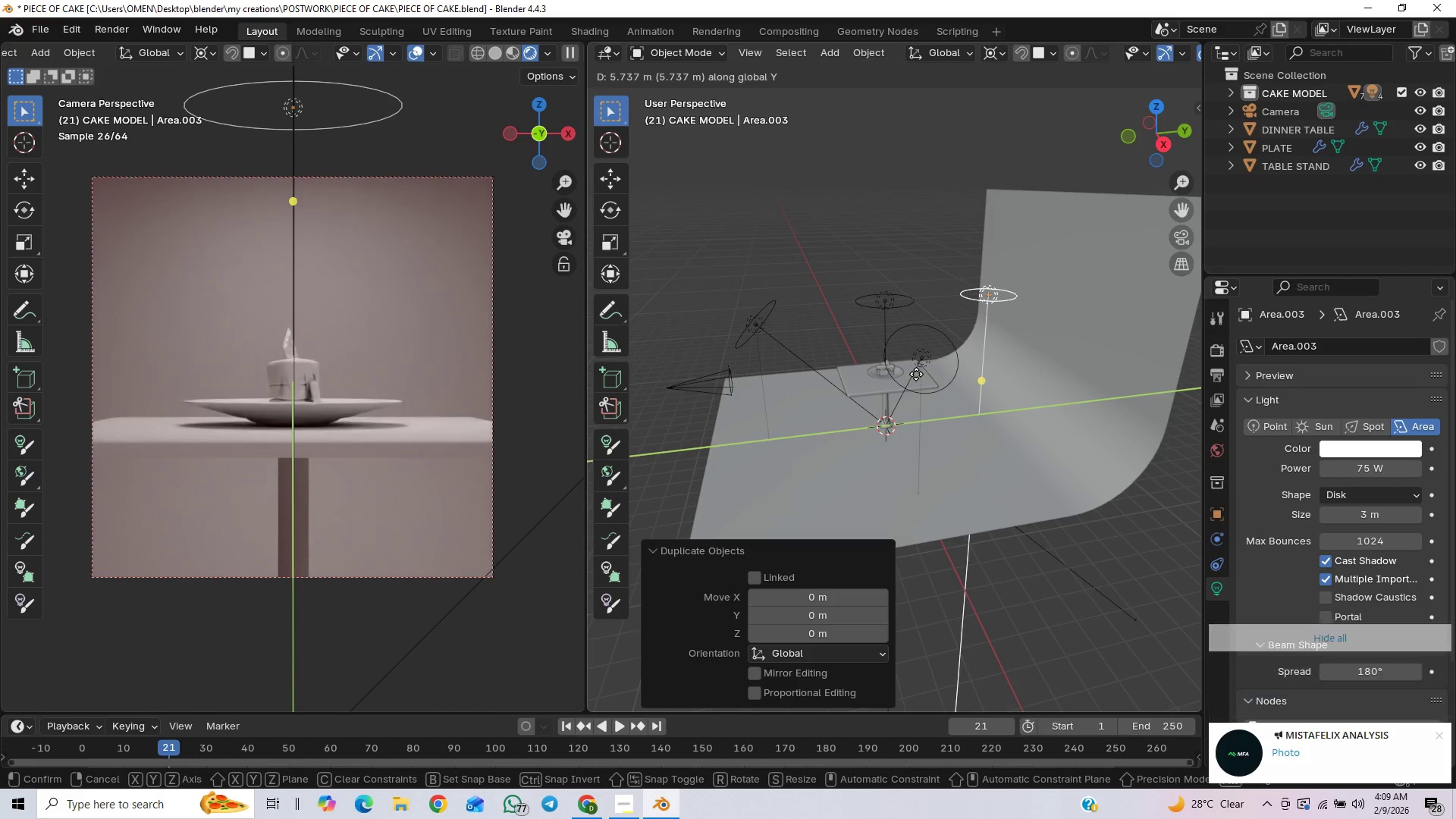 
wait(11.2)
 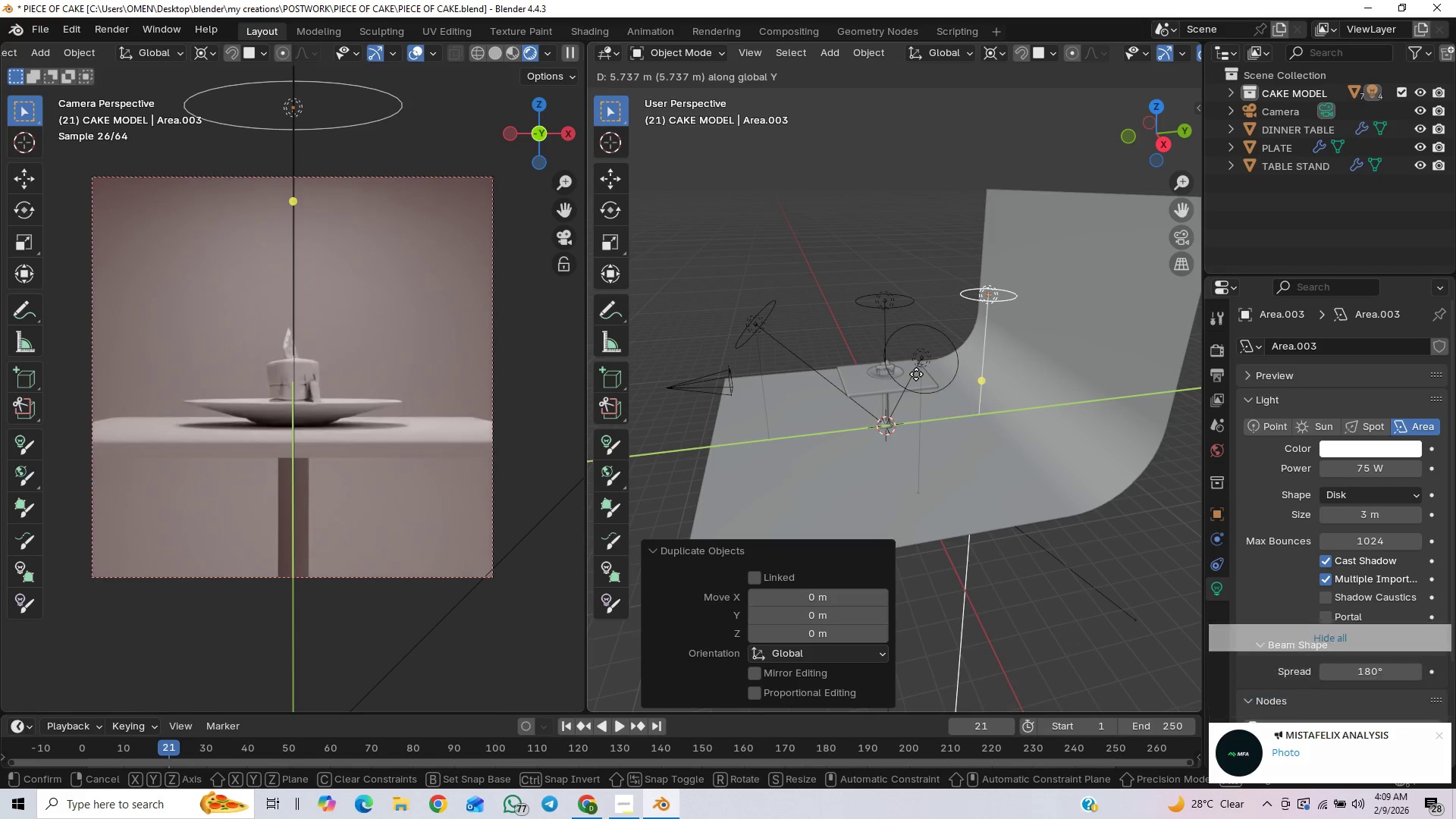 
left_click([916, 374])
 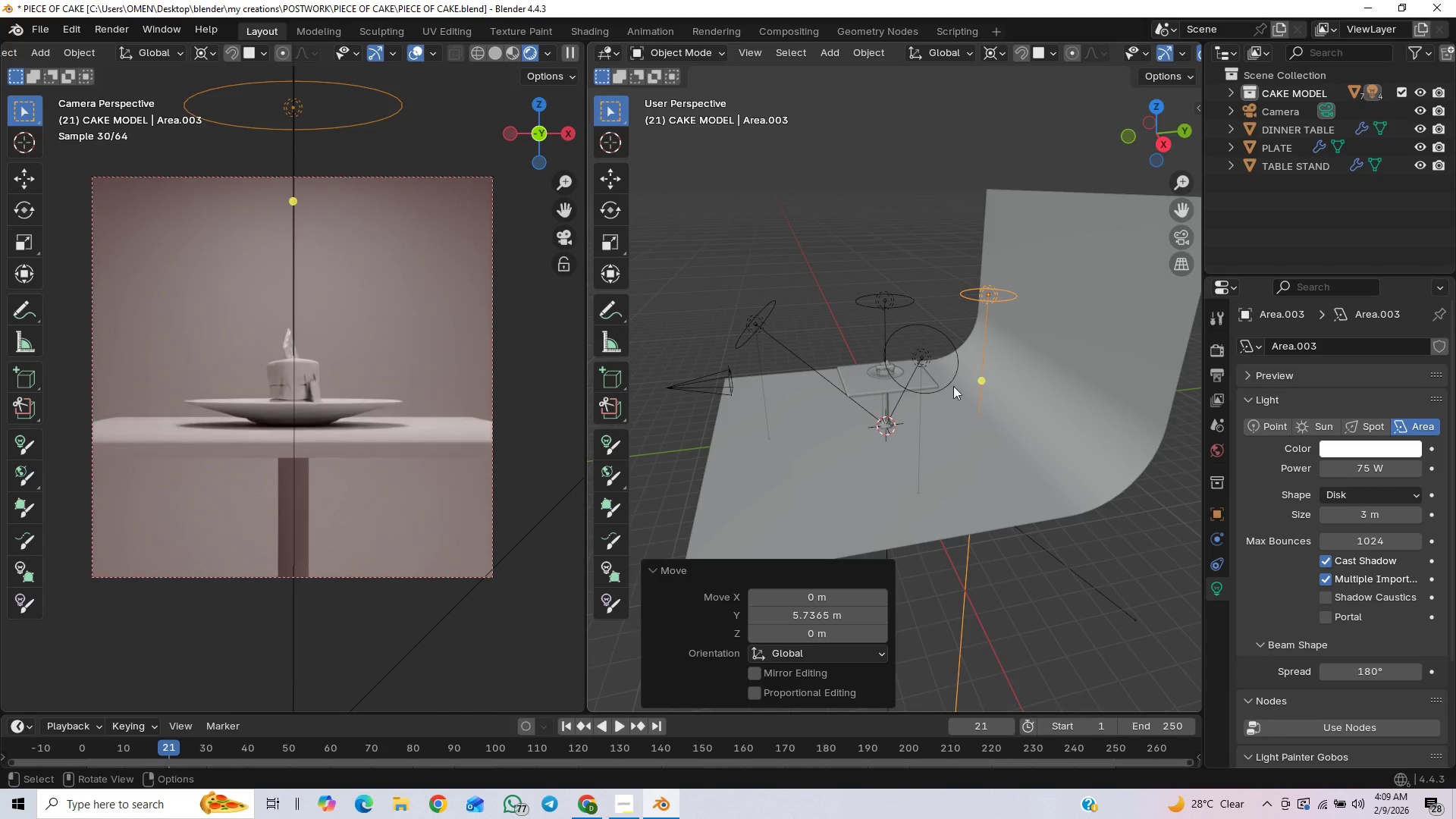 
key(S)
 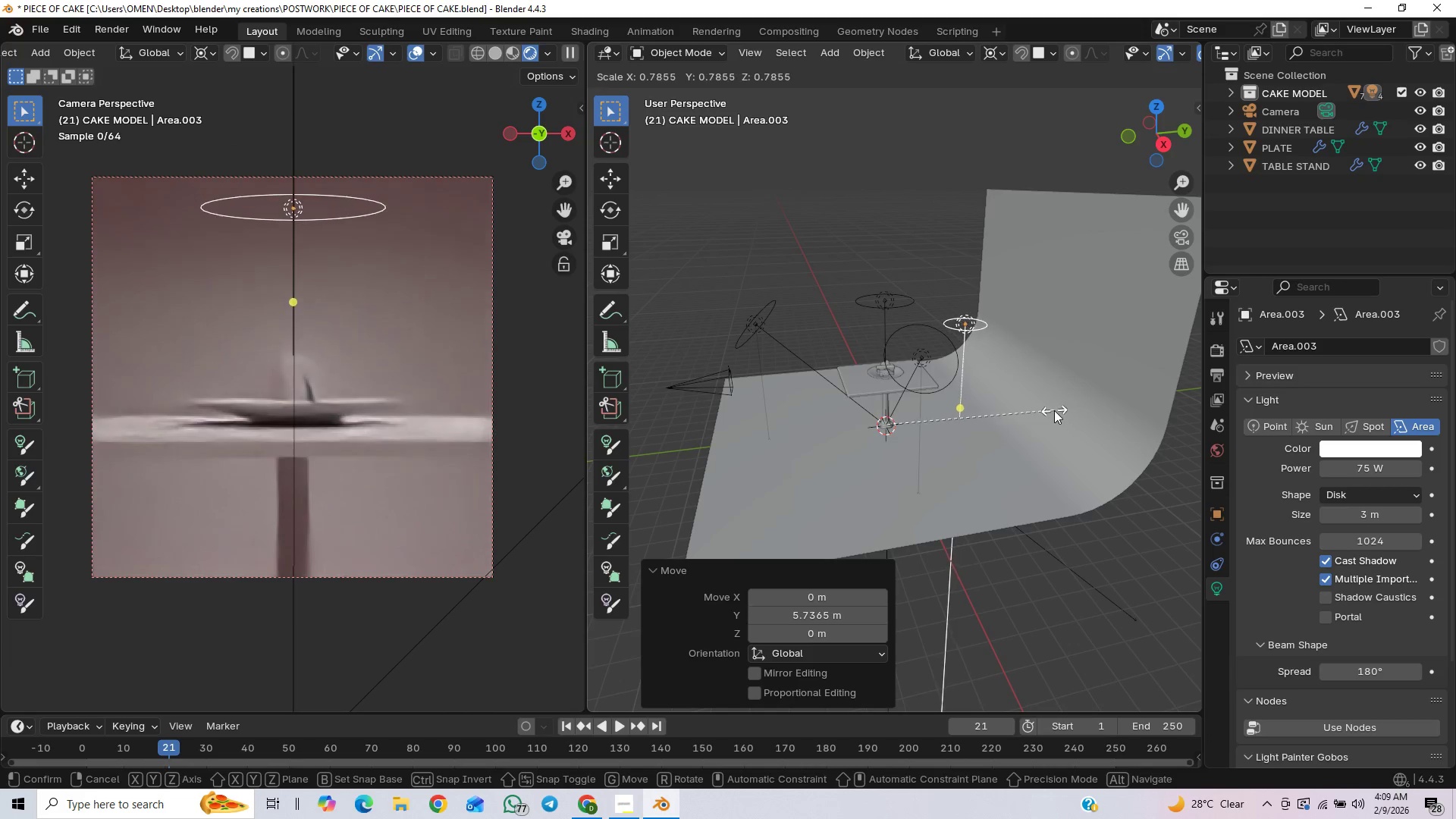 
wait(8.33)
 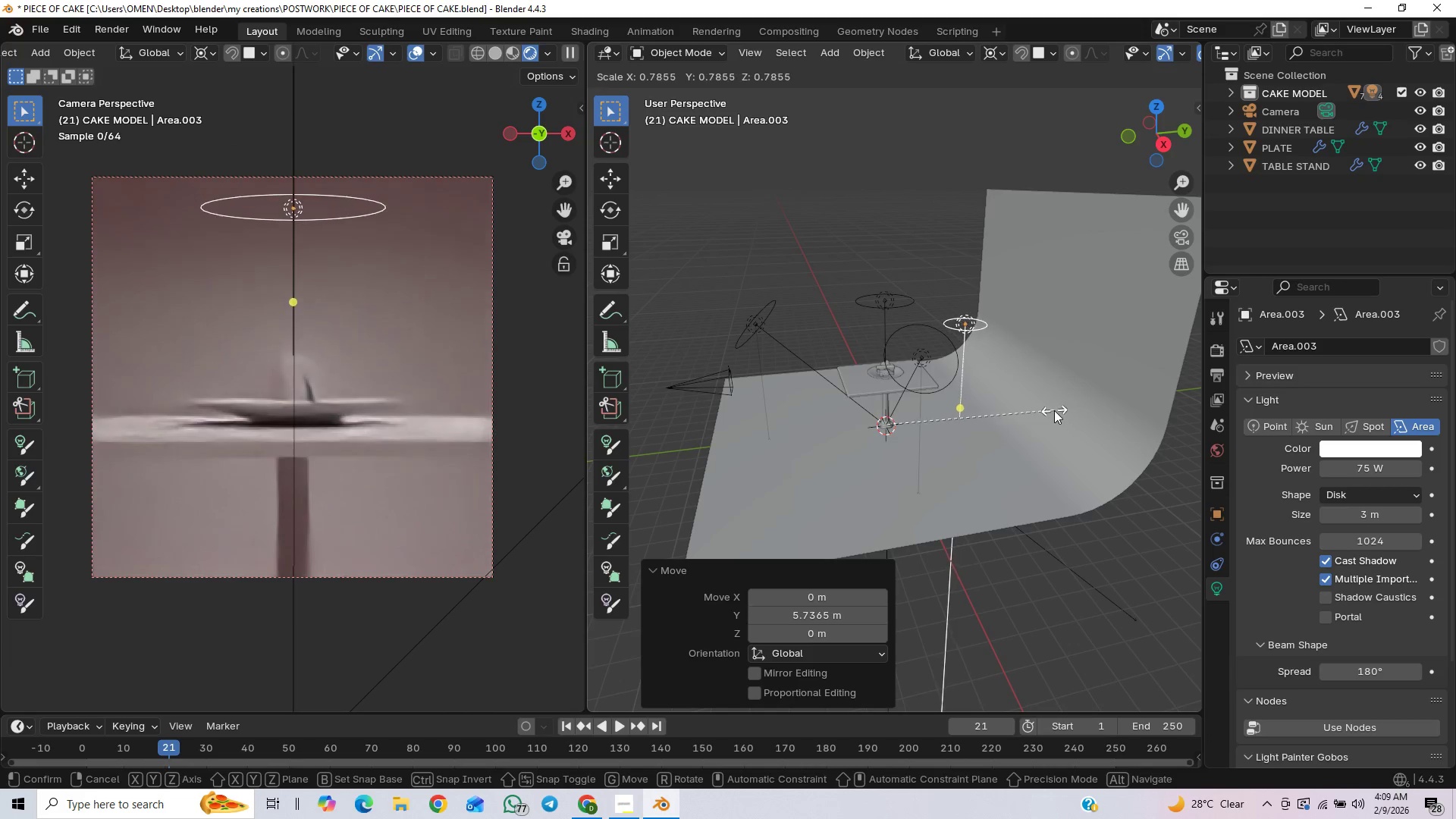 
left_click([1048, 408])
 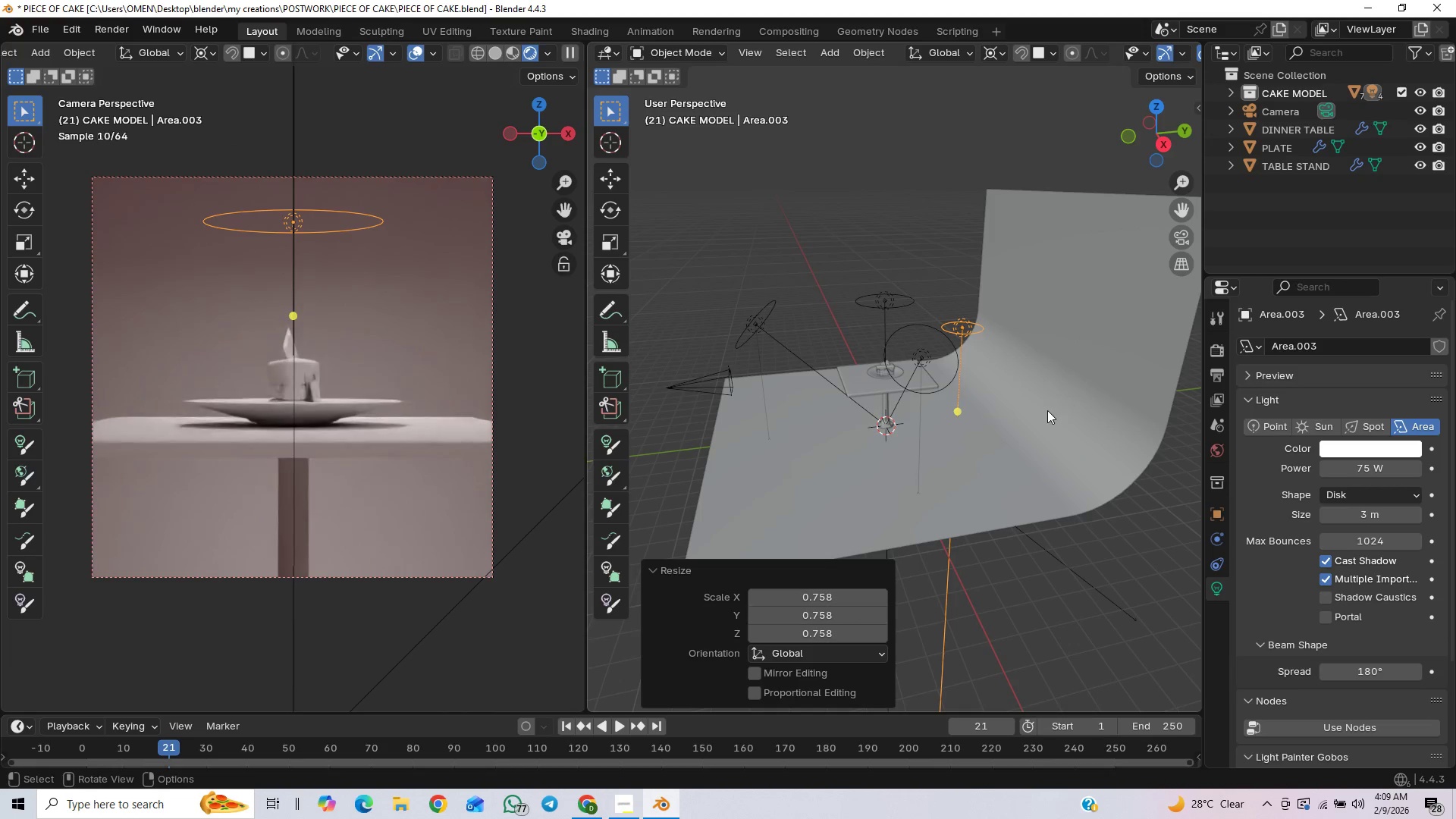 
type(gy)
 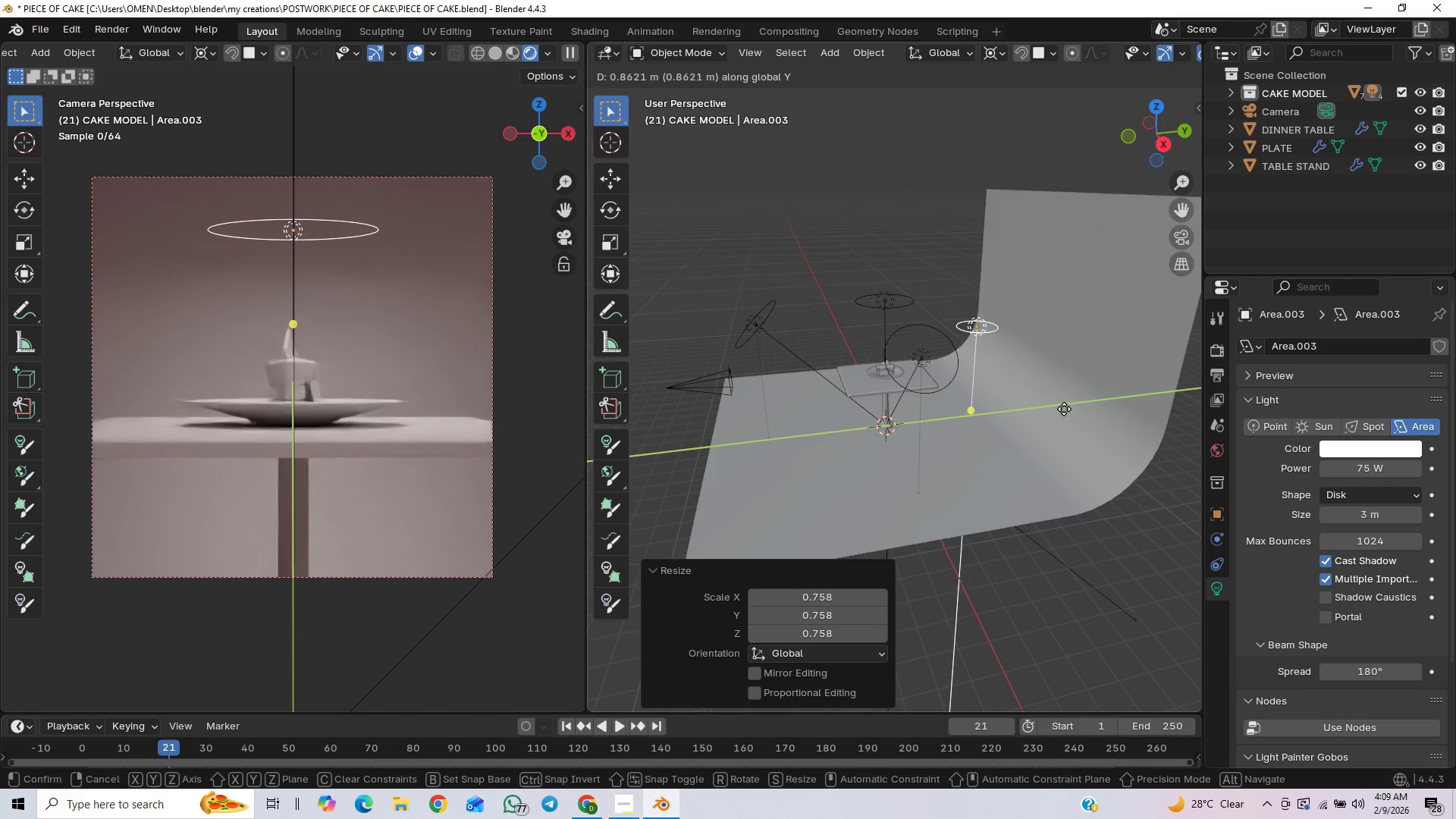 
left_click([1064, 409])
 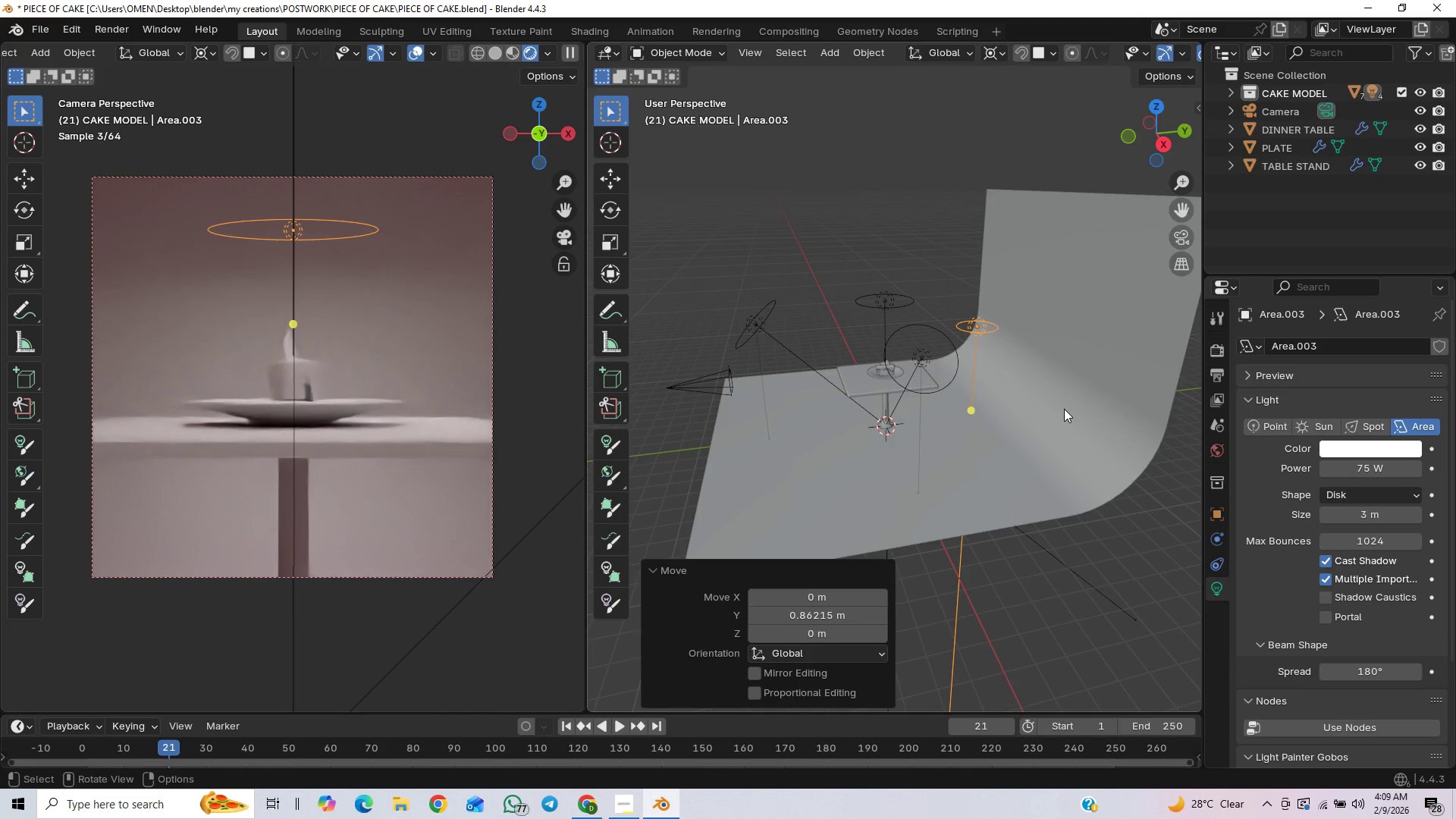 
type(gz)
 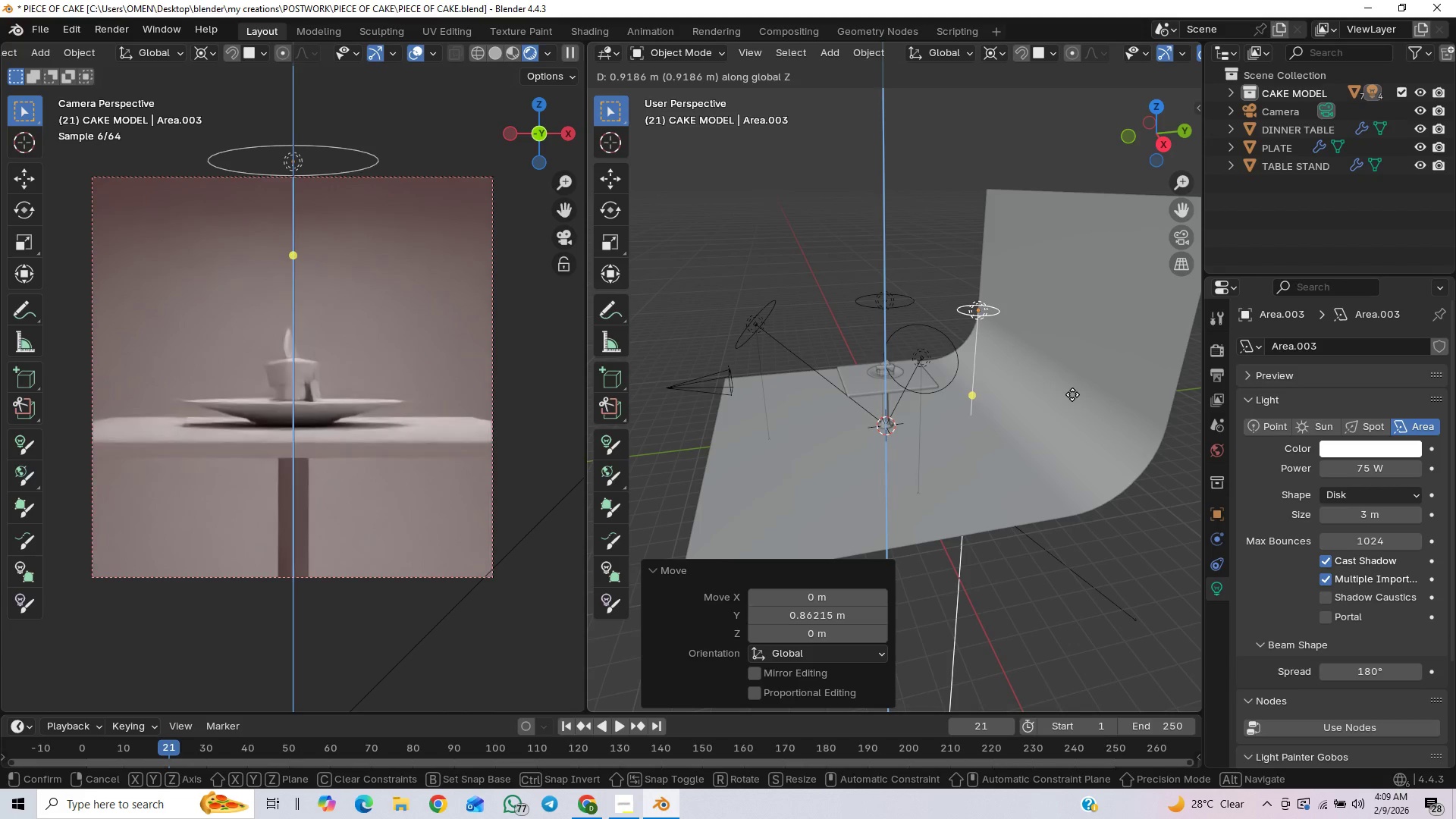 
left_click([1072, 394])
 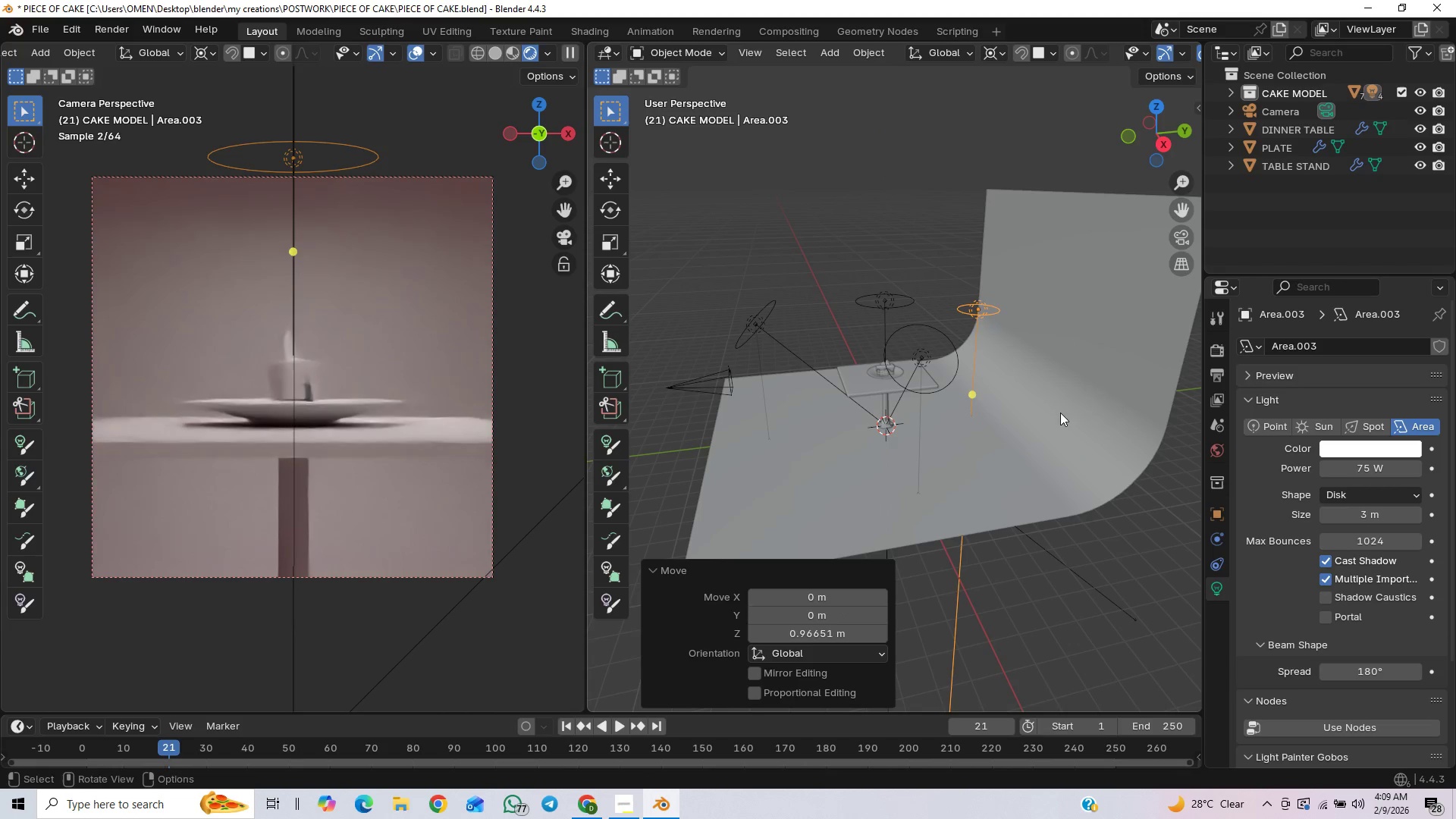 
key(Control+S)
 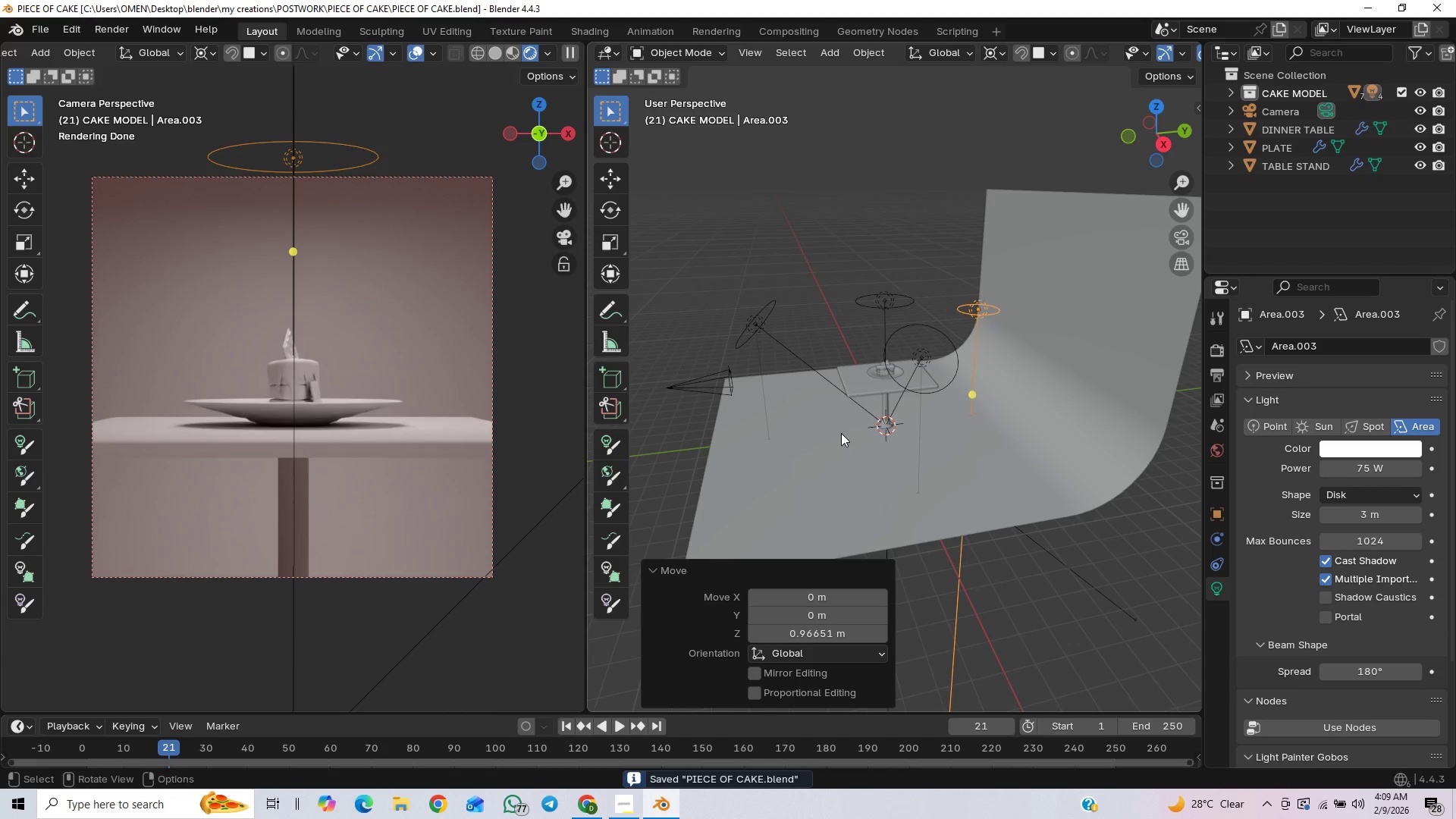 
wait(5.8)
 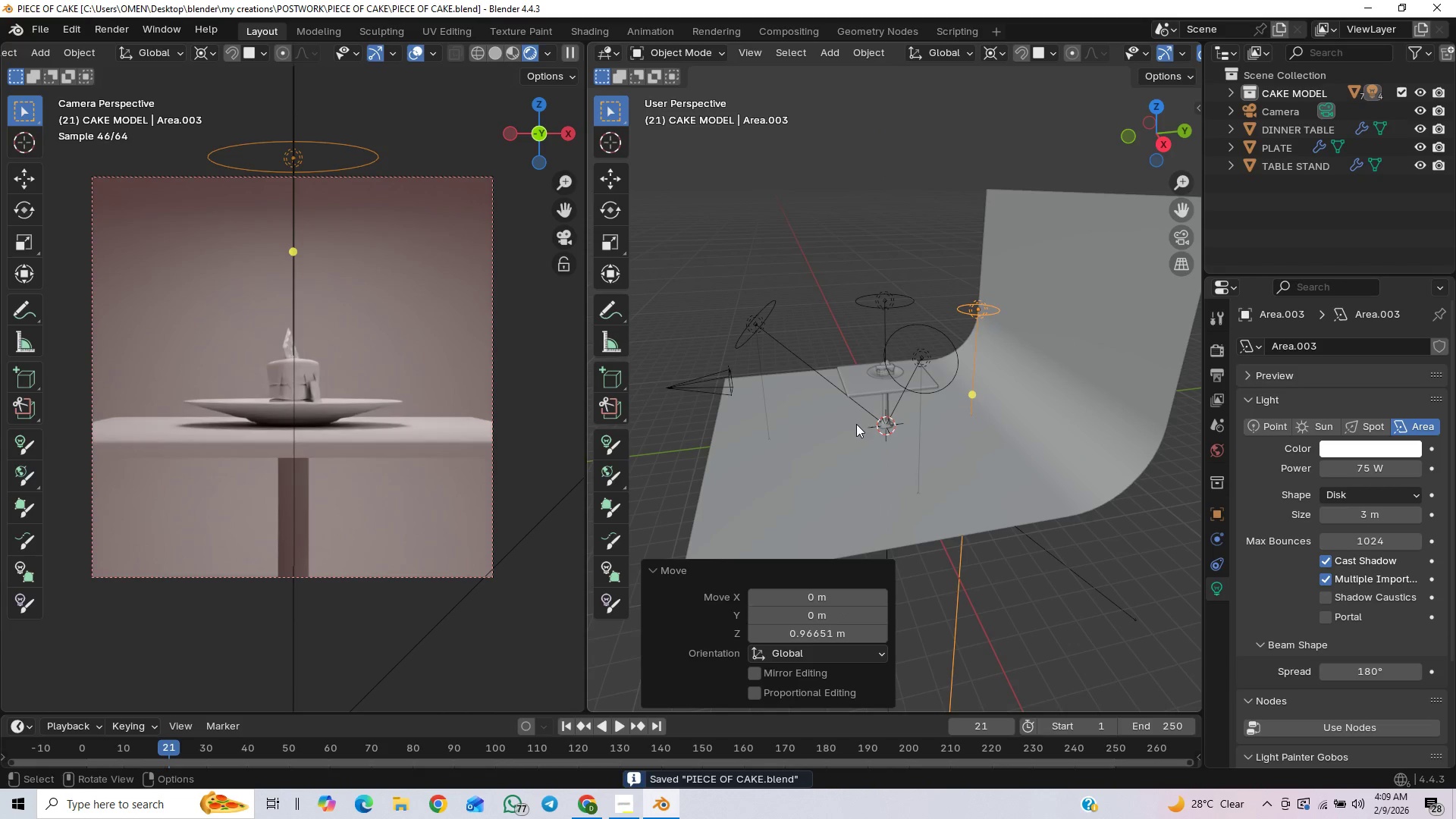 
scroll: coordinate [952, 447], scroll_direction: up, amount: 3.0
 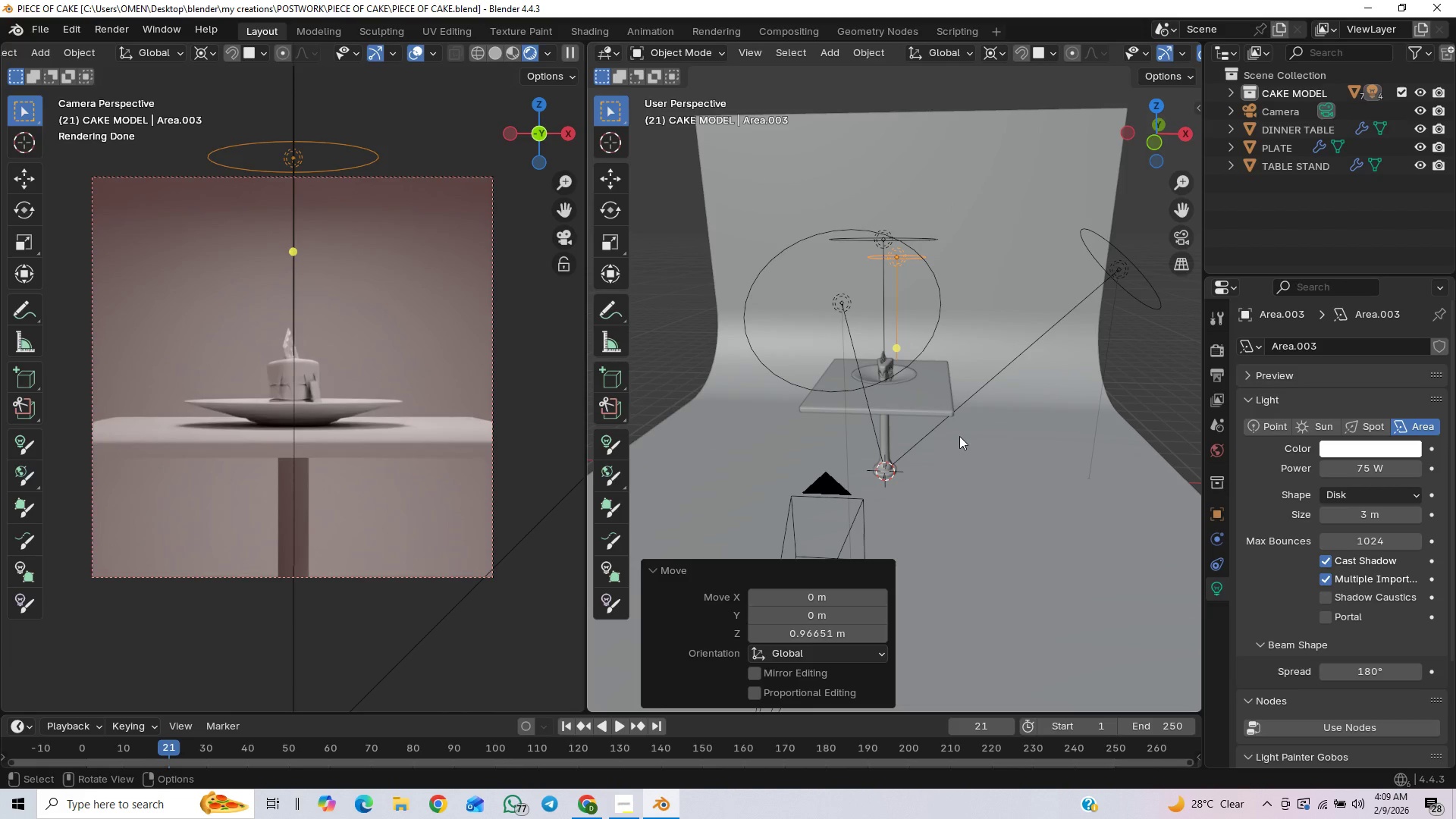 
wait(5.3)
 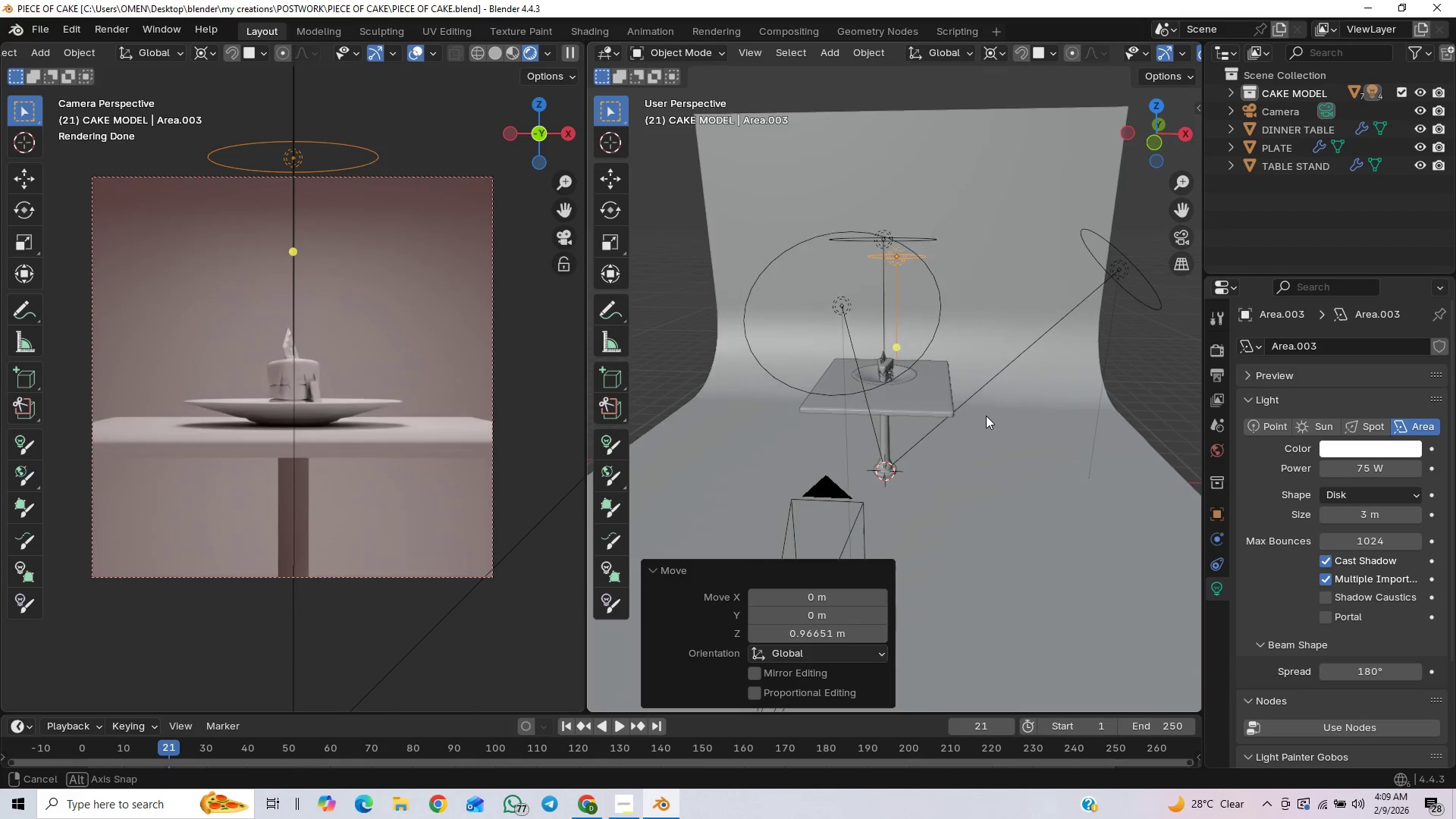 
left_click([933, 239])
 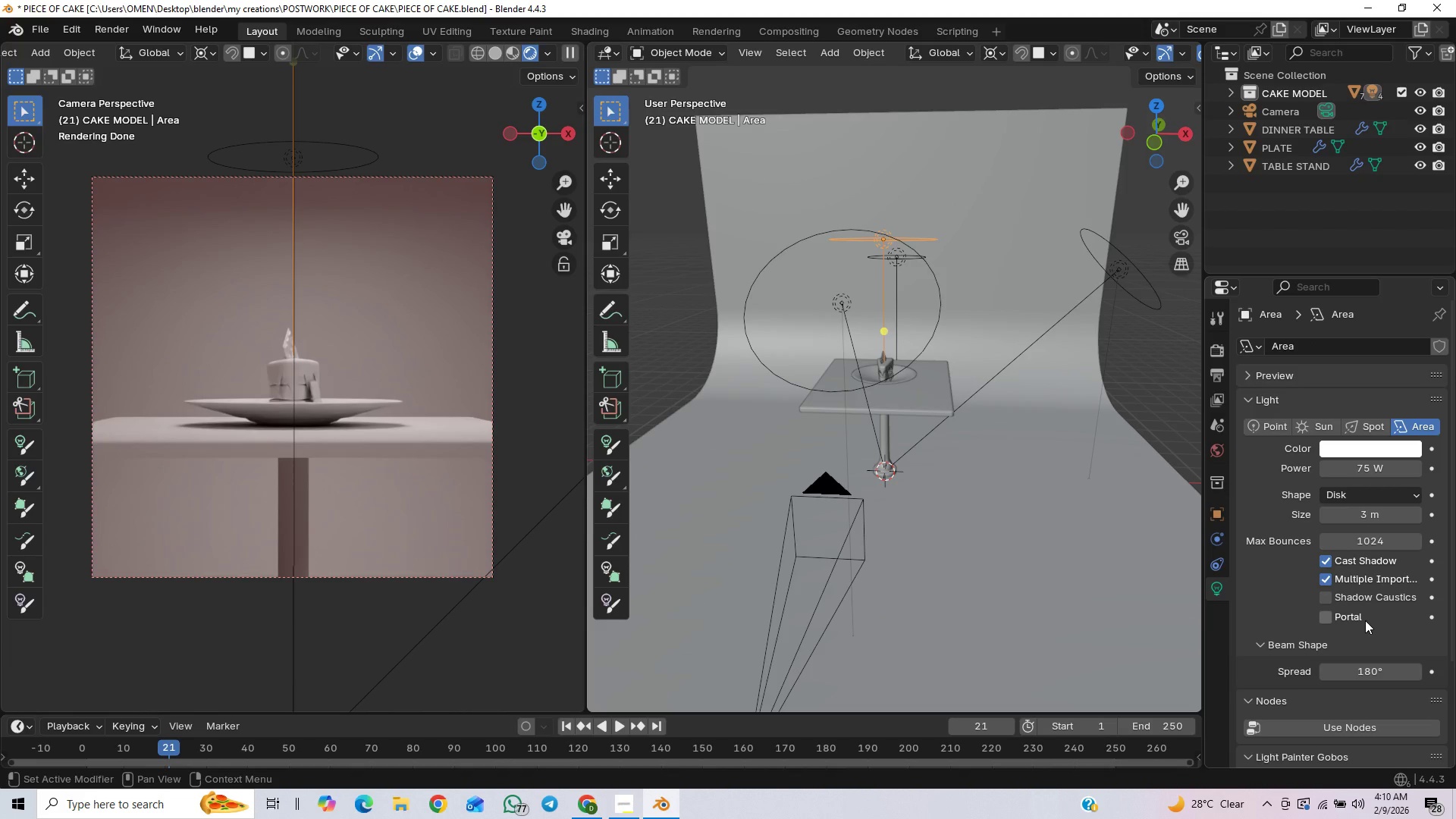 
left_click_drag(start_coordinate=[1395, 675], to_coordinate=[965, 200])
 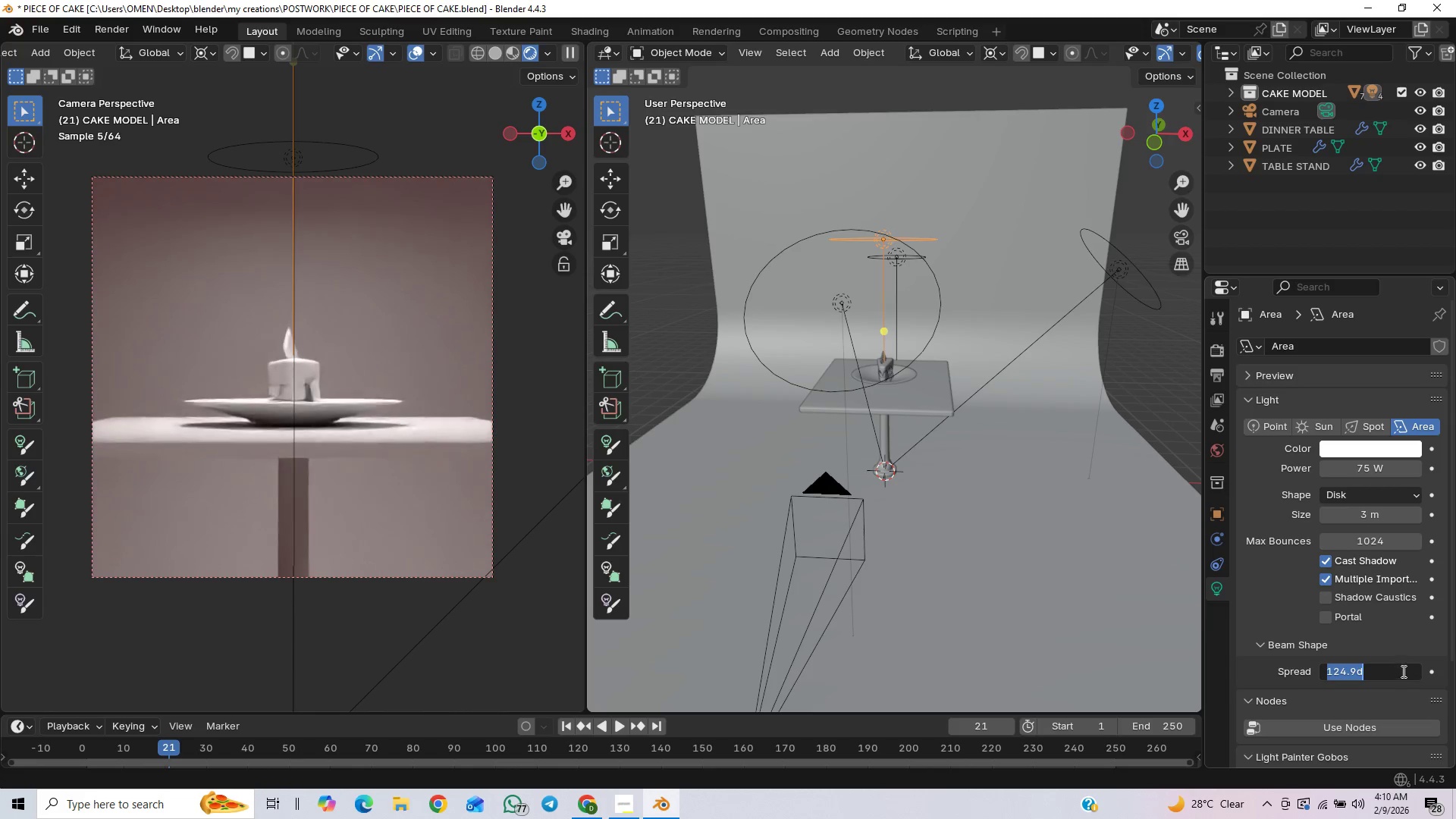 
type(100)
 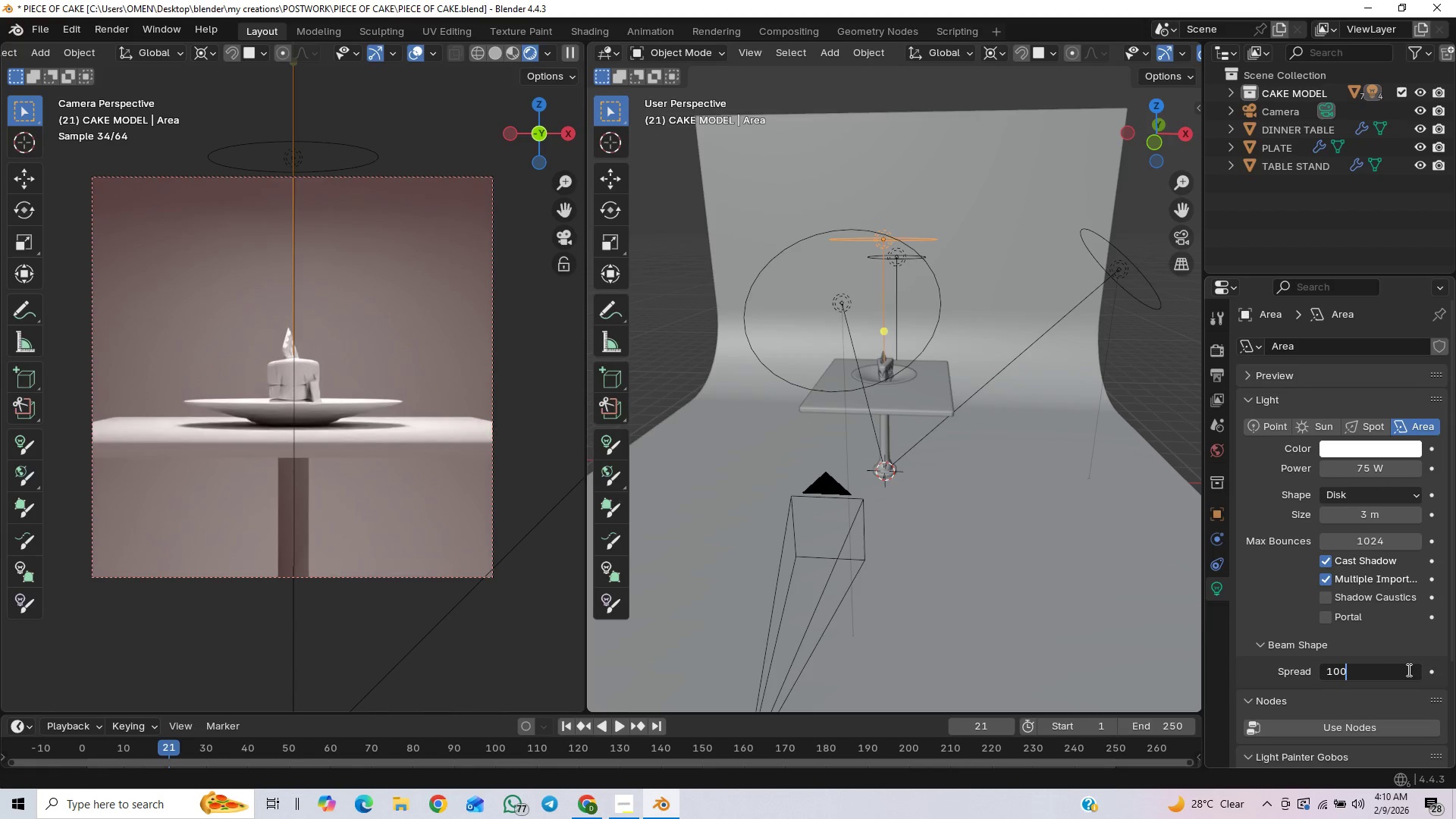 
key(Enter)
 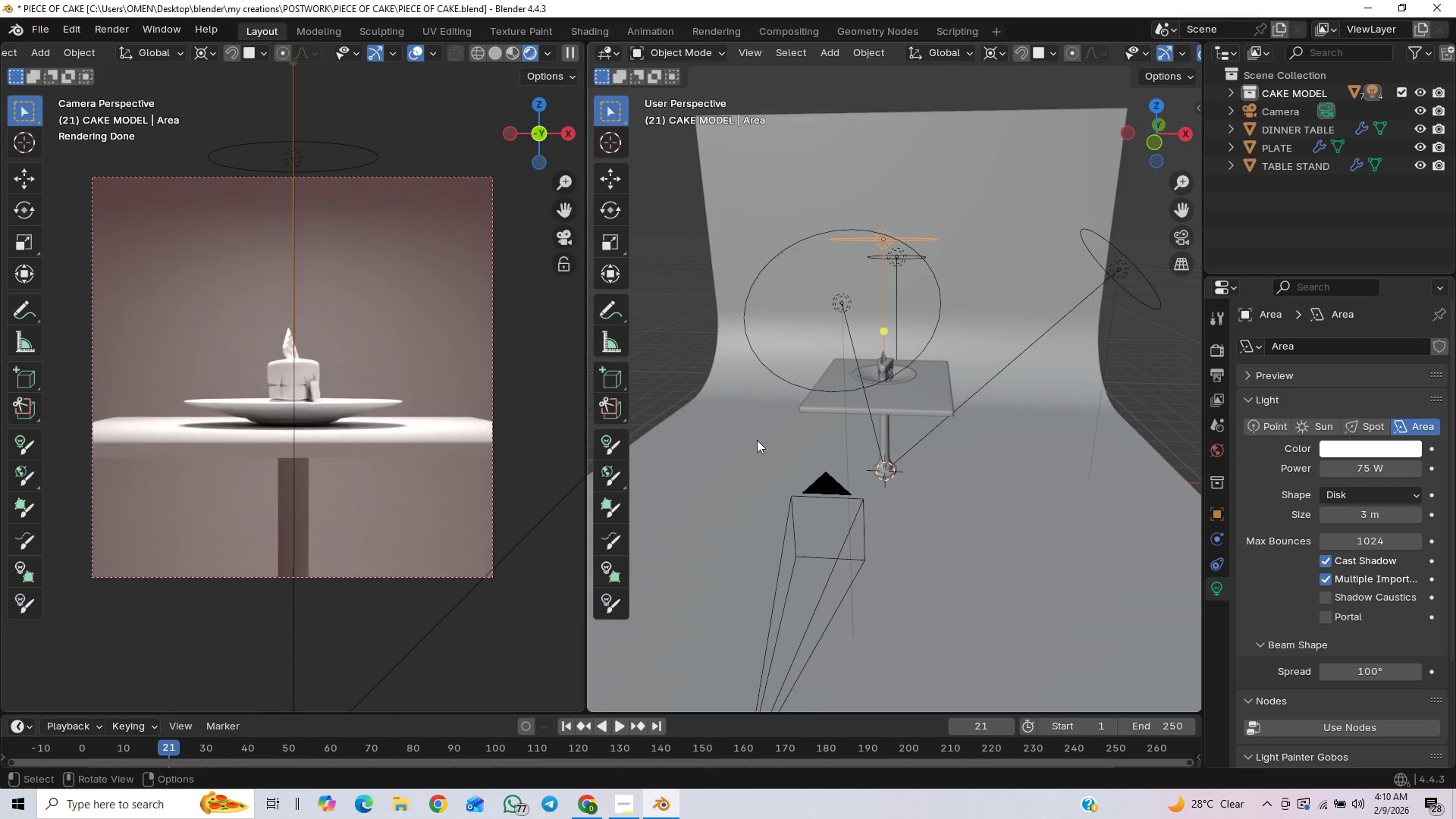 
wait(10.73)
 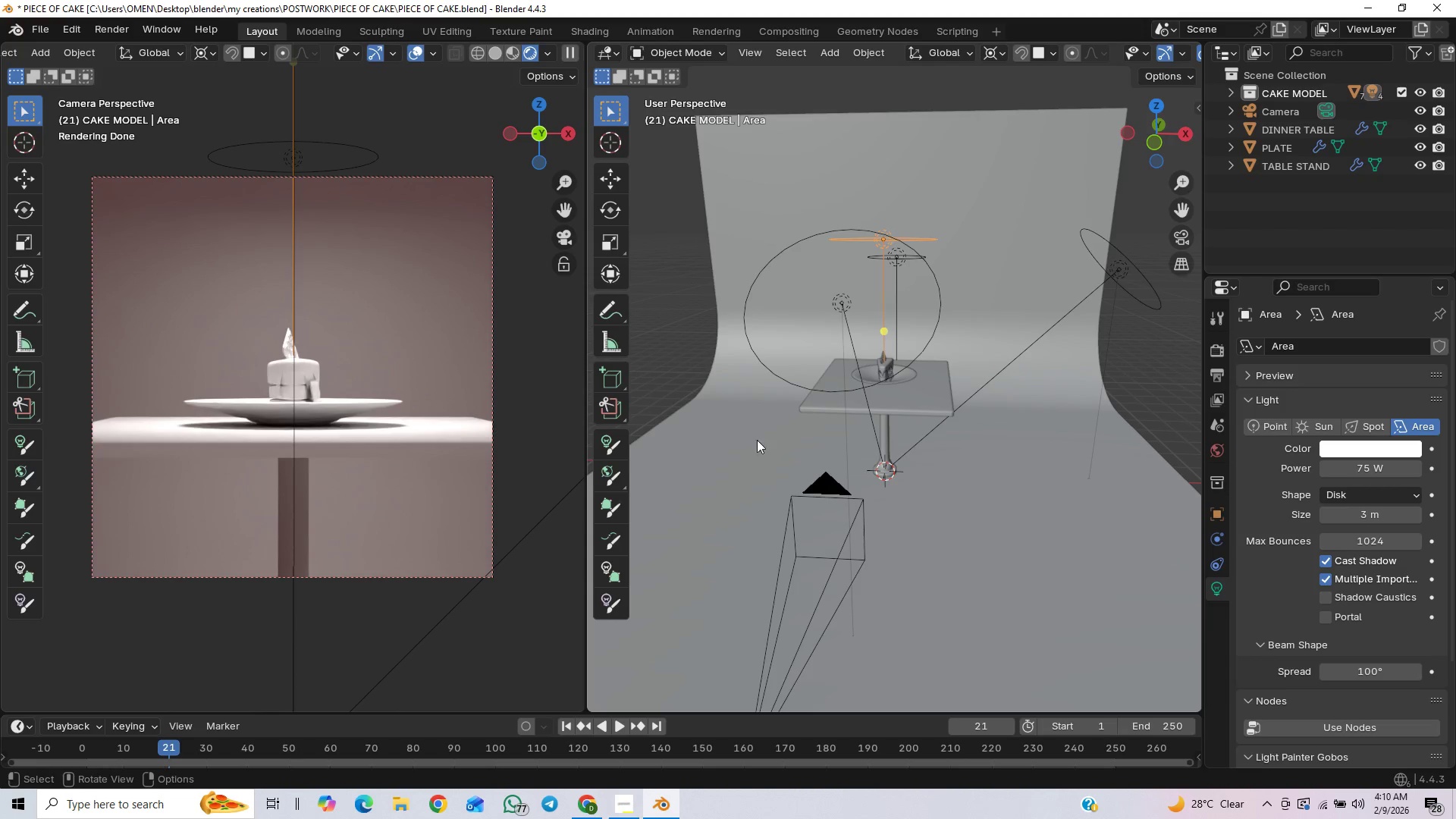 
double_click([1373, 672])
 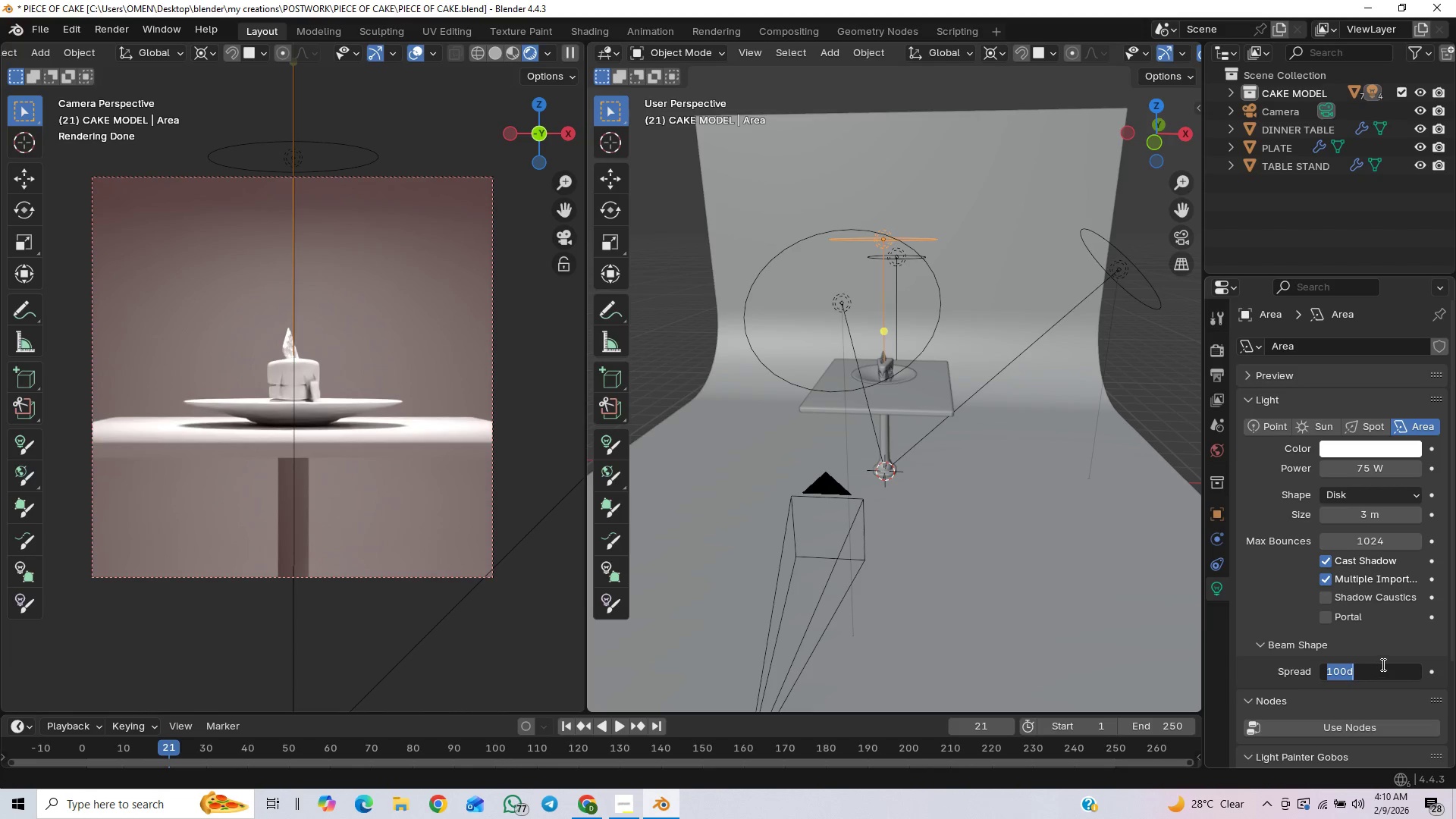 
type(120)
 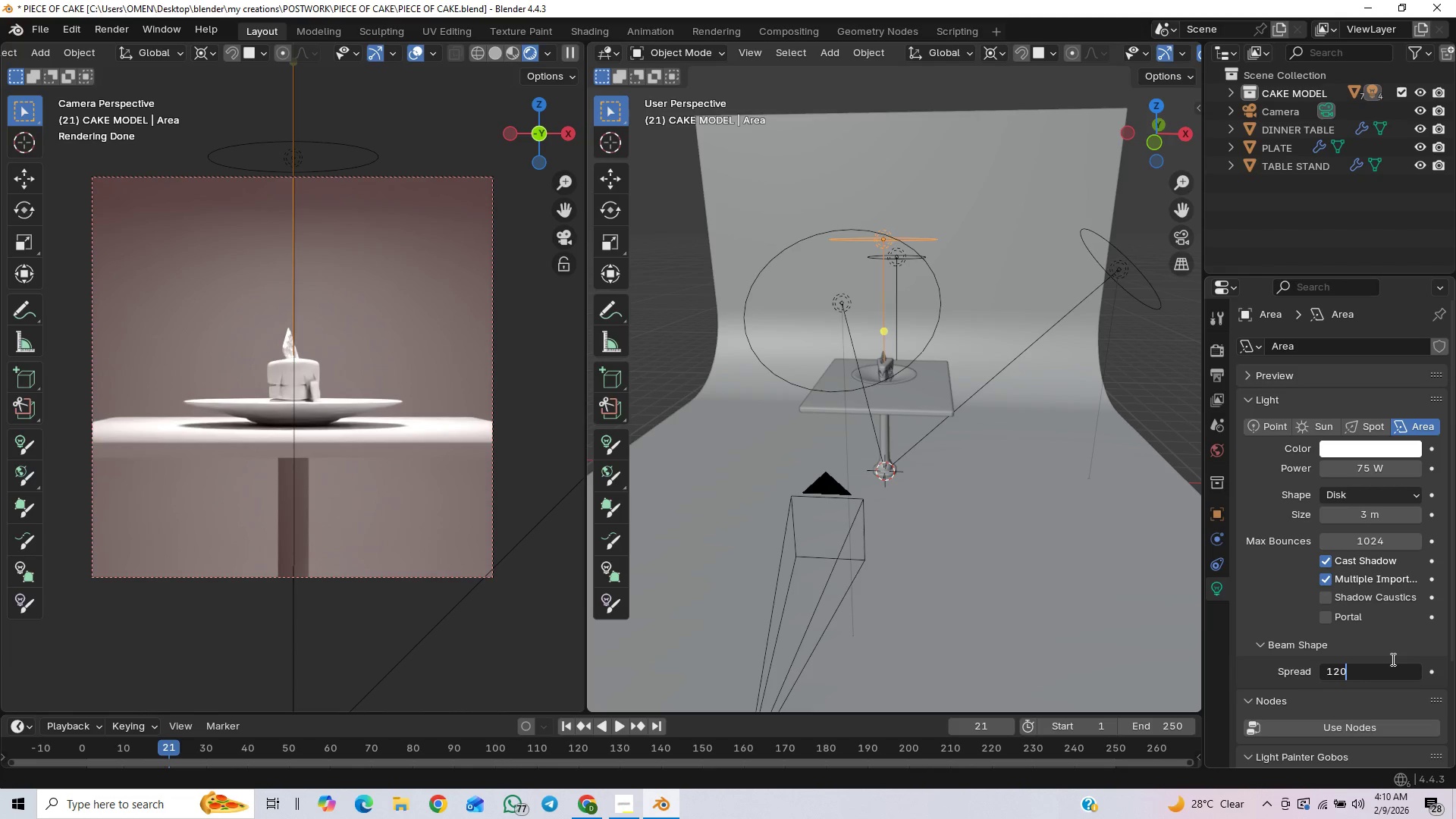 
key(Enter)
 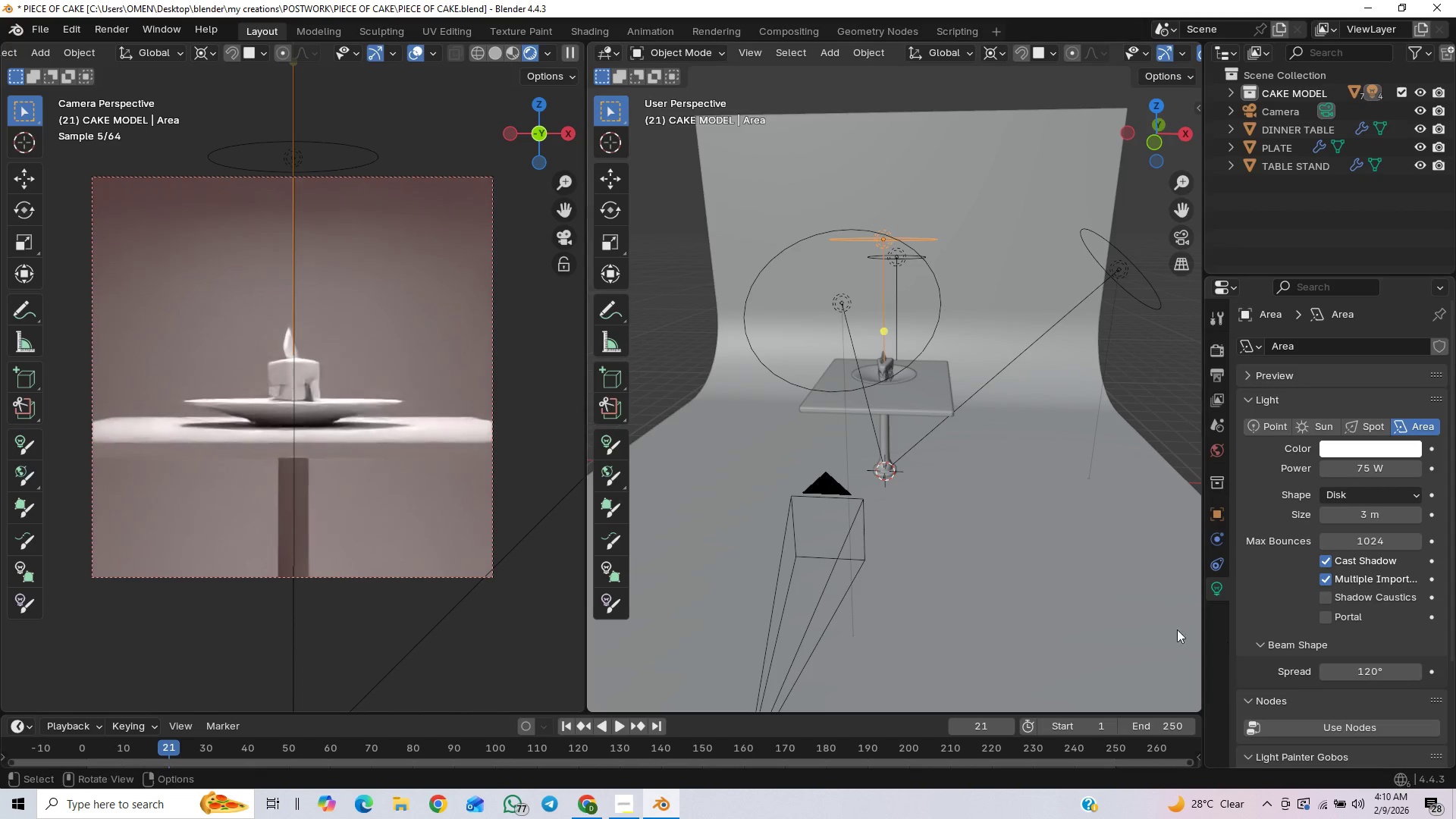 
key(Control+S)
 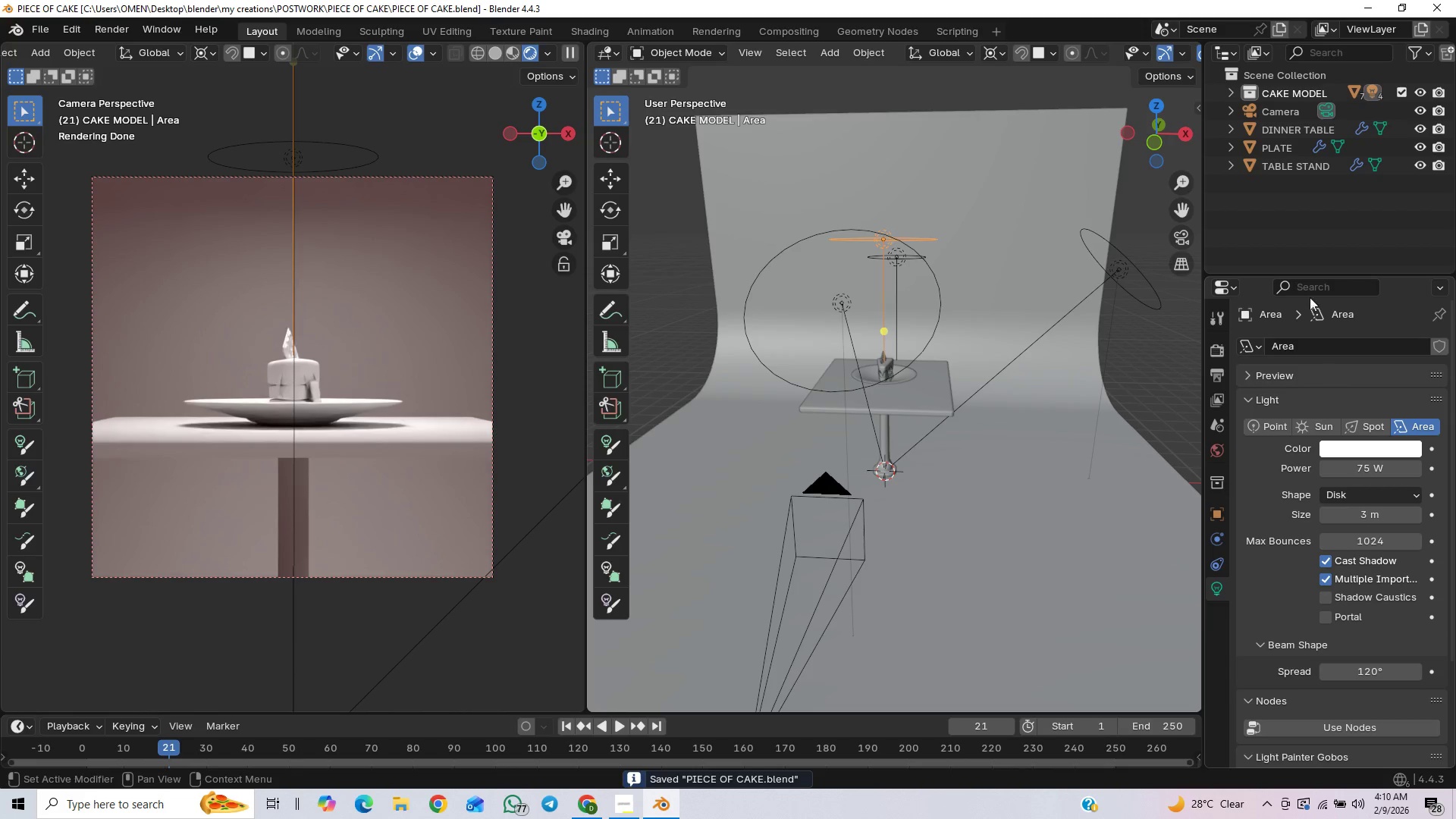 
wait(6.45)
 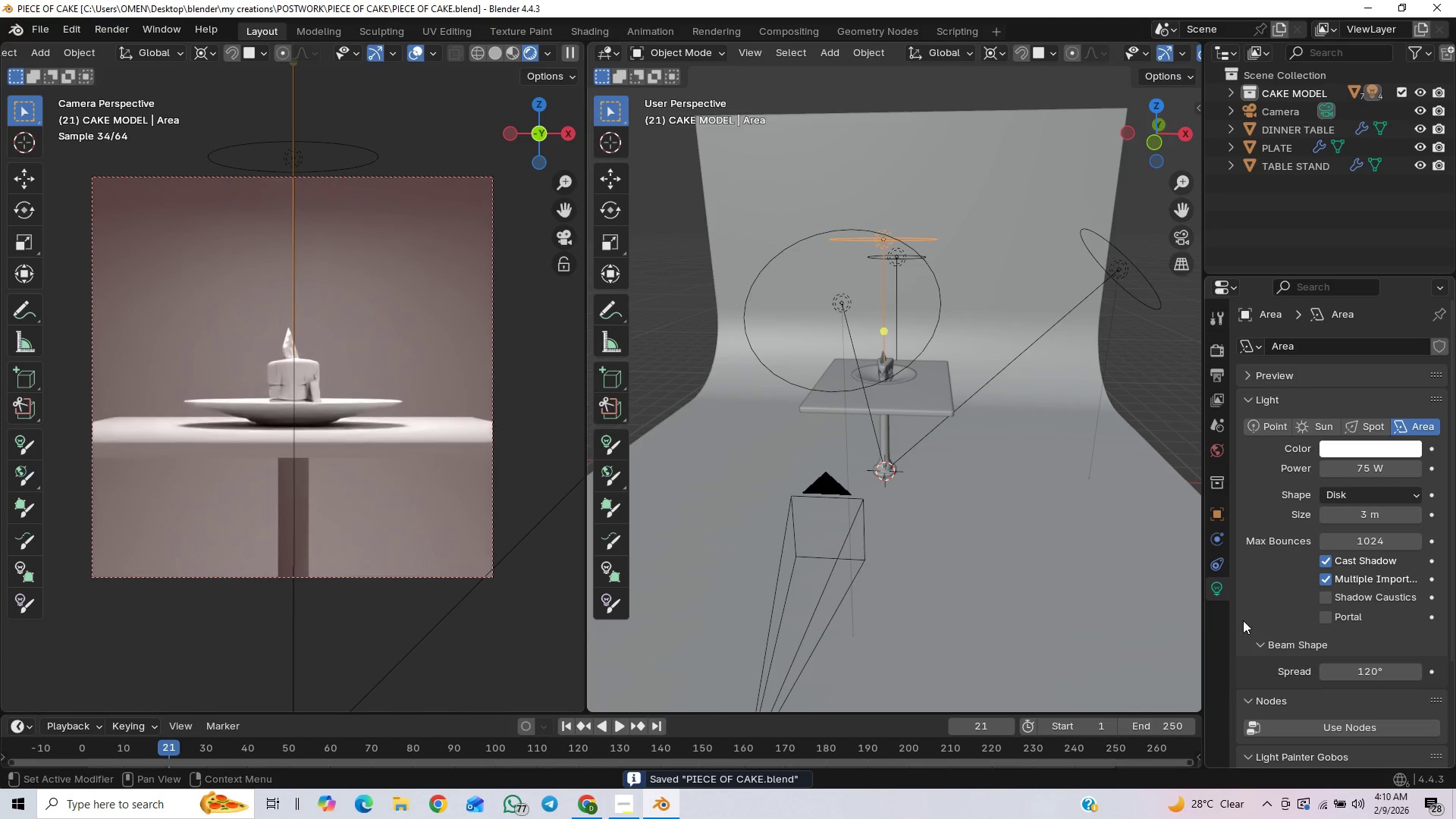 
left_click_drag(start_coordinate=[1369, 463], to_coordinate=[204, 463])
 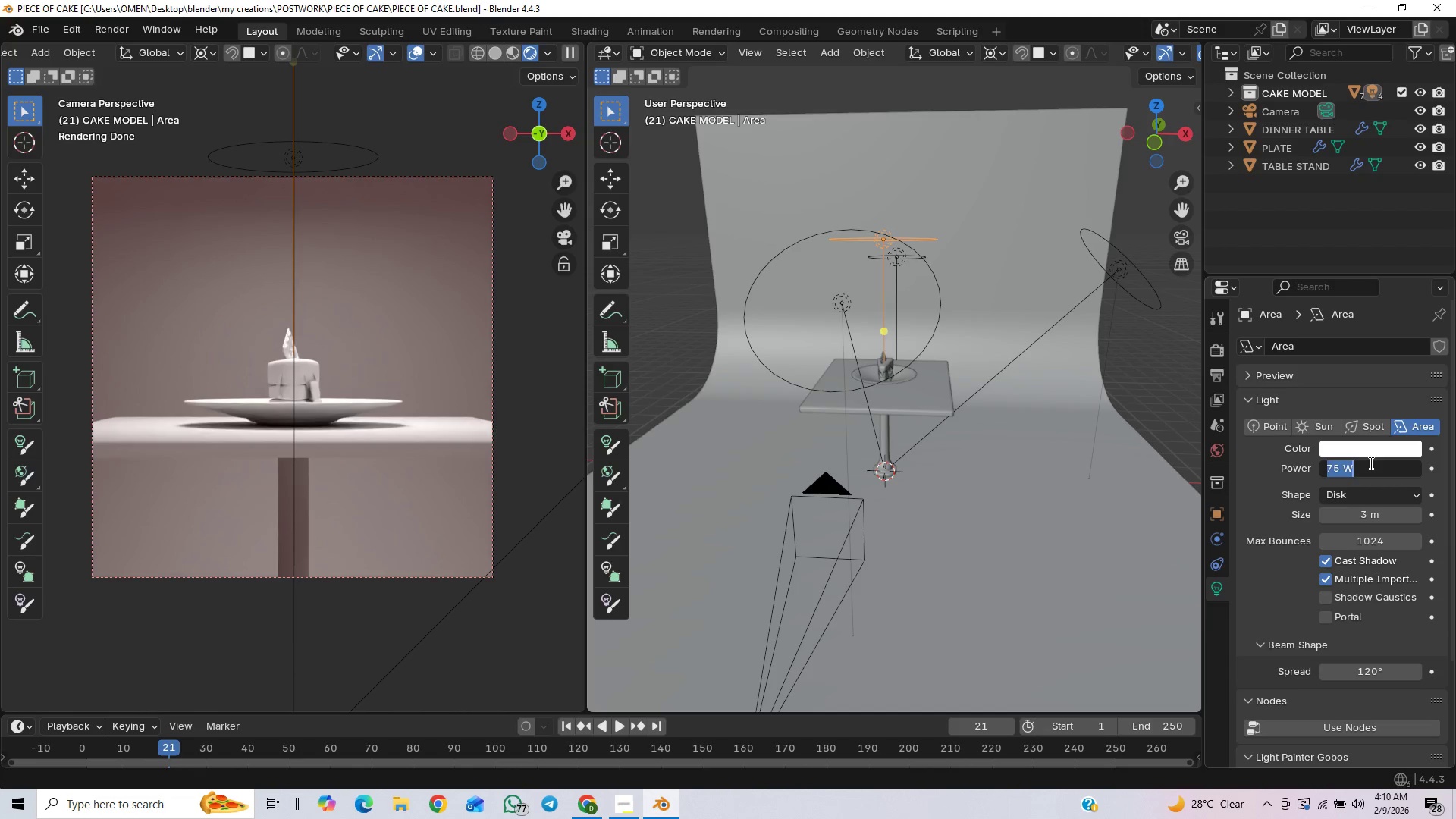 
type(50)
 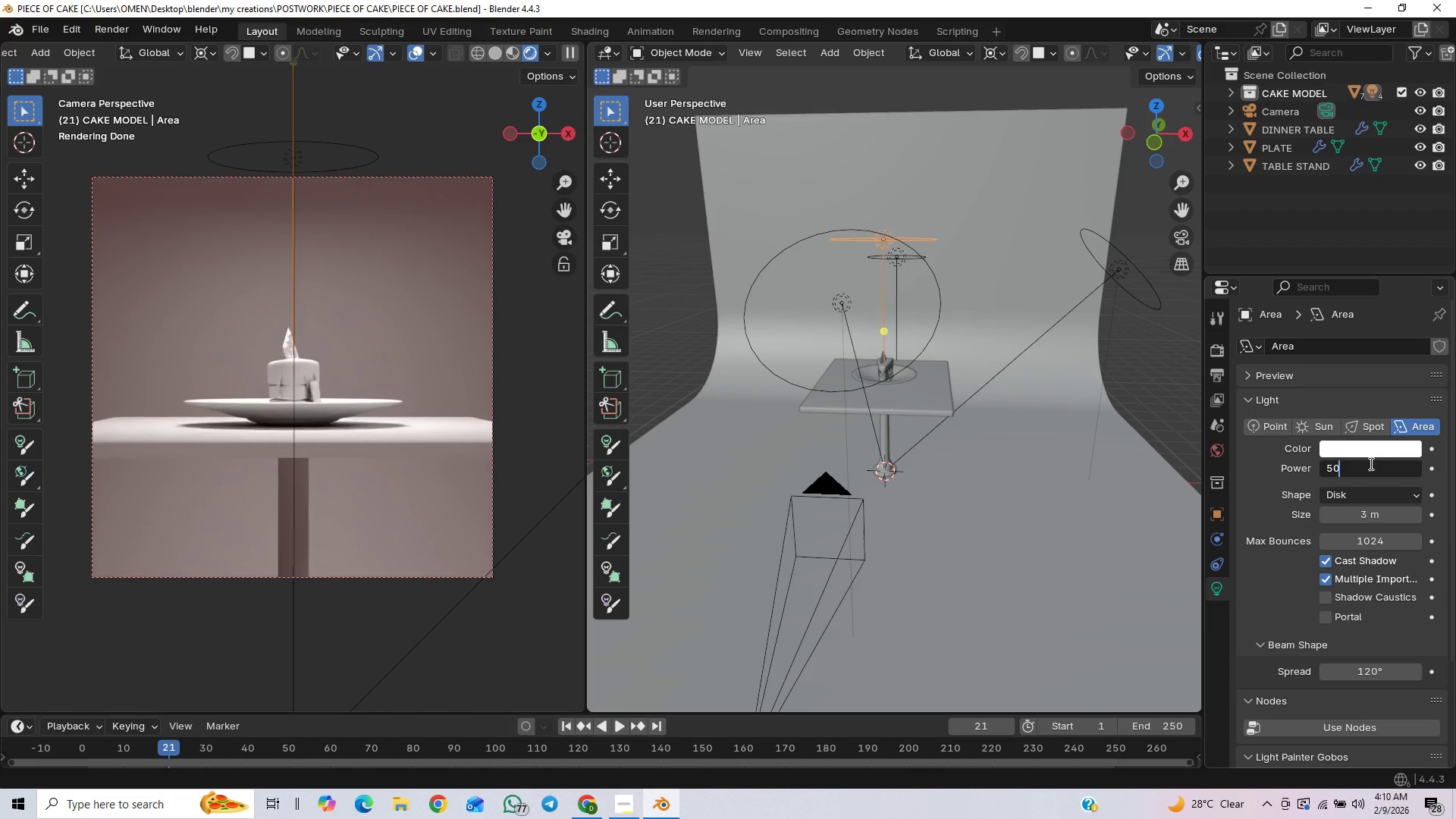 
key(Enter)
 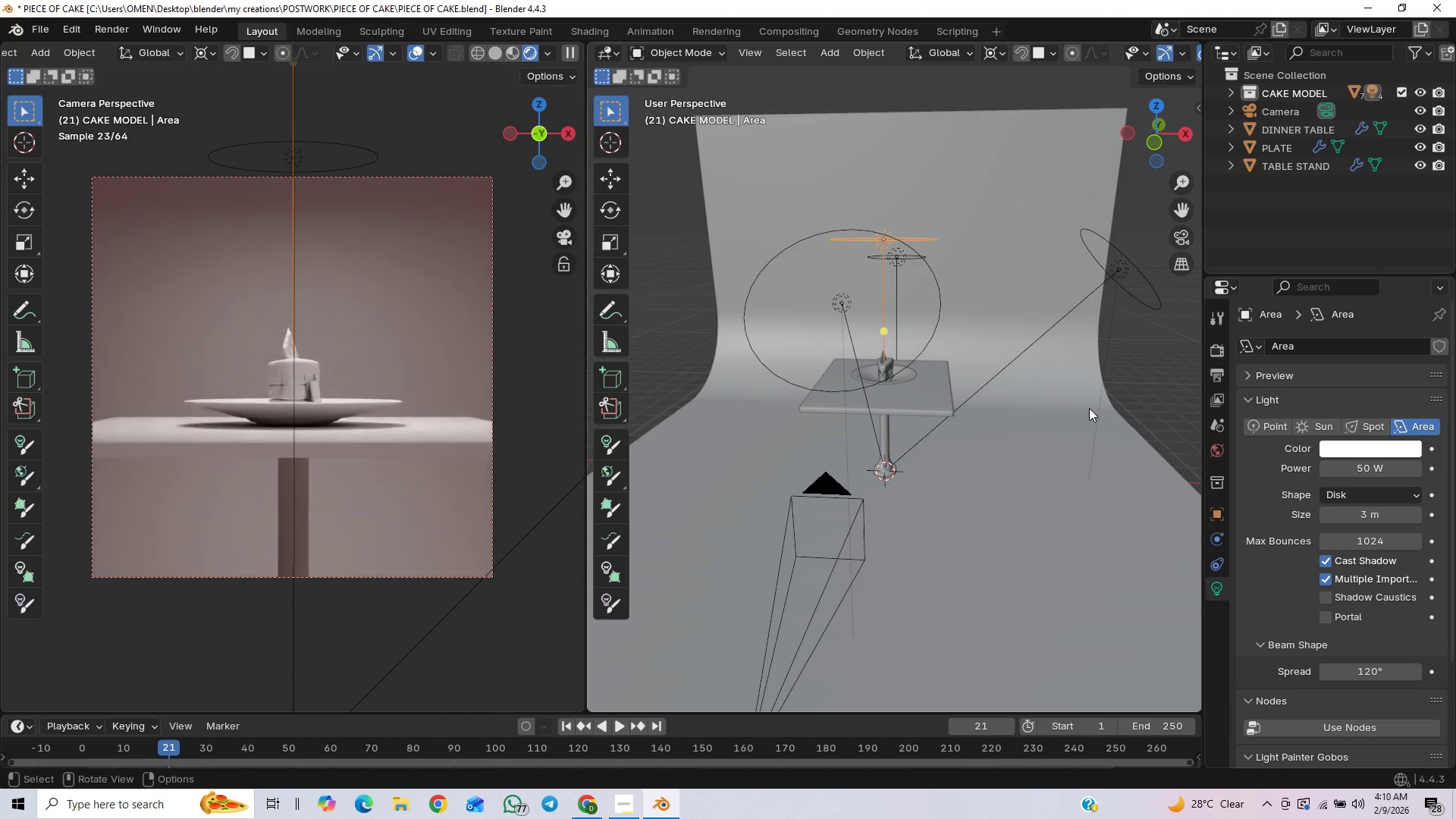 
key(Control+S)
 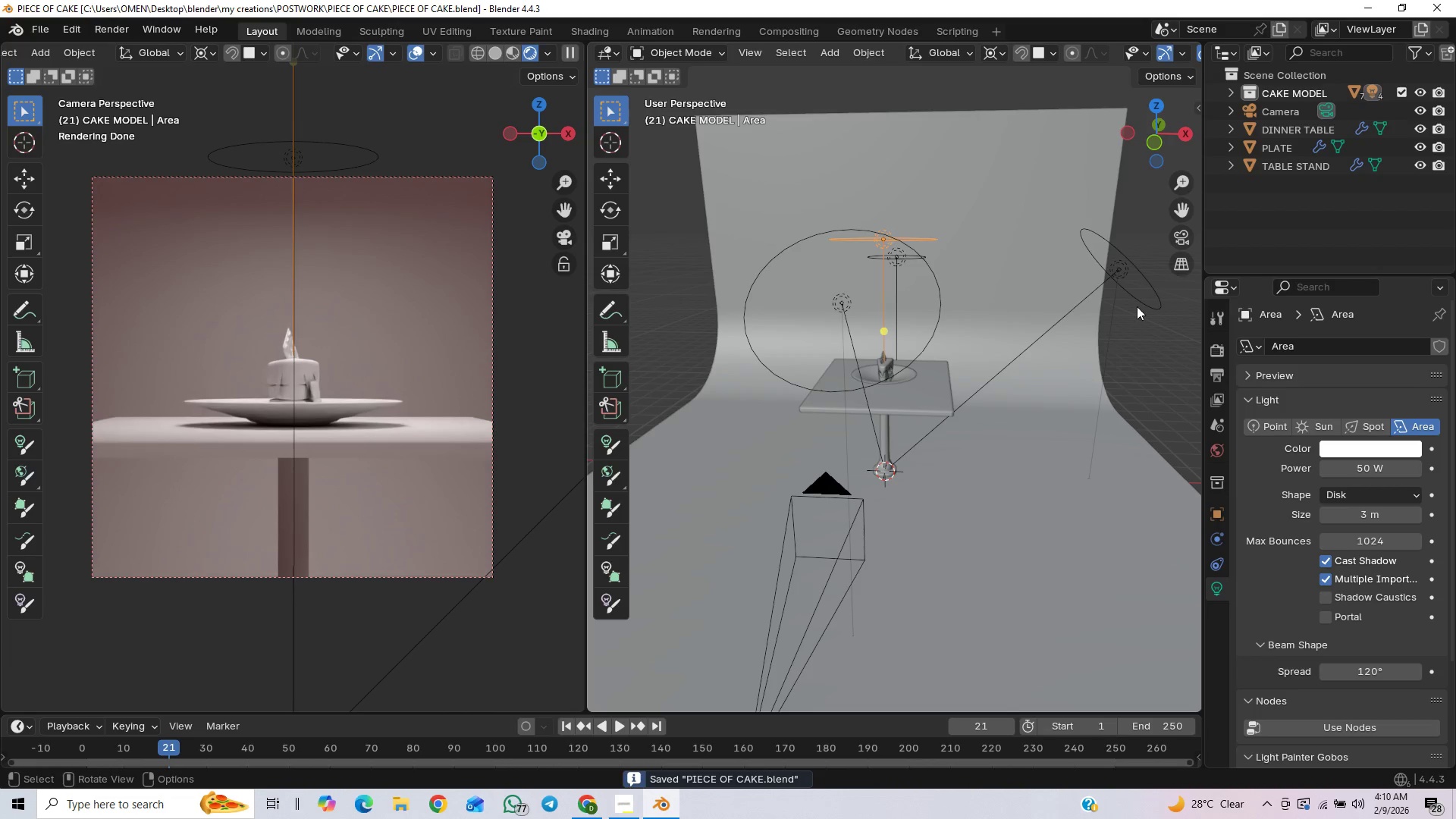 
left_click([1138, 303])
 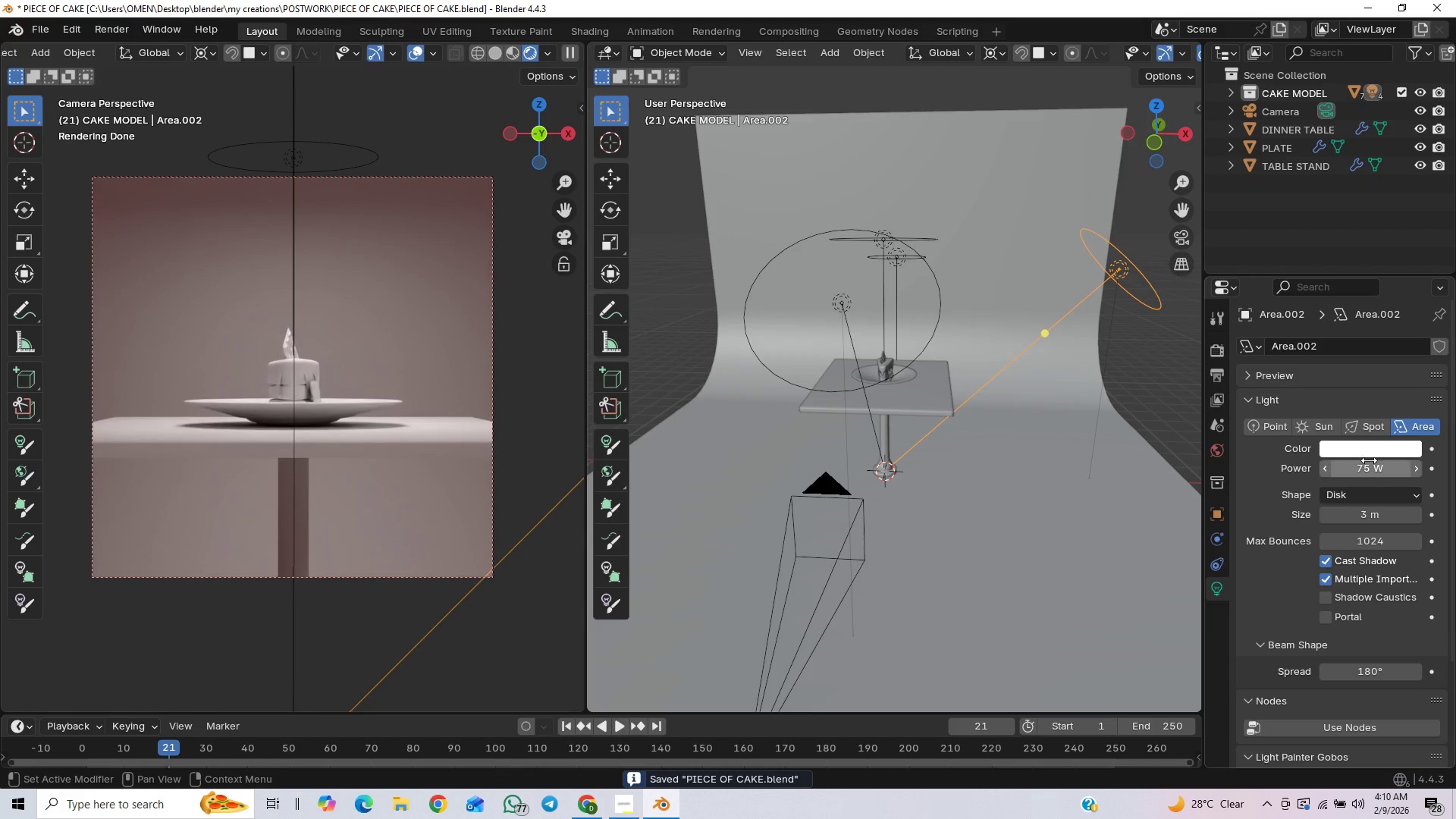 
left_click([1361, 464])
 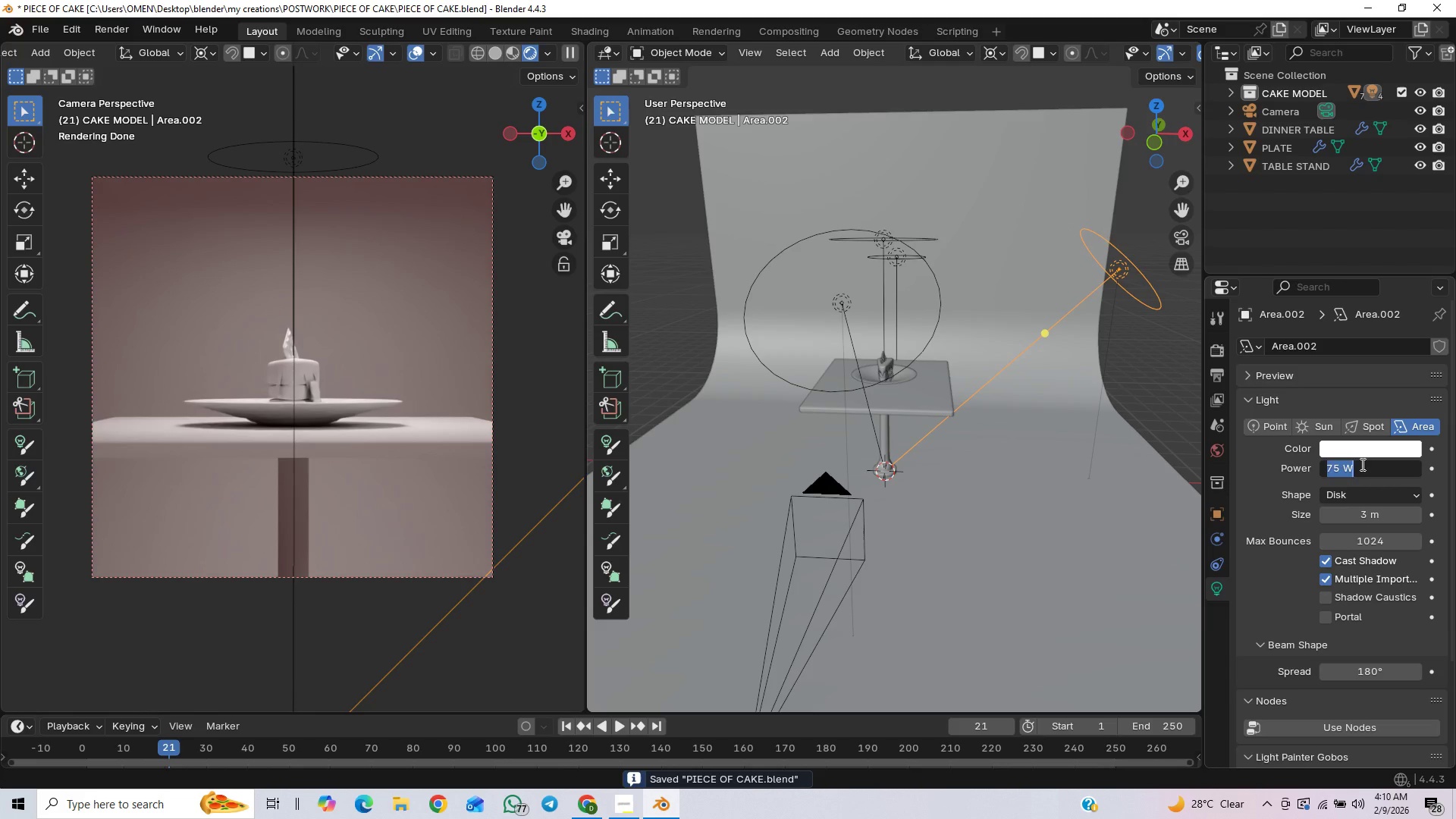 
type(50)
 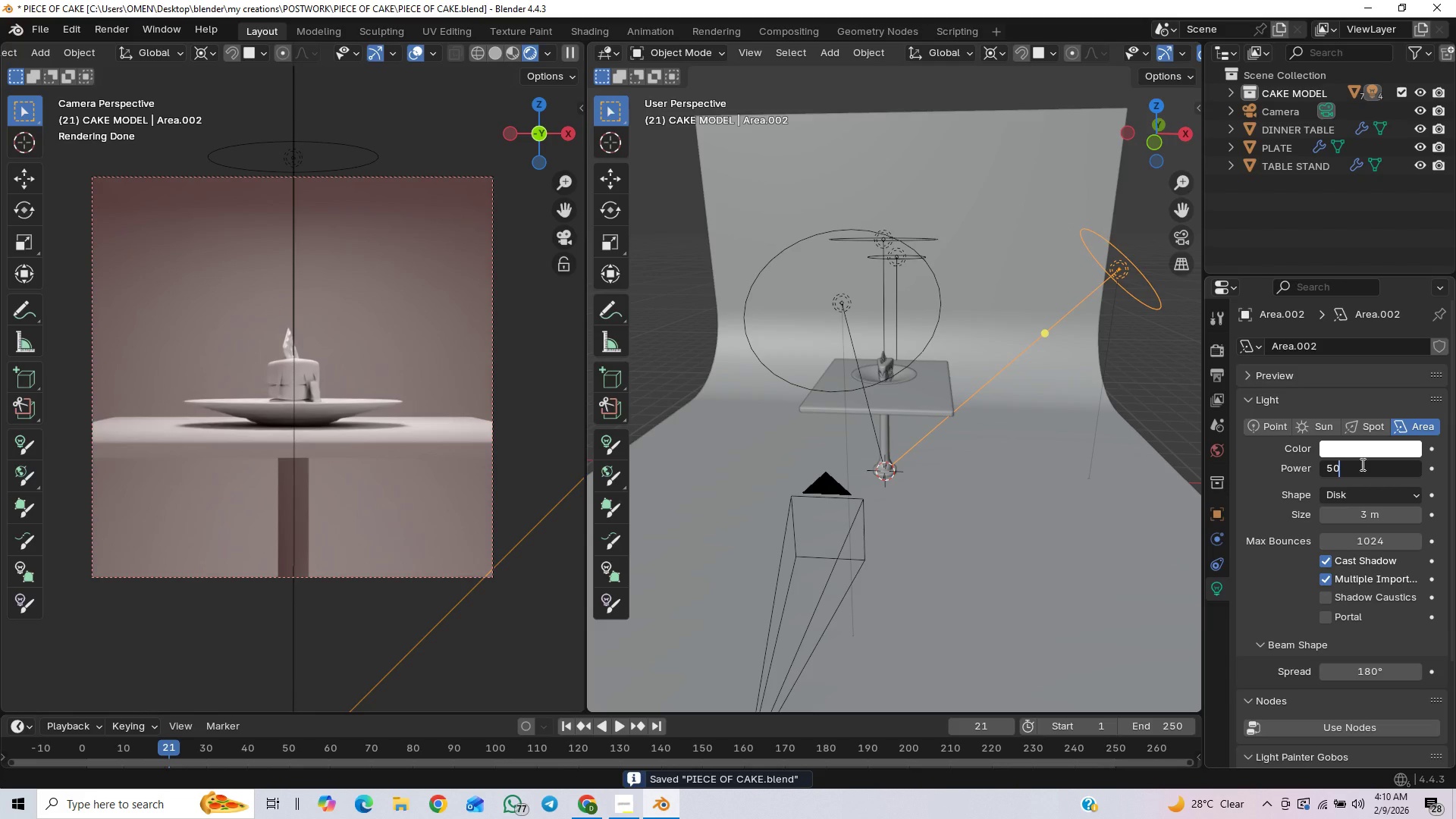 
key(Enter)
 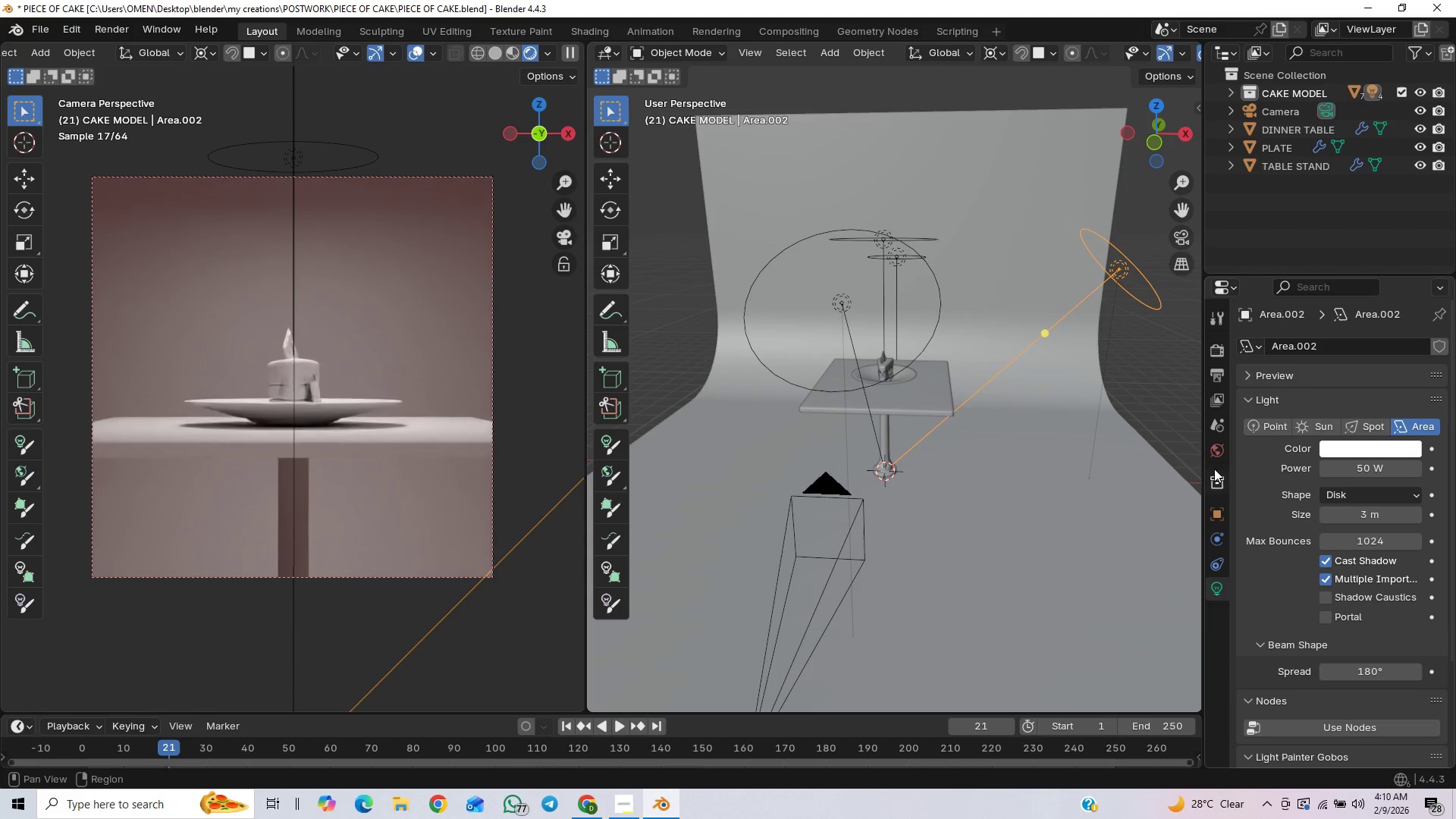 
key(Control+Z)
 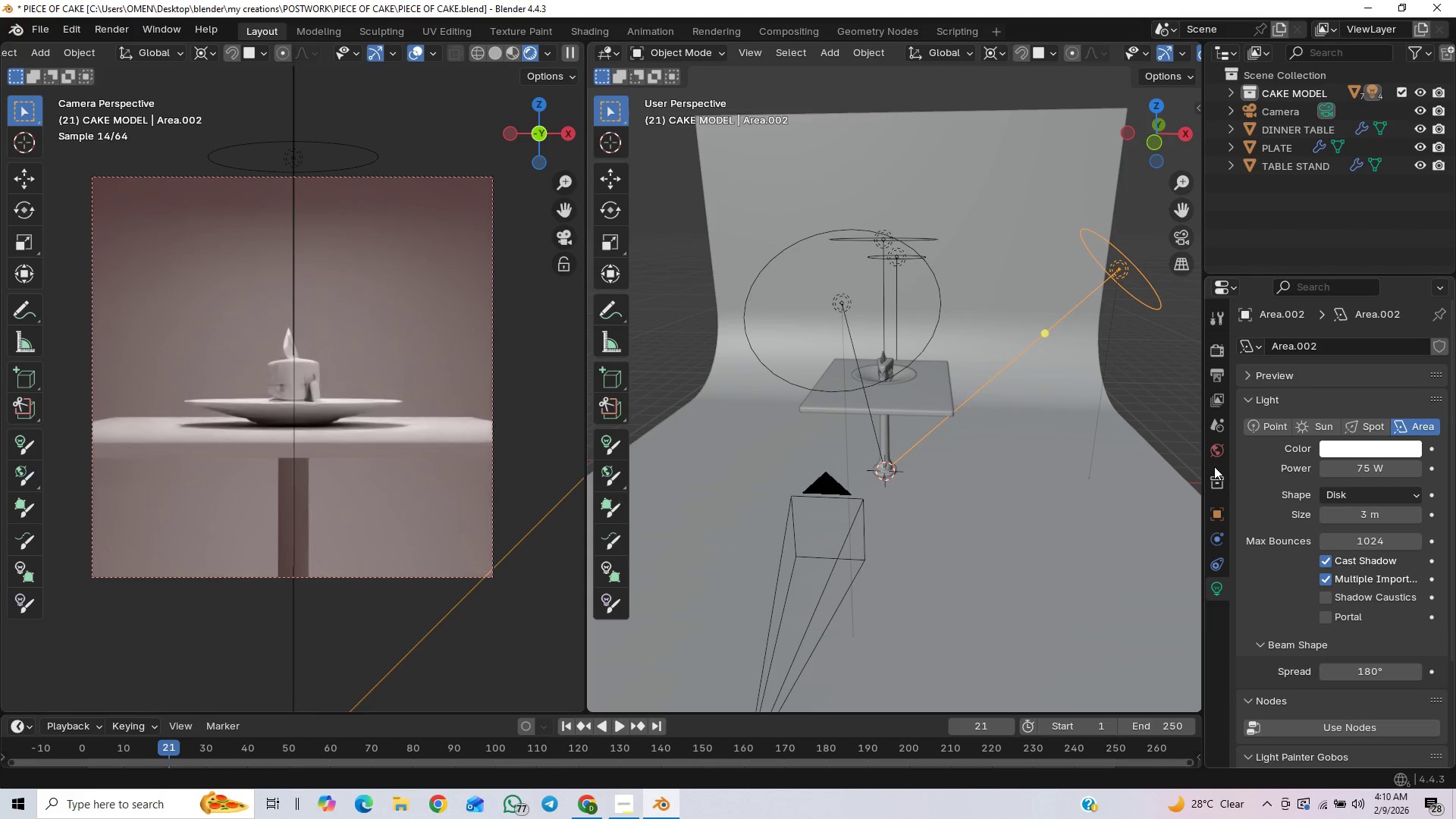 
key(Control+S)
 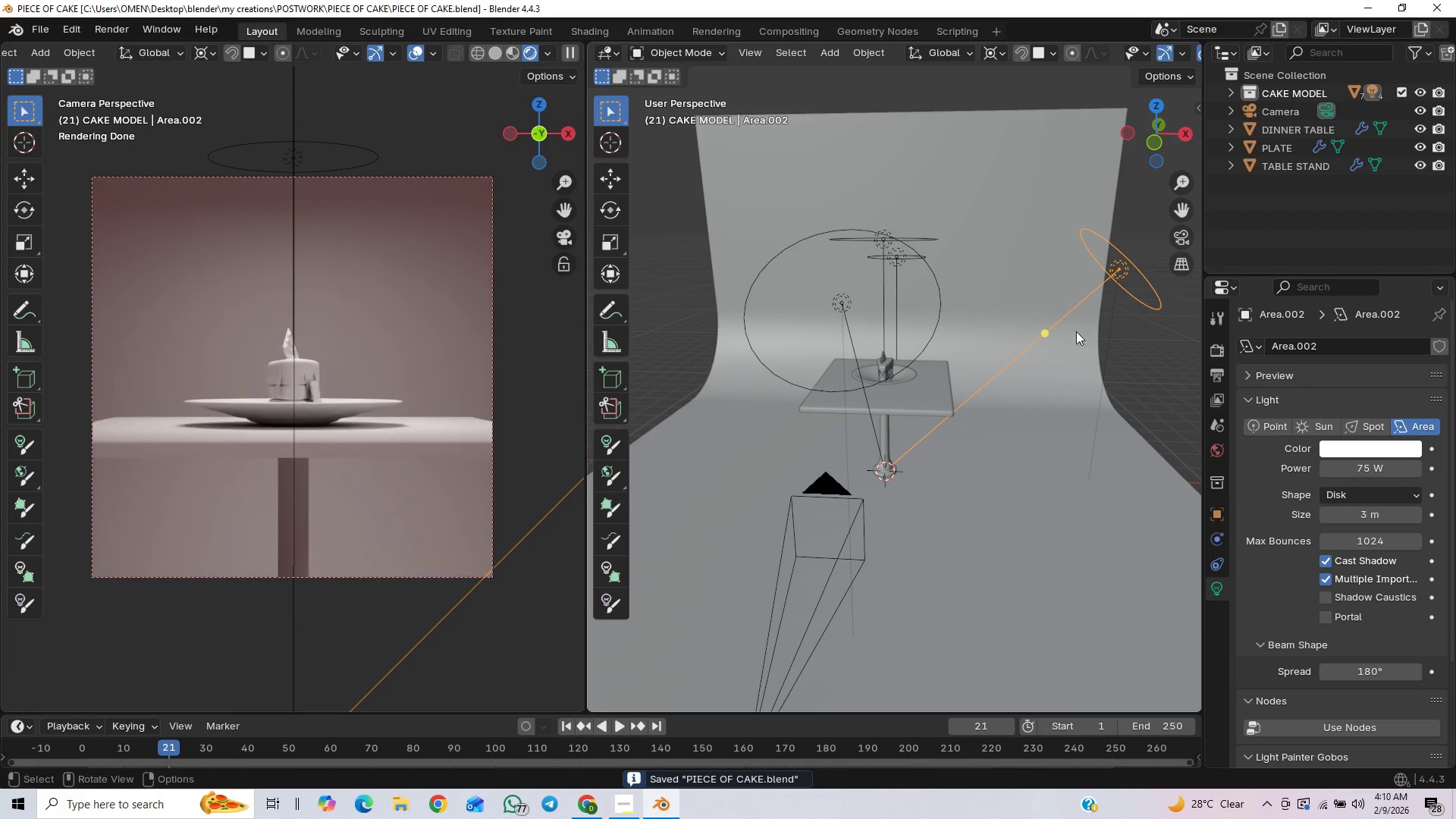 
wait(5.03)
 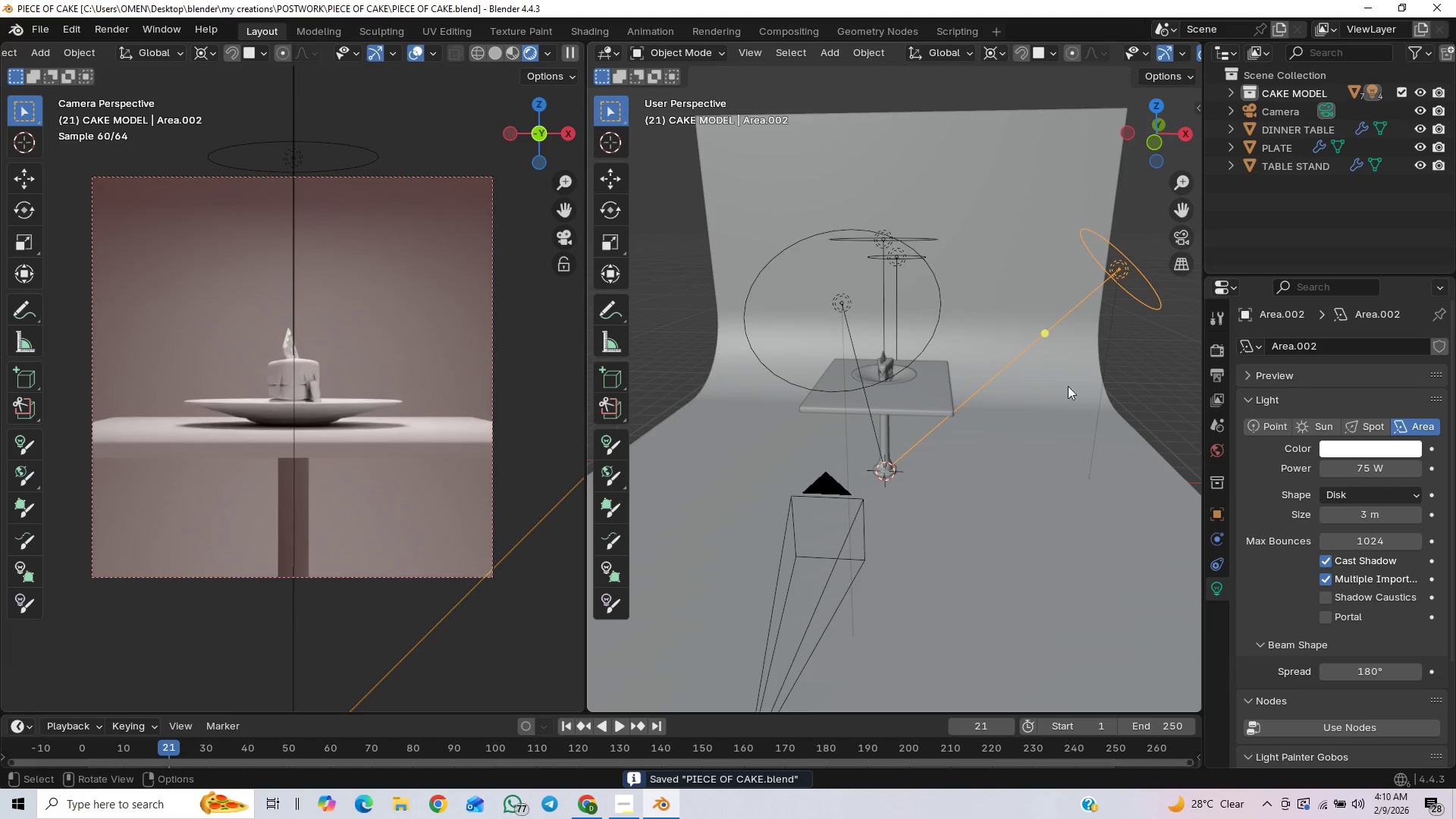 
left_click([918, 239])
 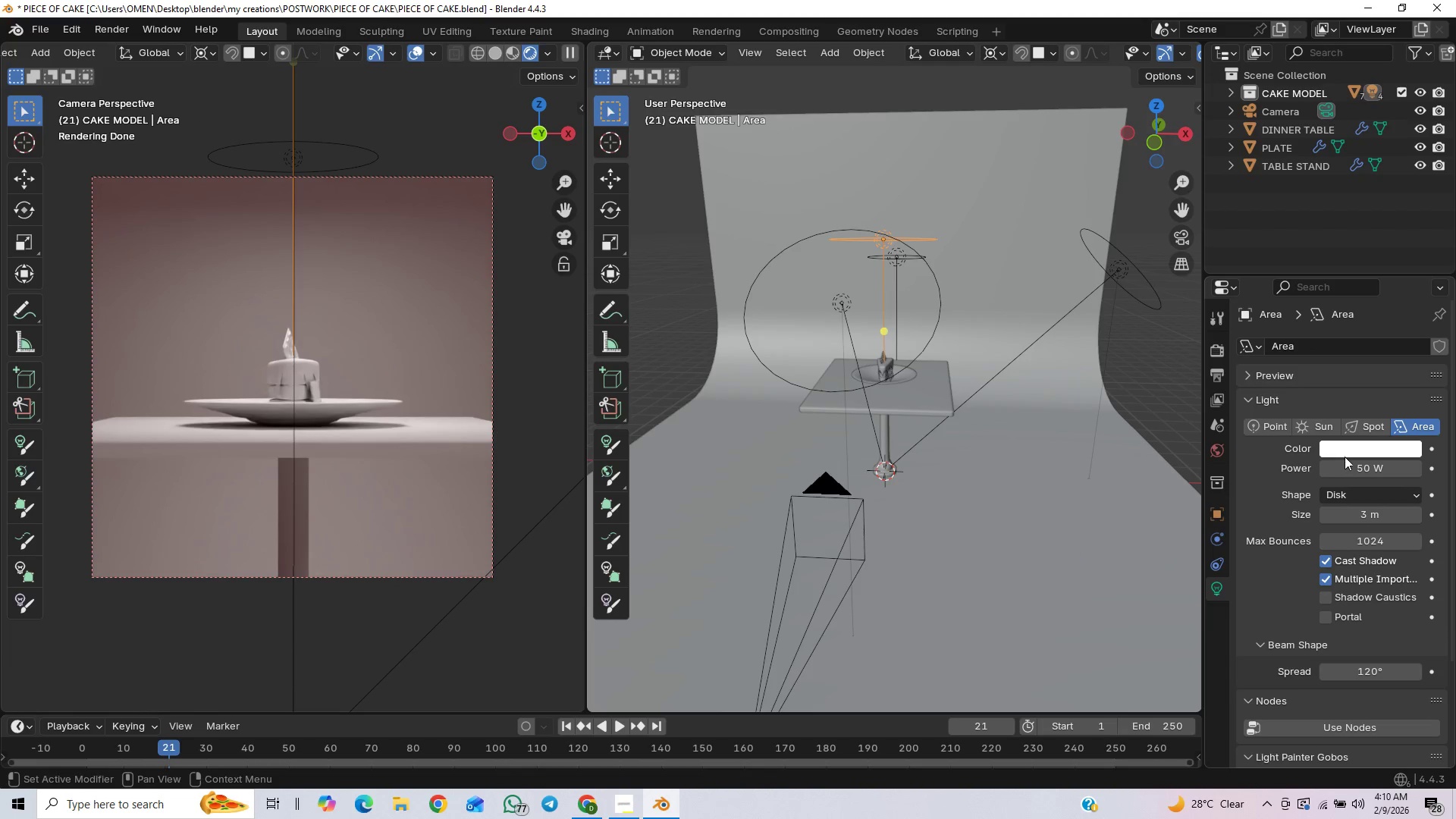 
left_click([1351, 453])
 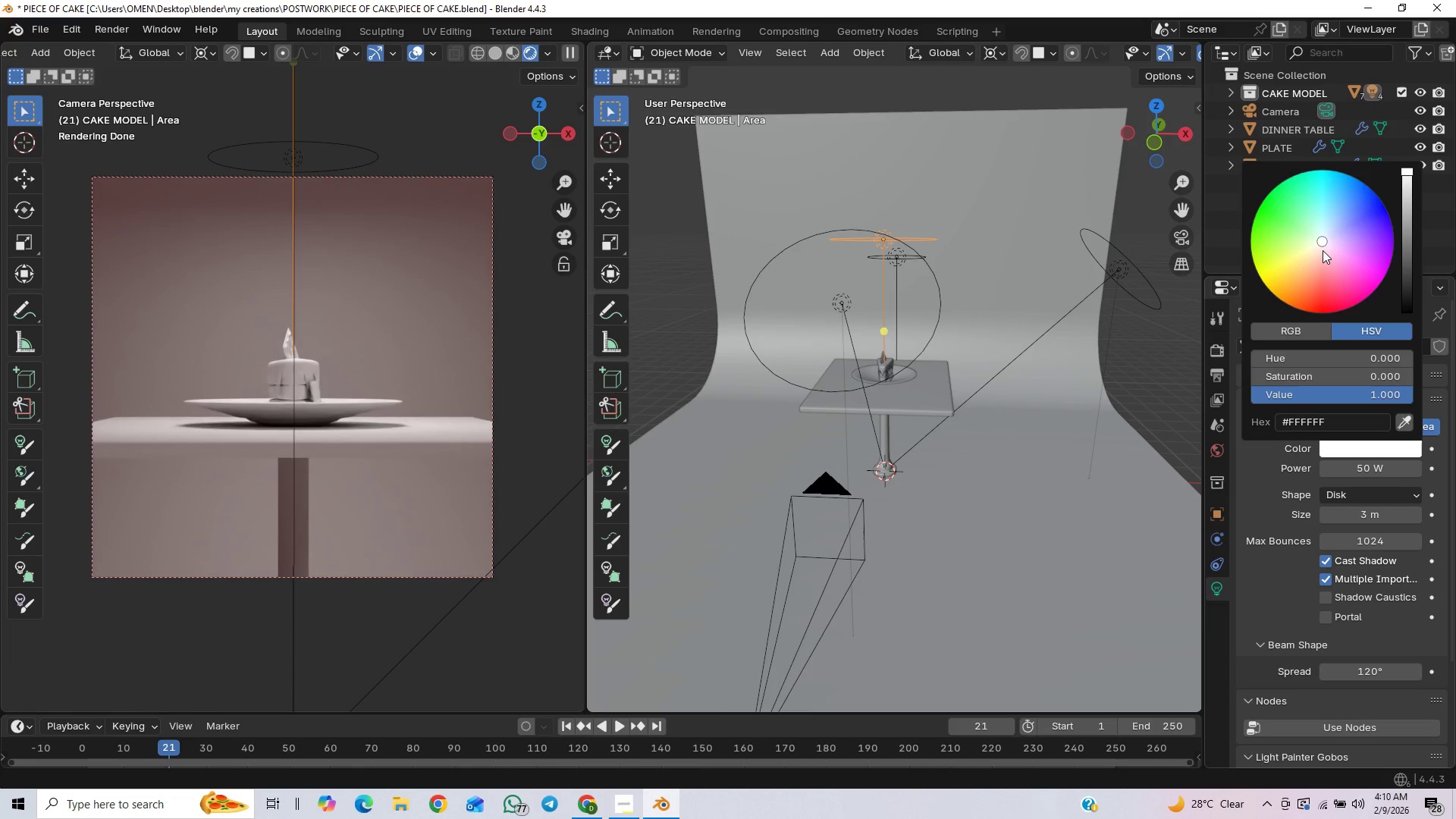 
left_click_drag(start_coordinate=[1320, 247], to_coordinate=[1300, 259])
 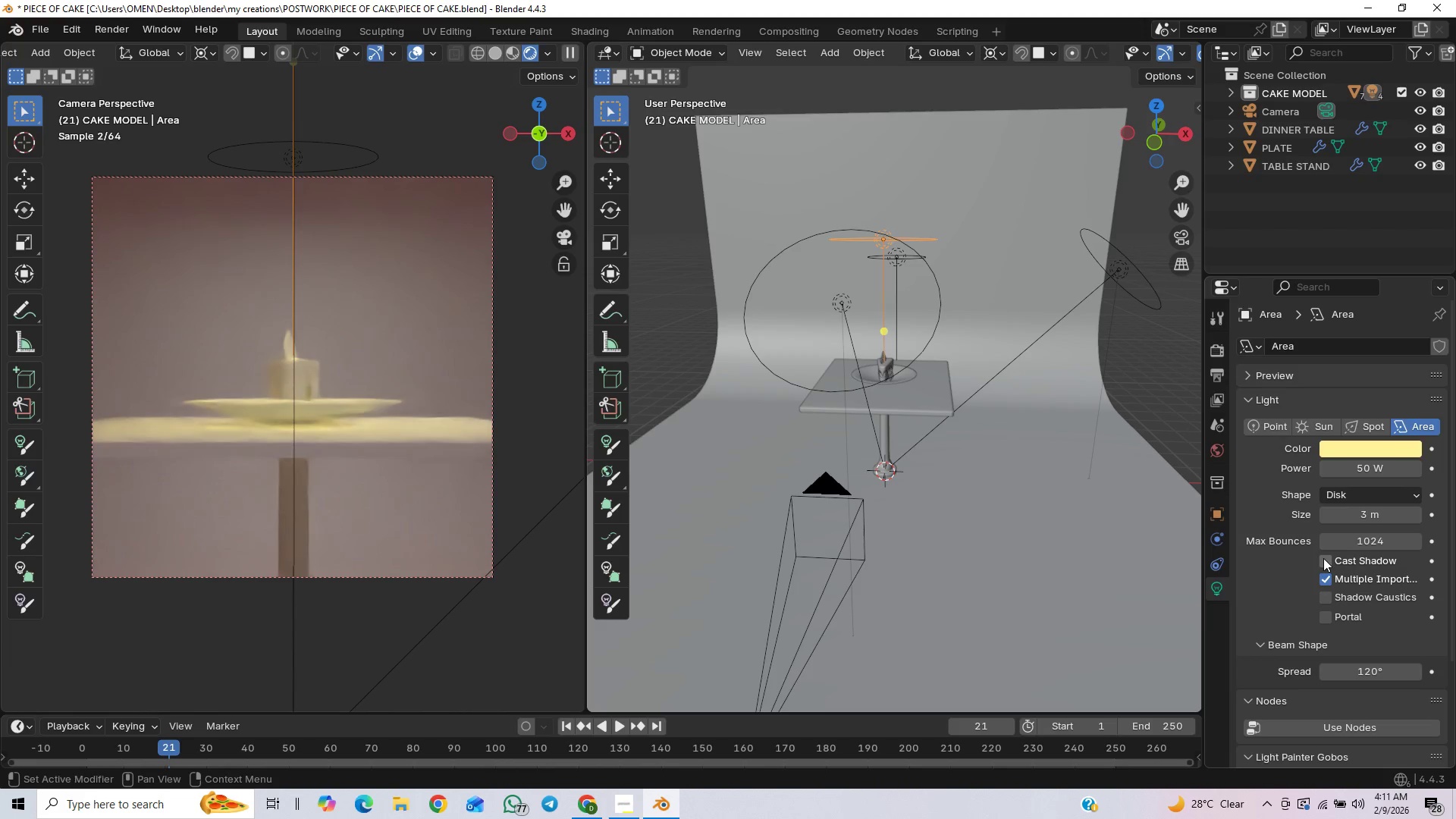 
wait(7.92)
 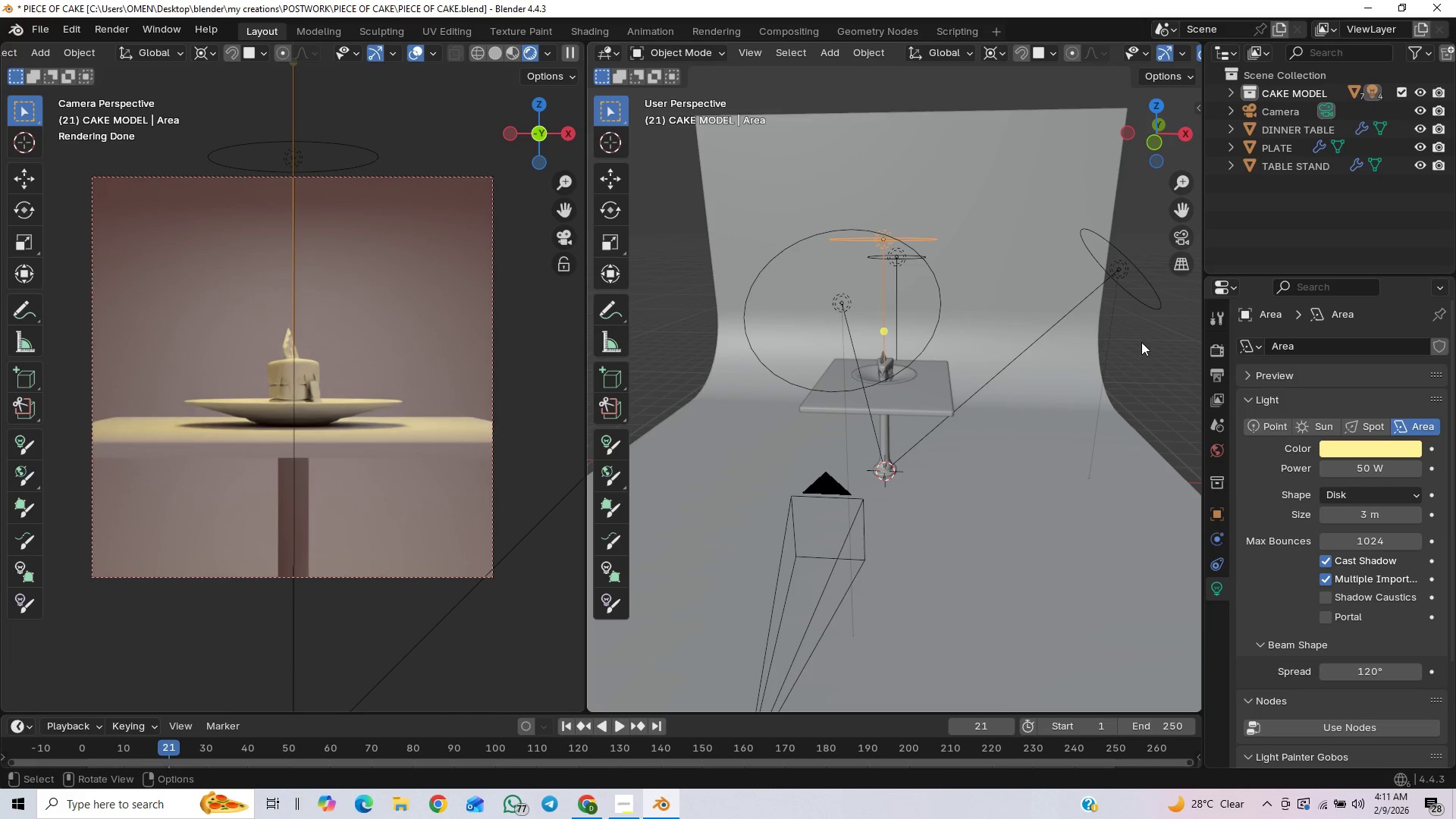 
left_click([1323, 558])
 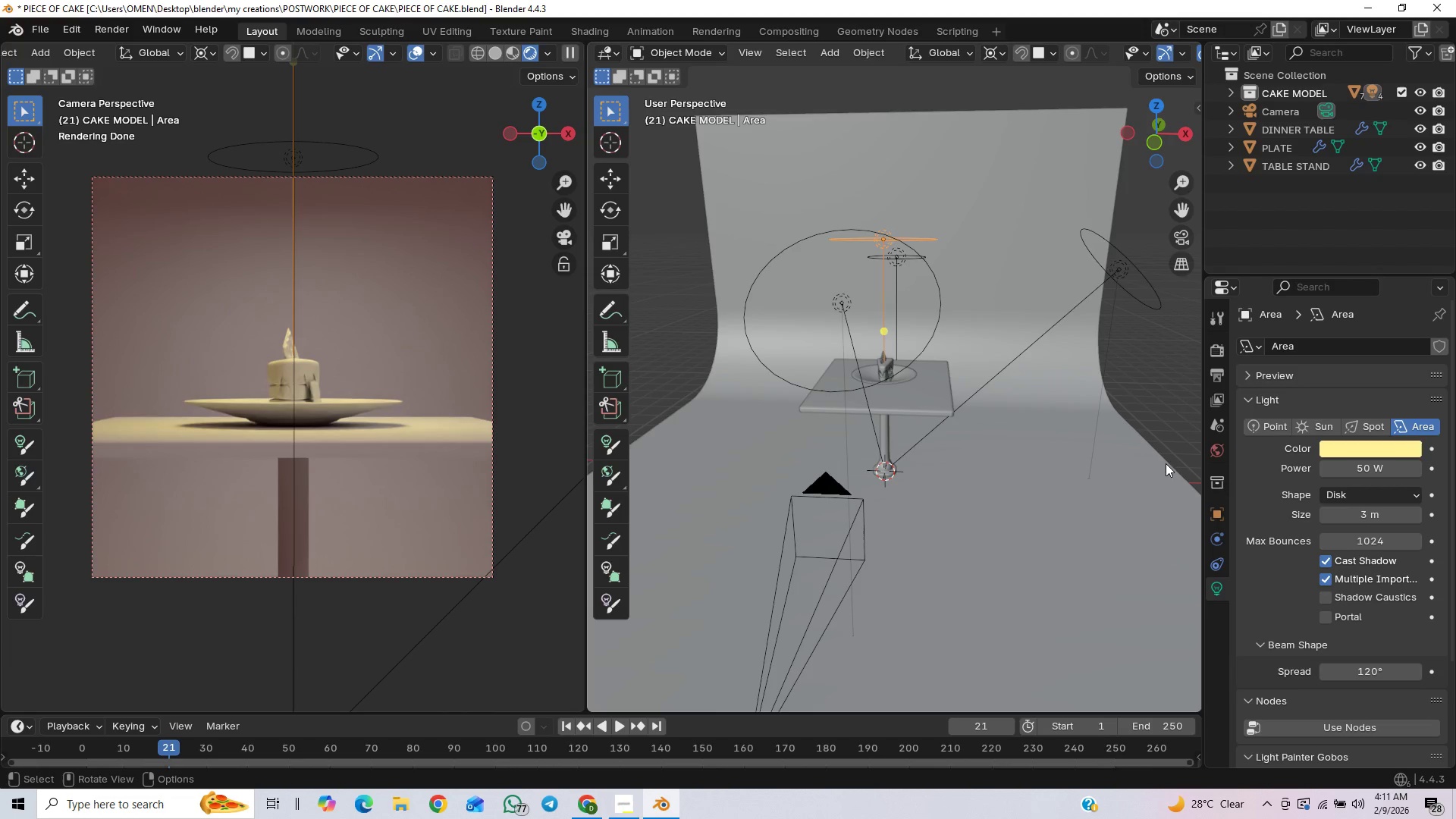 
key(R)
 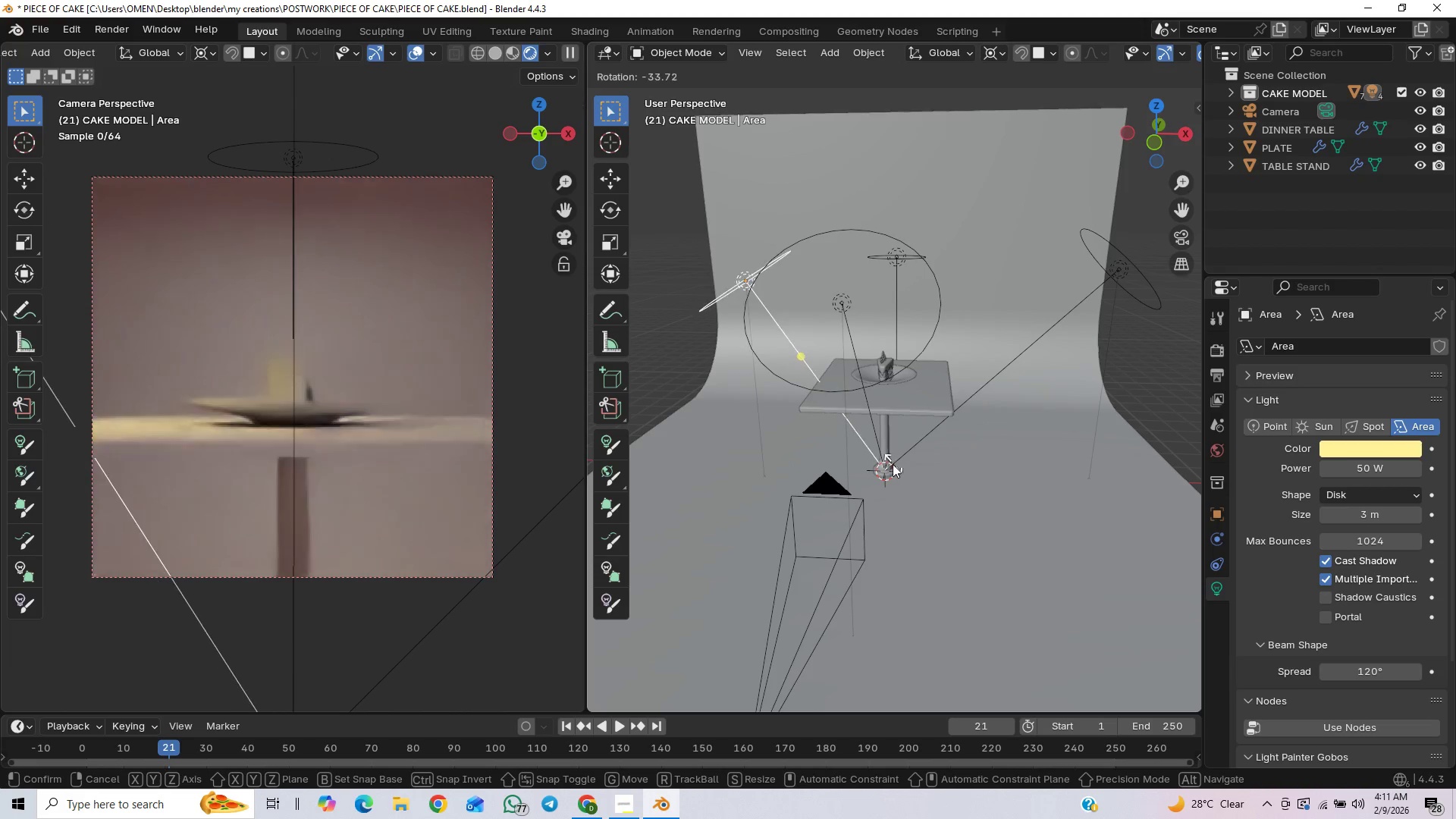 
wait(9.62)
 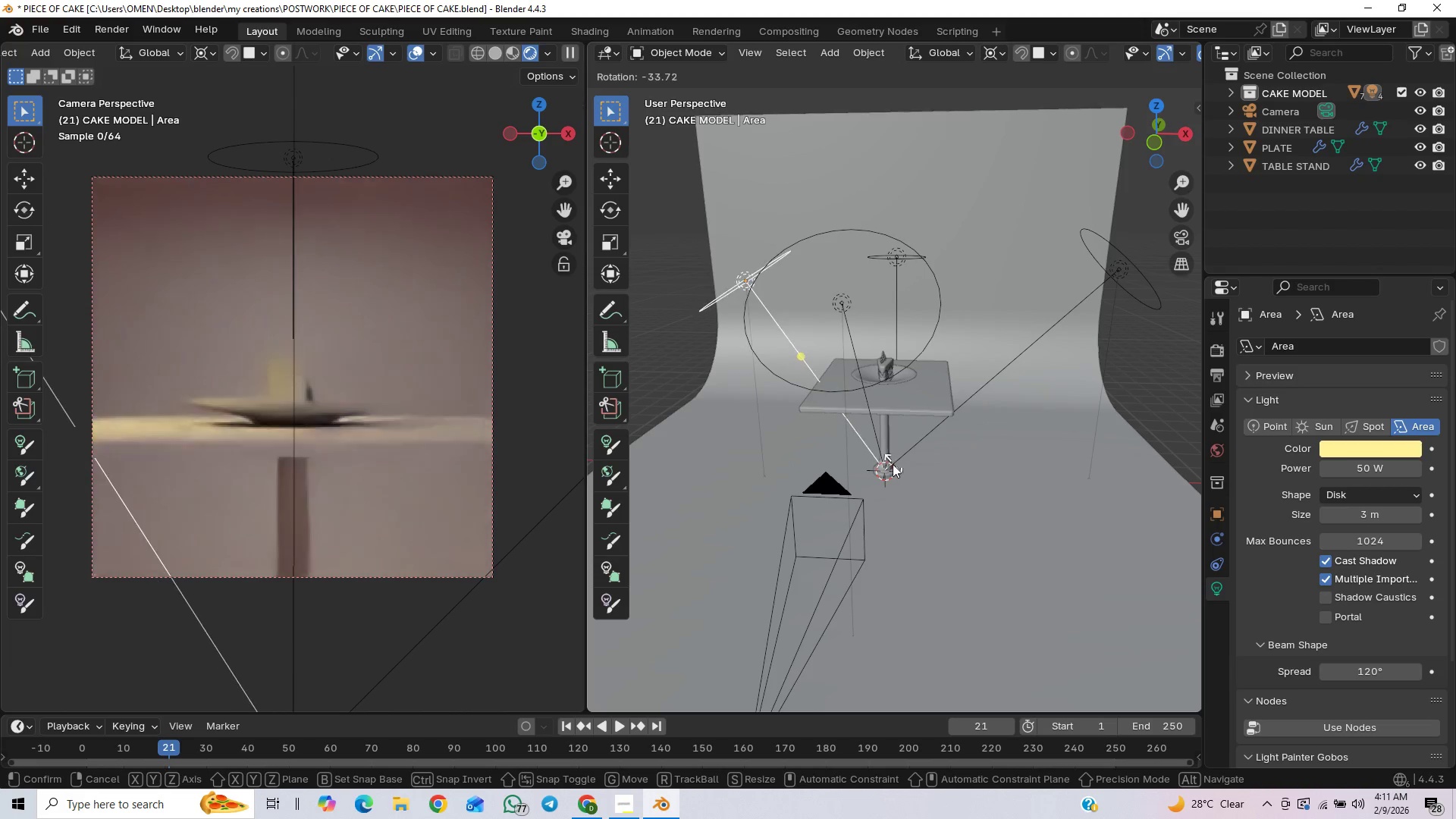 
right_click([629, 619])
 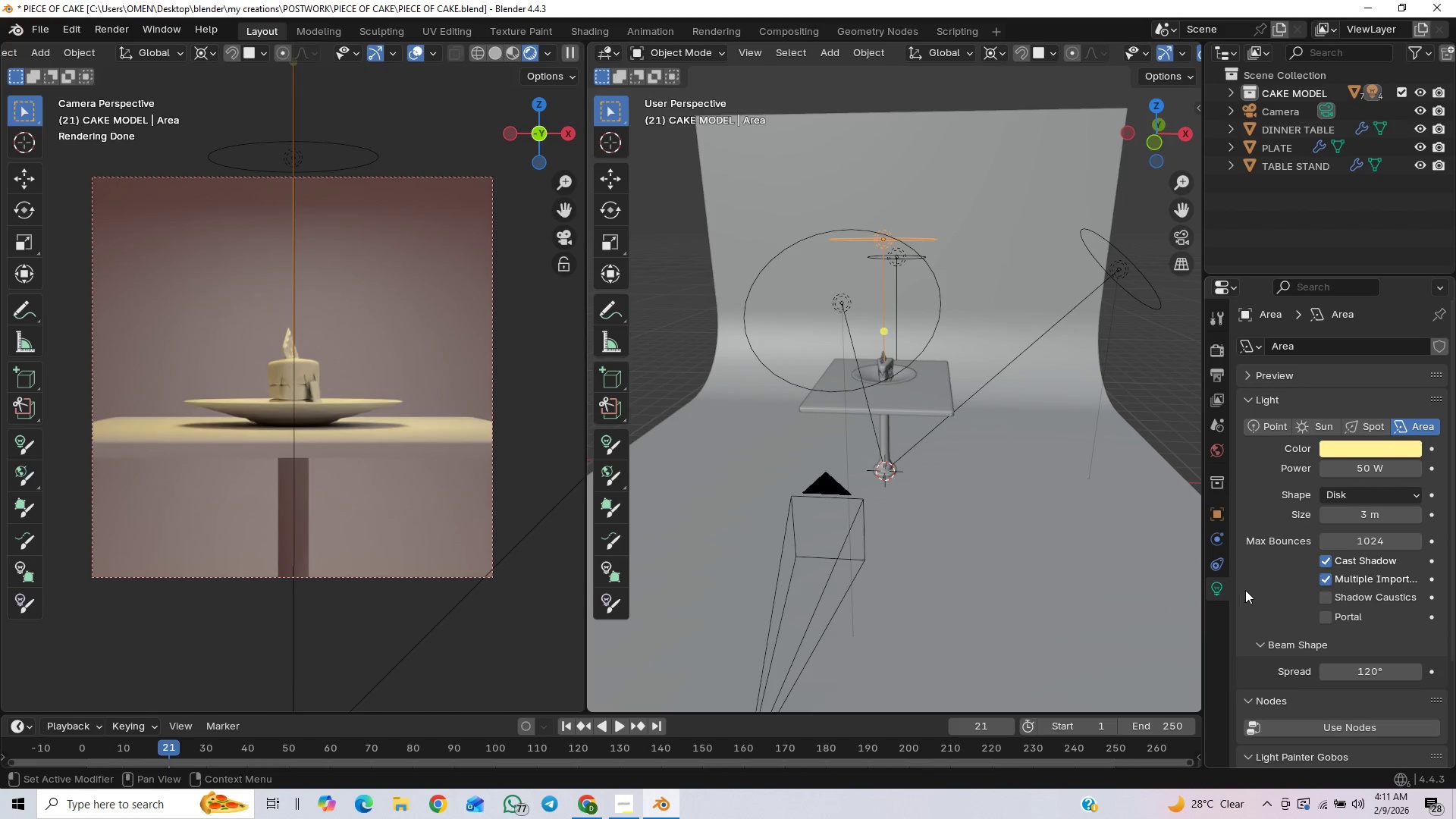 
left_click([1325, 616])
 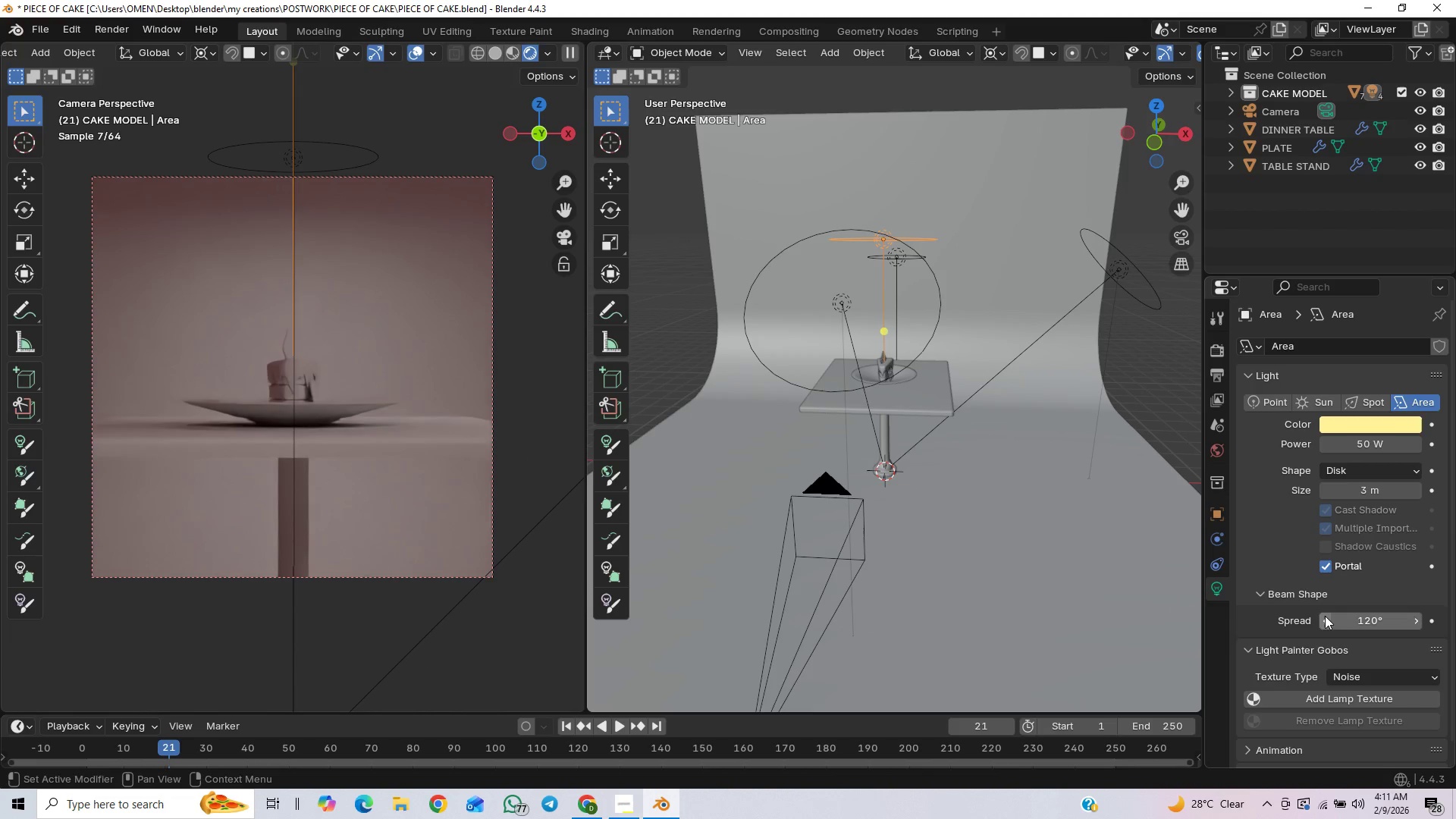 
left_click_drag(start_coordinate=[1325, 616], to_coordinate=[160, 616])
 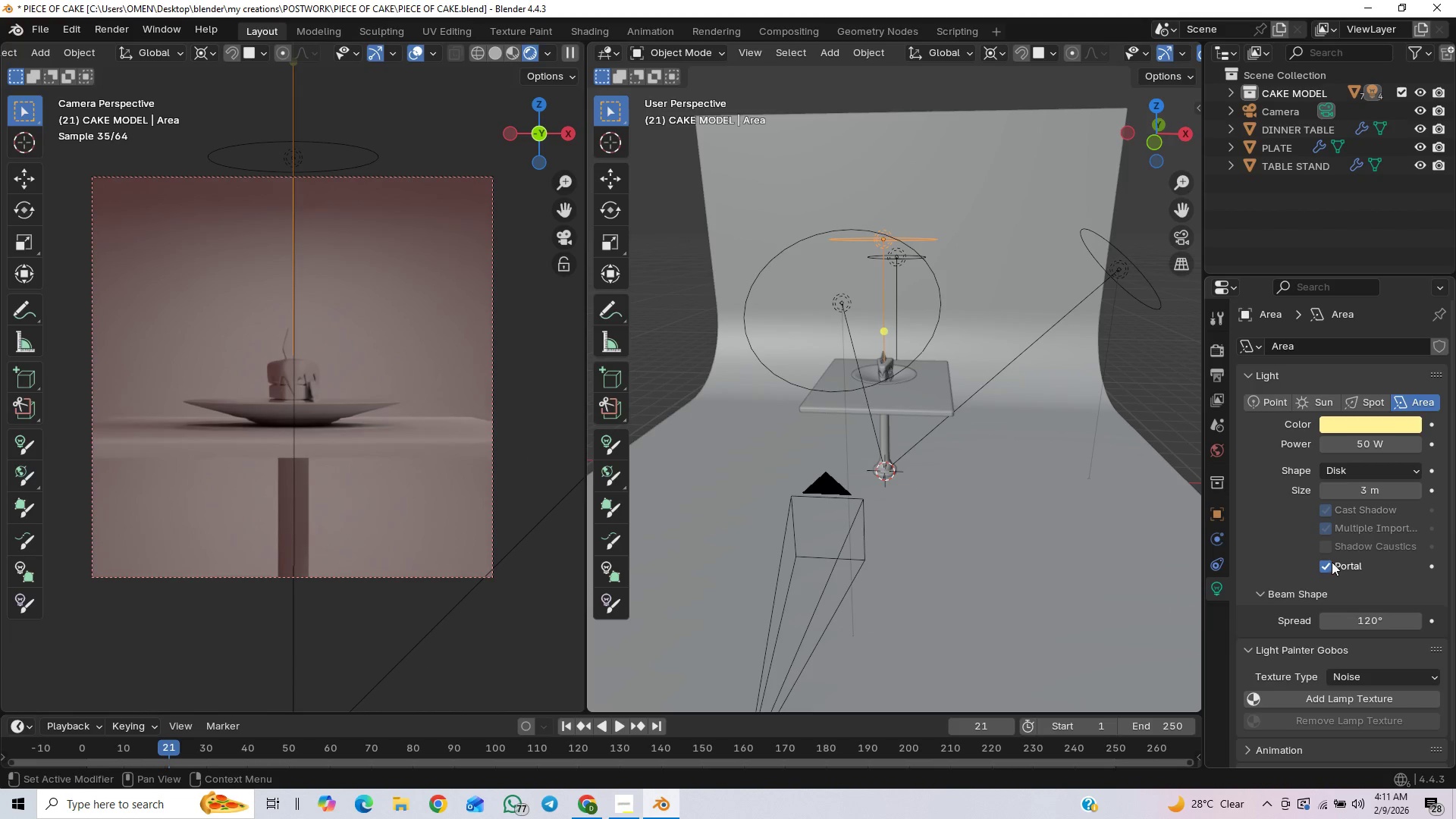 
left_click([1326, 567])
 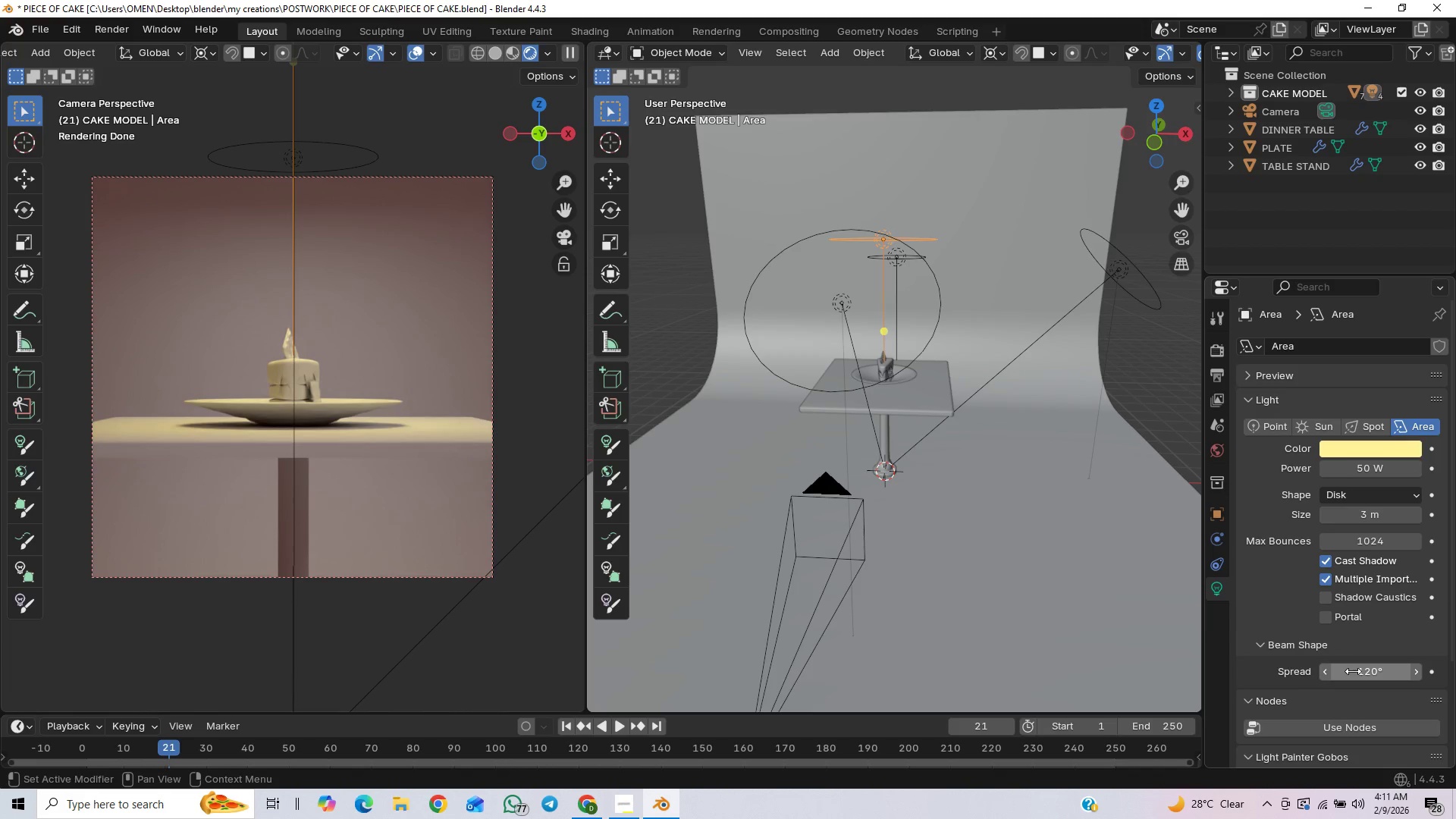 
left_click_drag(start_coordinate=[1354, 672], to_coordinate=[767, 187])
 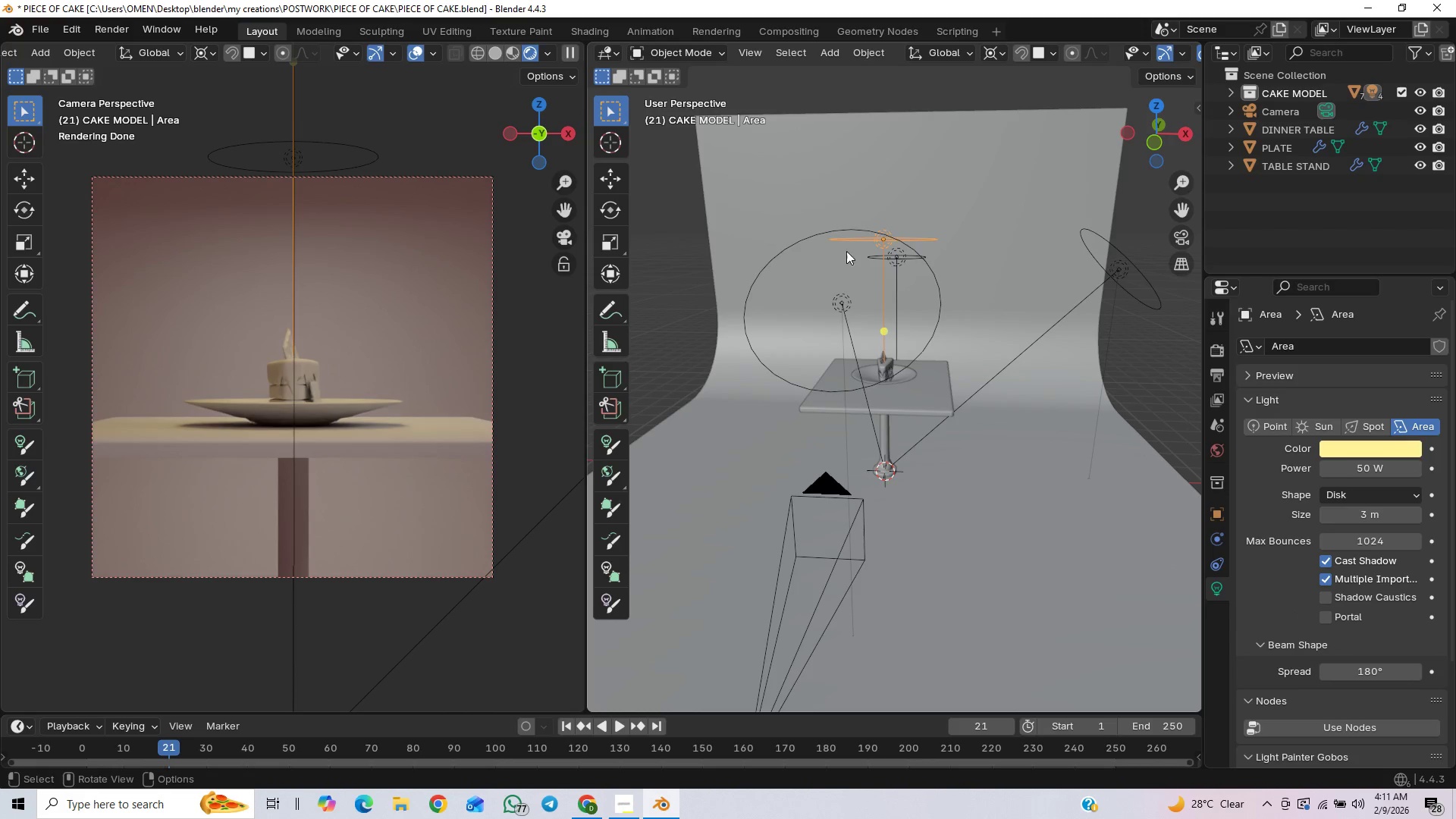 
left_click([924, 256])
 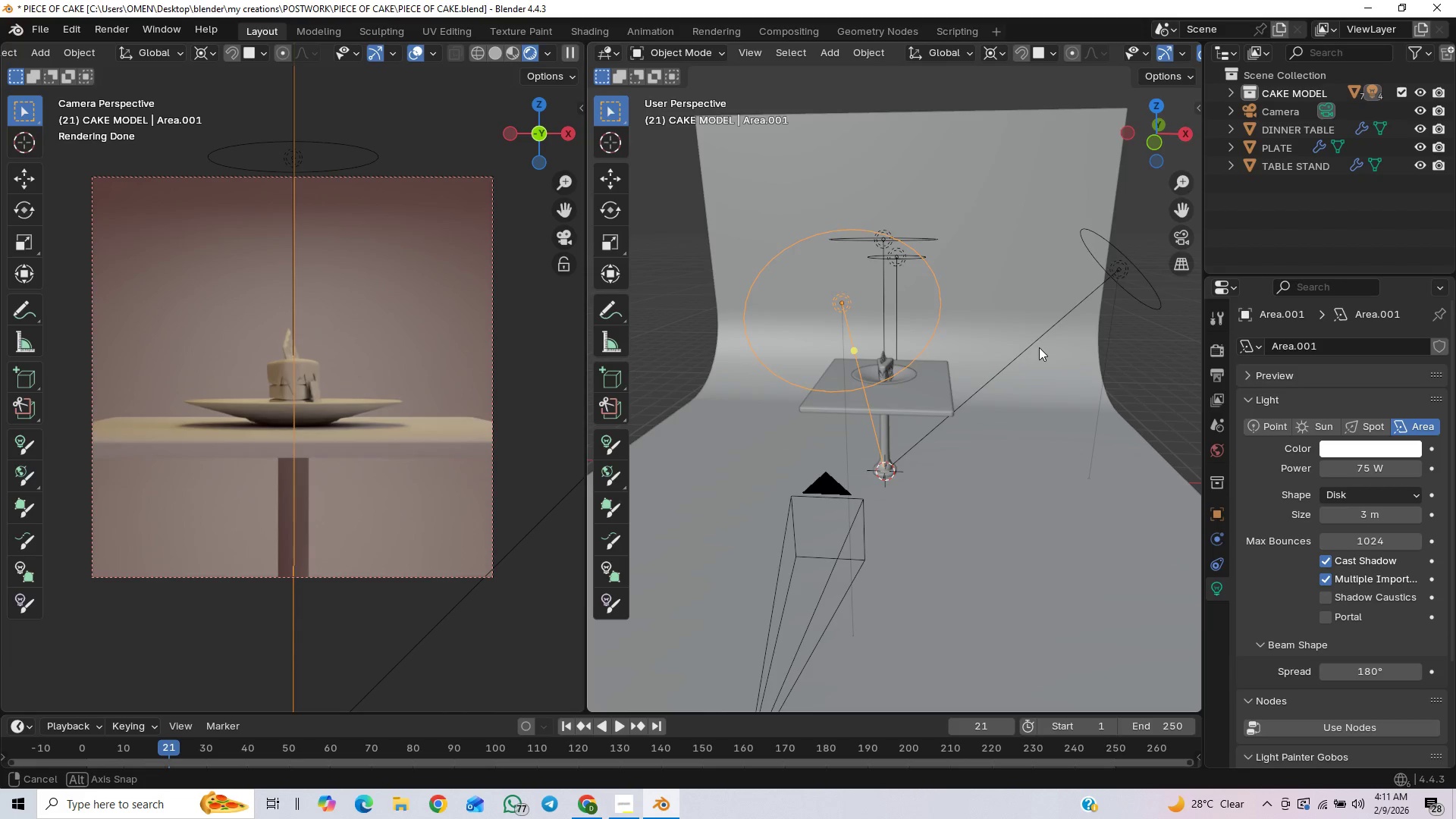 
wait(6.12)
 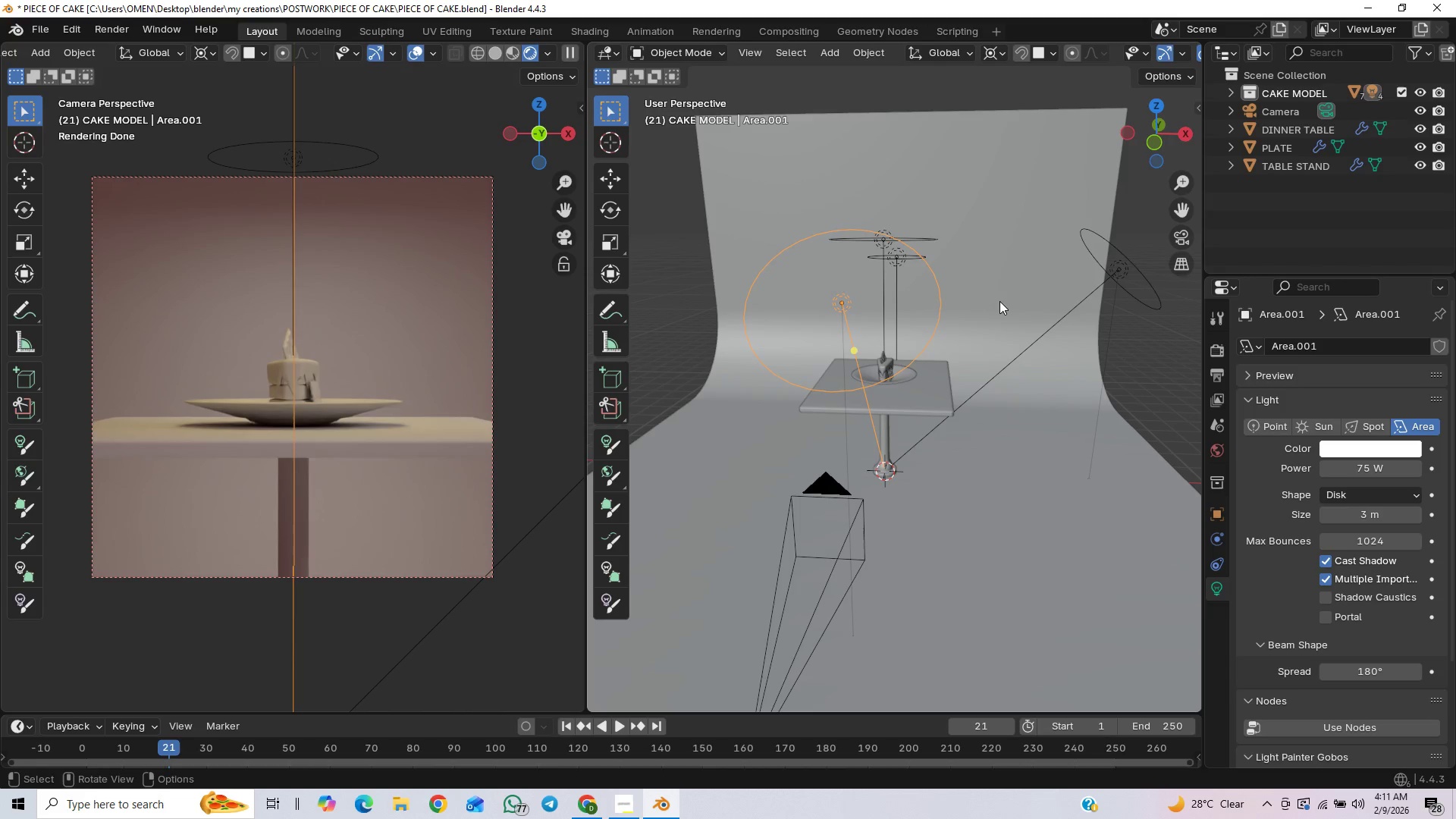 
left_click([945, 253])
 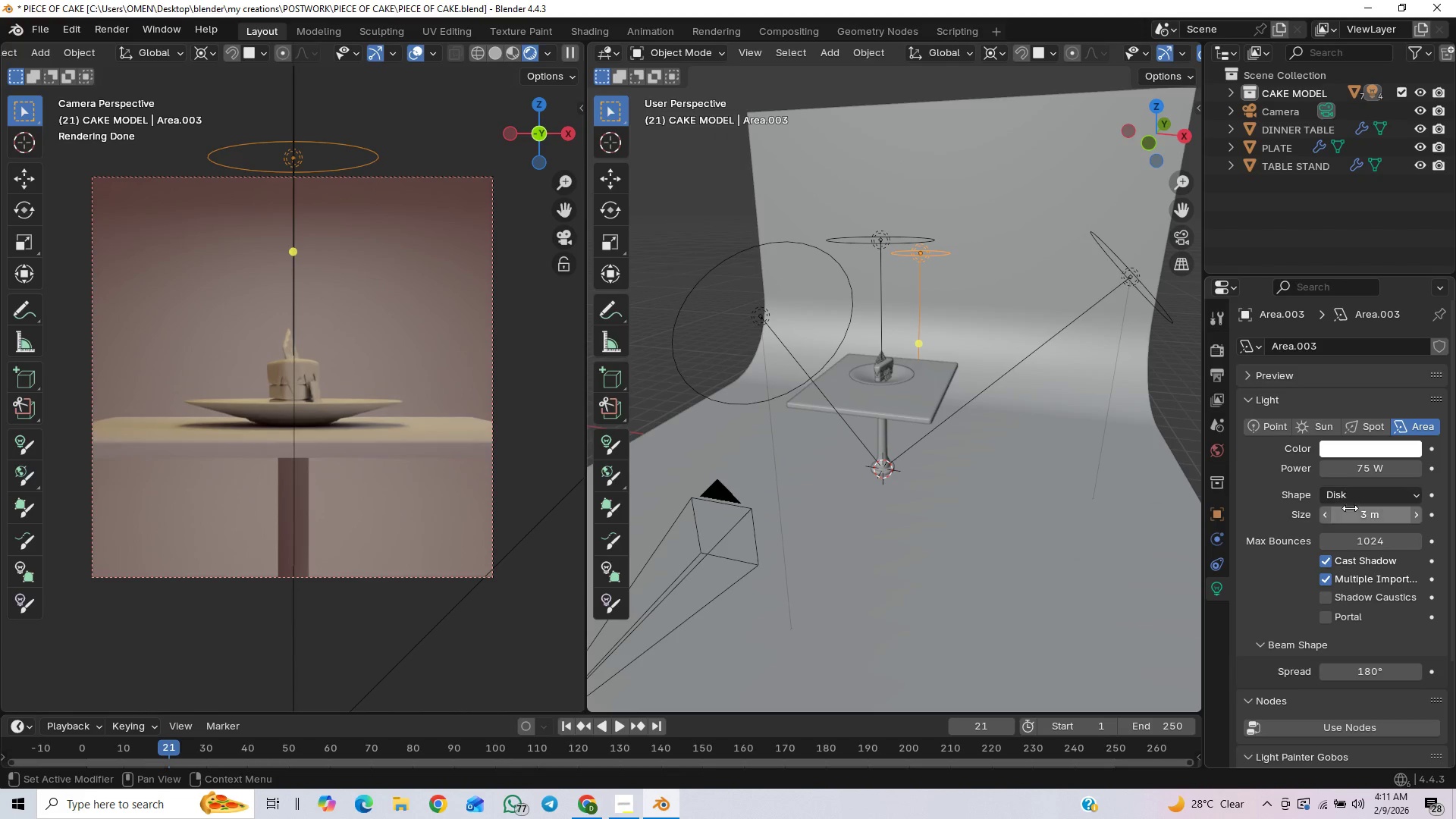 
left_click_drag(start_coordinate=[1379, 672], to_coordinate=[953, 194])
 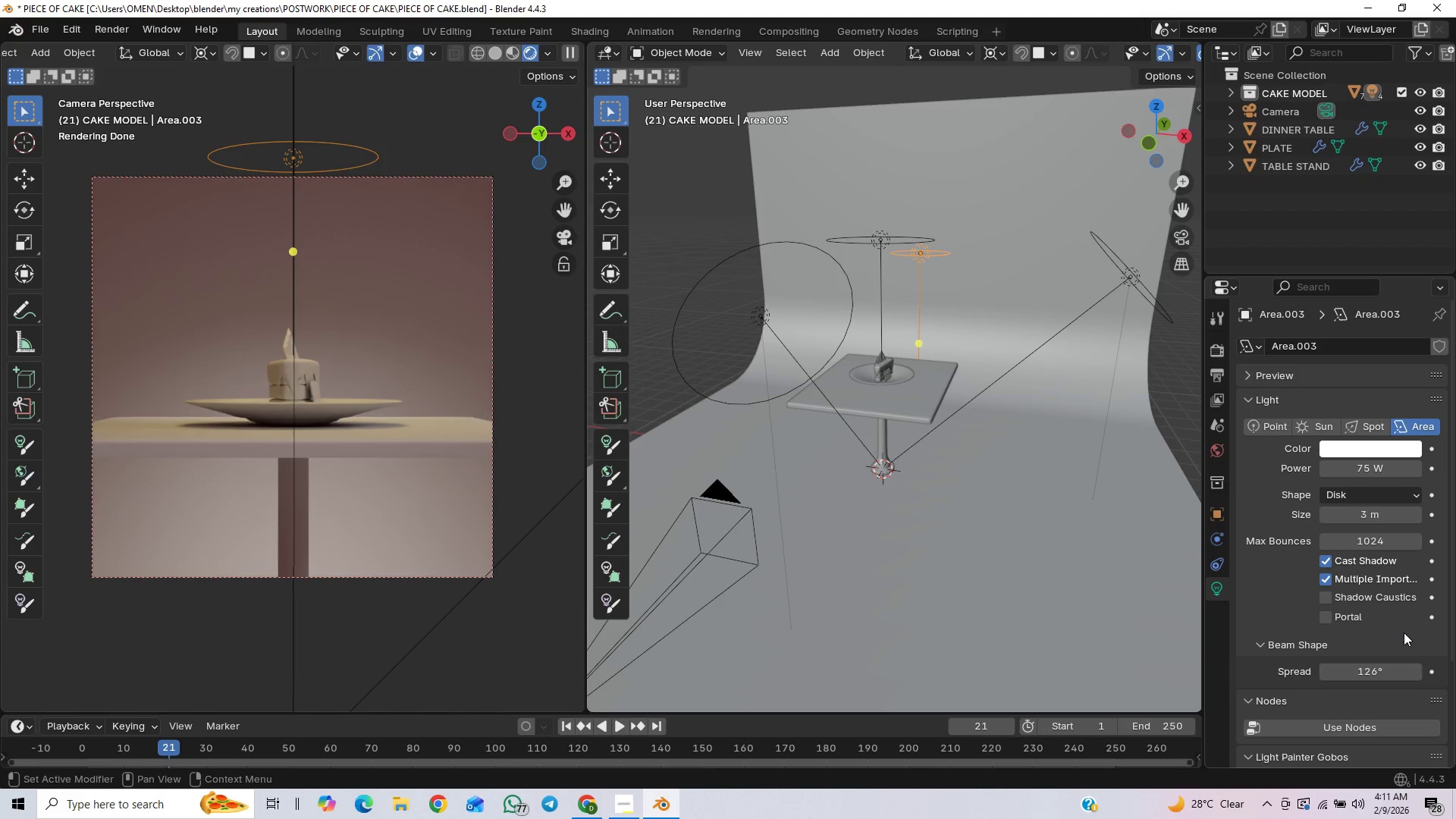 
left_click_drag(start_coordinate=[1389, 670], to_coordinate=[324, 181])
 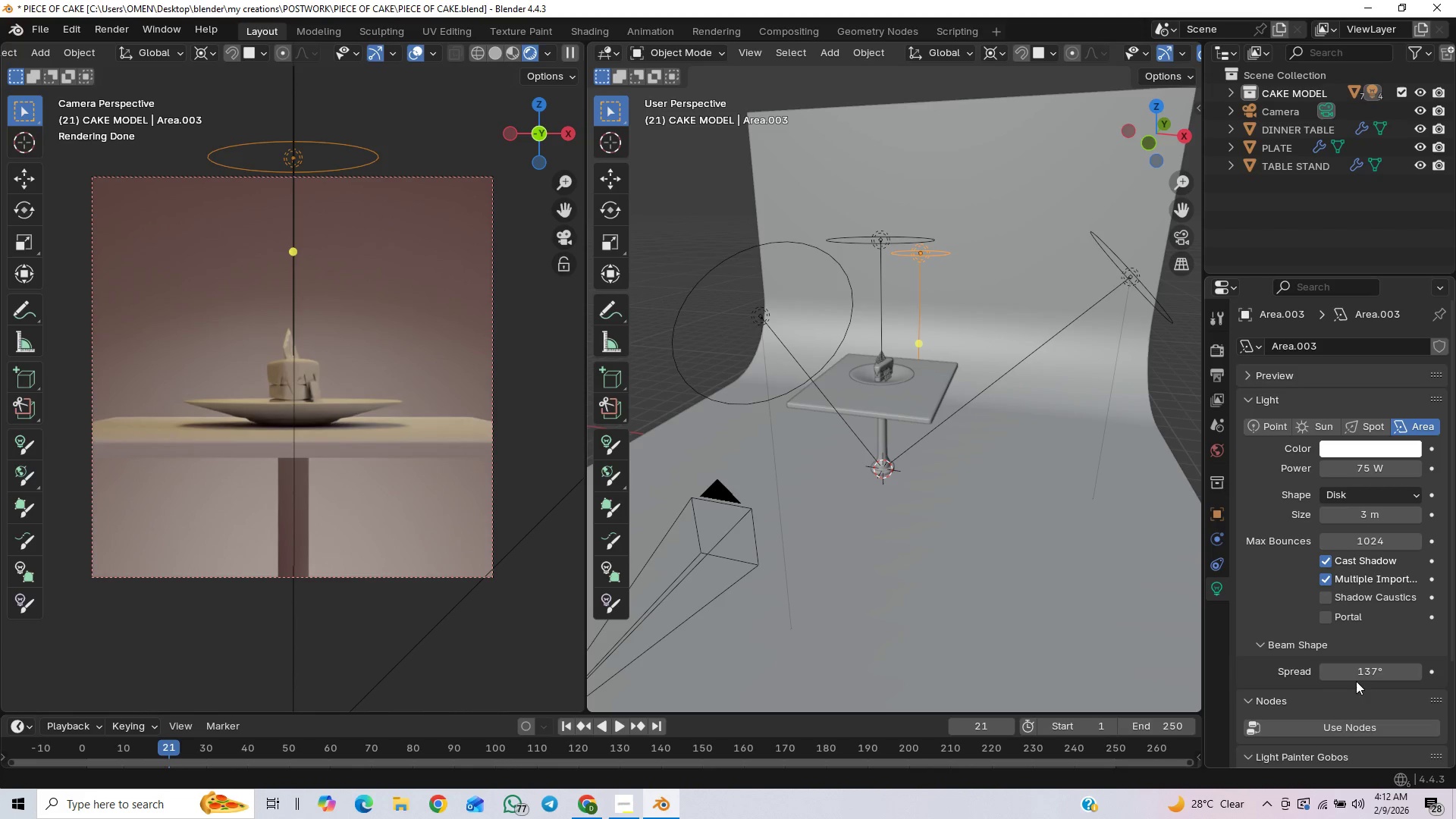 
left_click([1372, 670])
 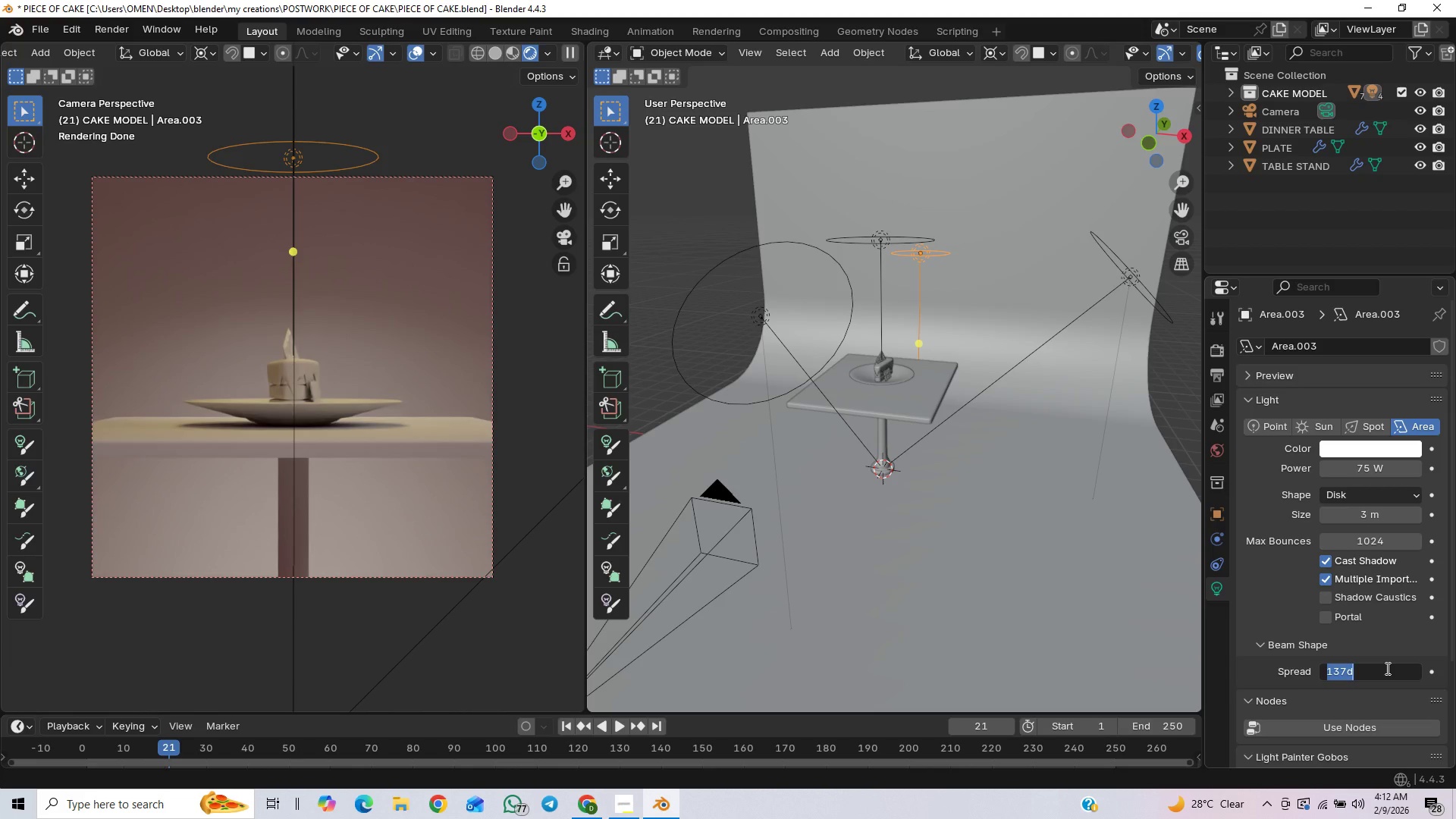 
type(150)
 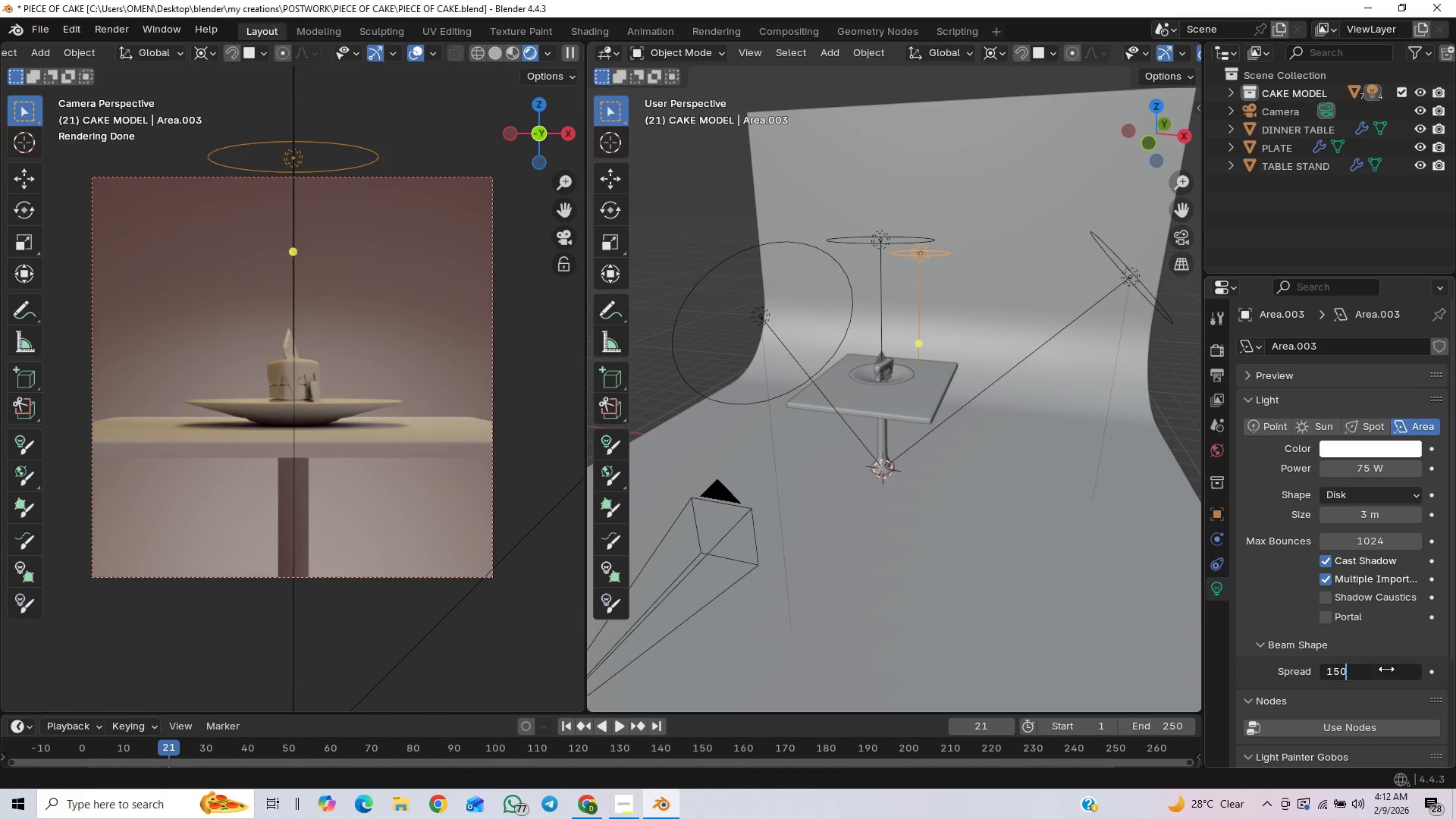 
key(Enter)
 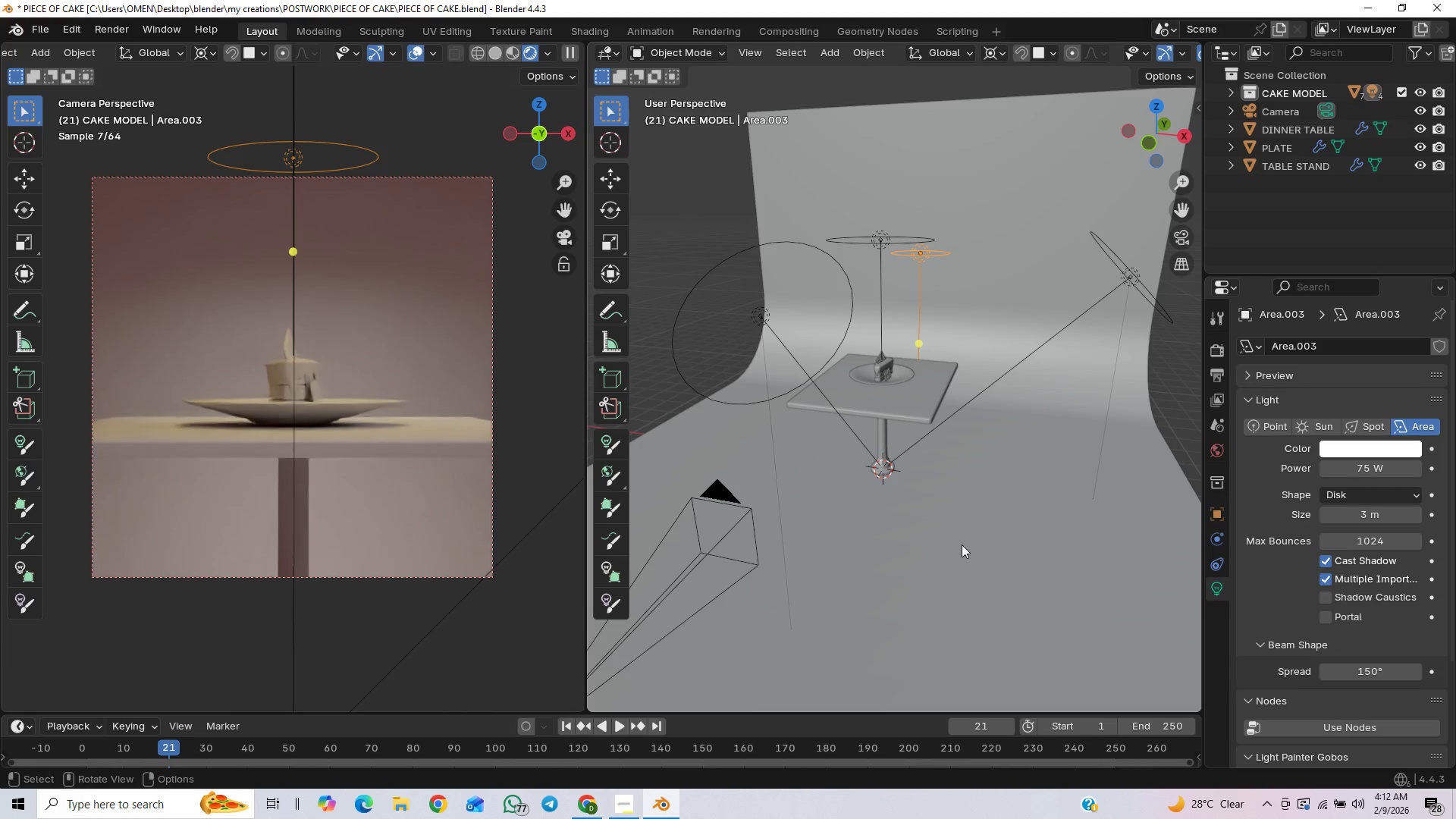 
key(Control+S)
 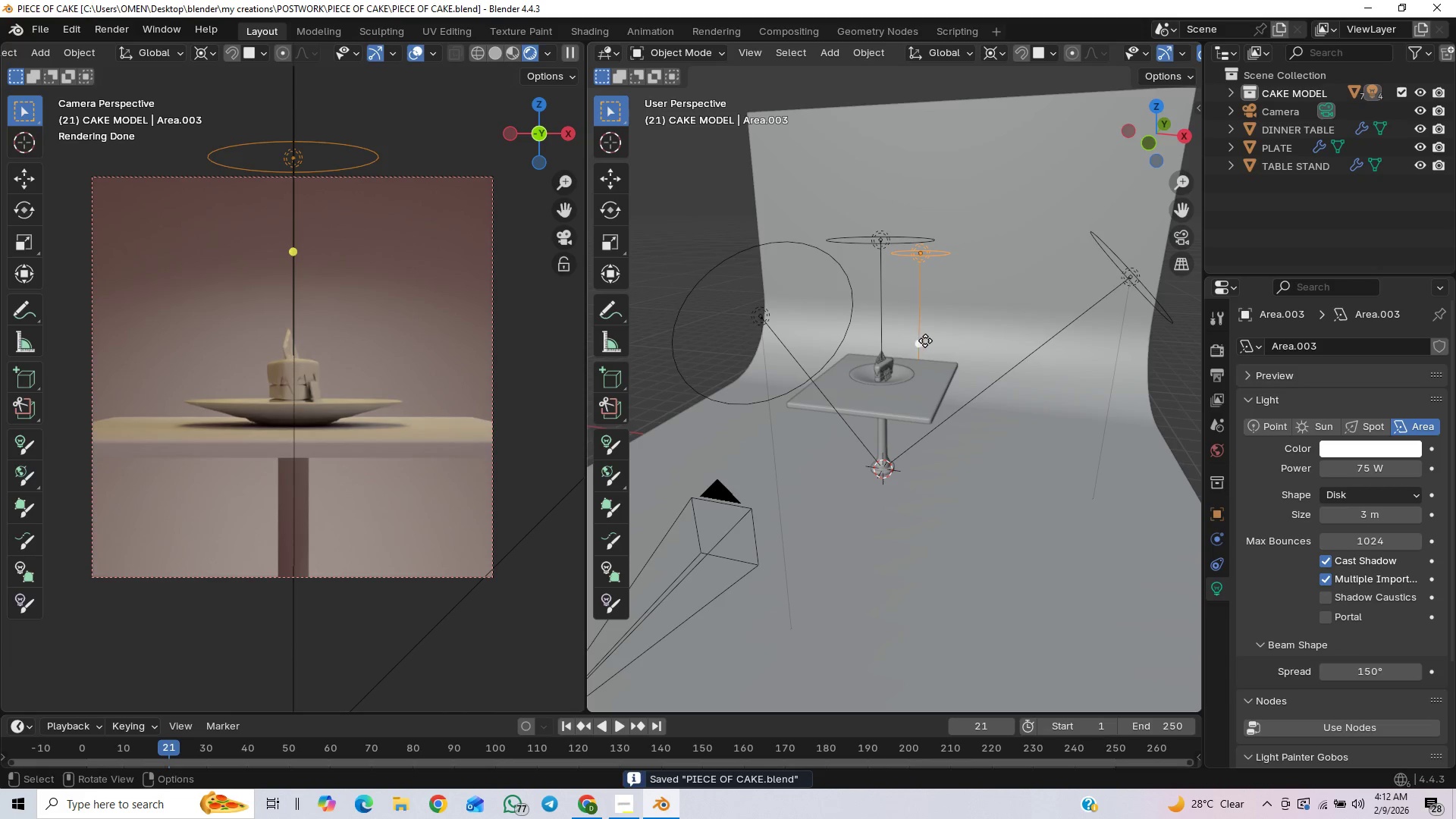 
type(ryx)
 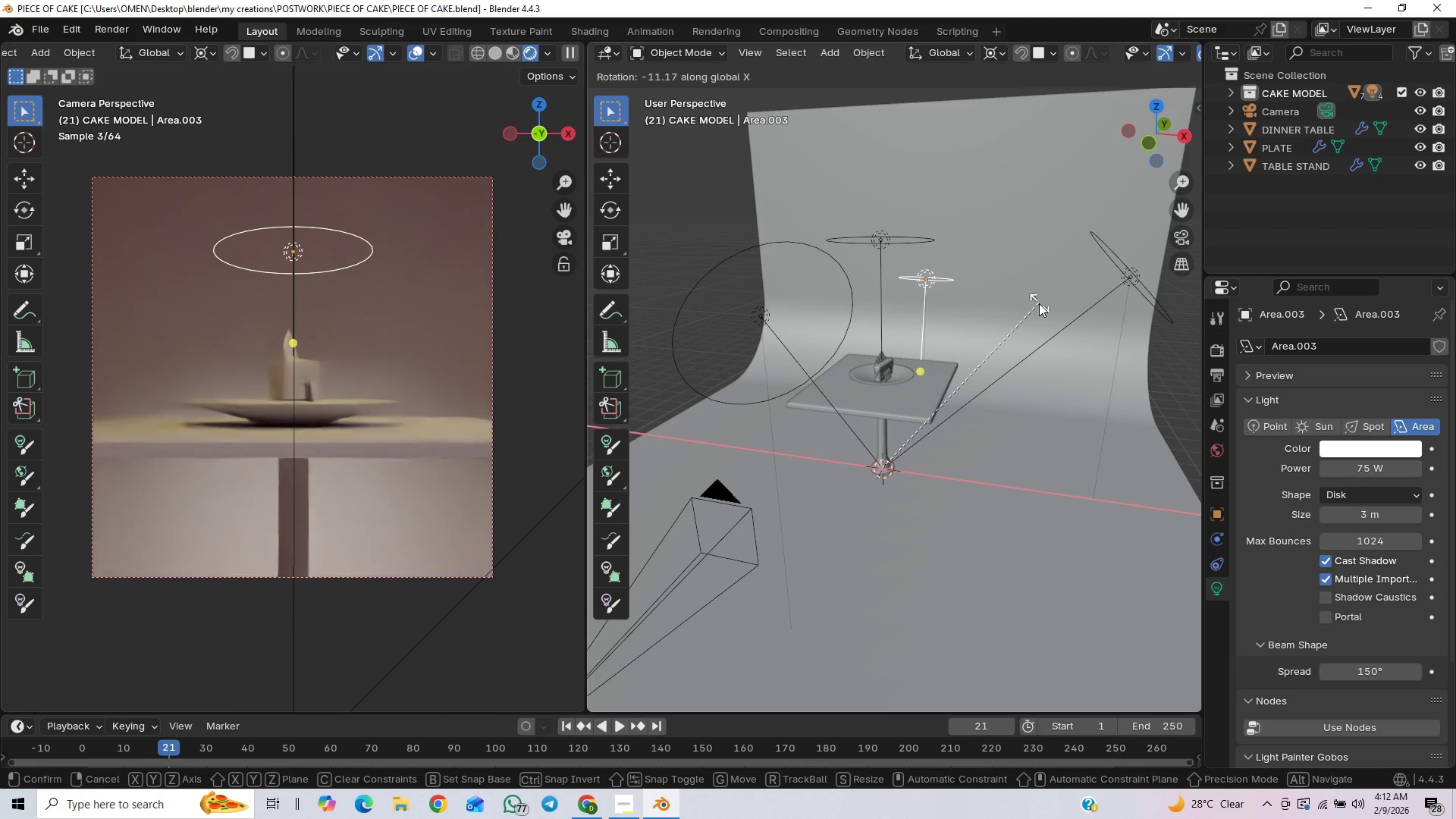 
right_click([1039, 303])
 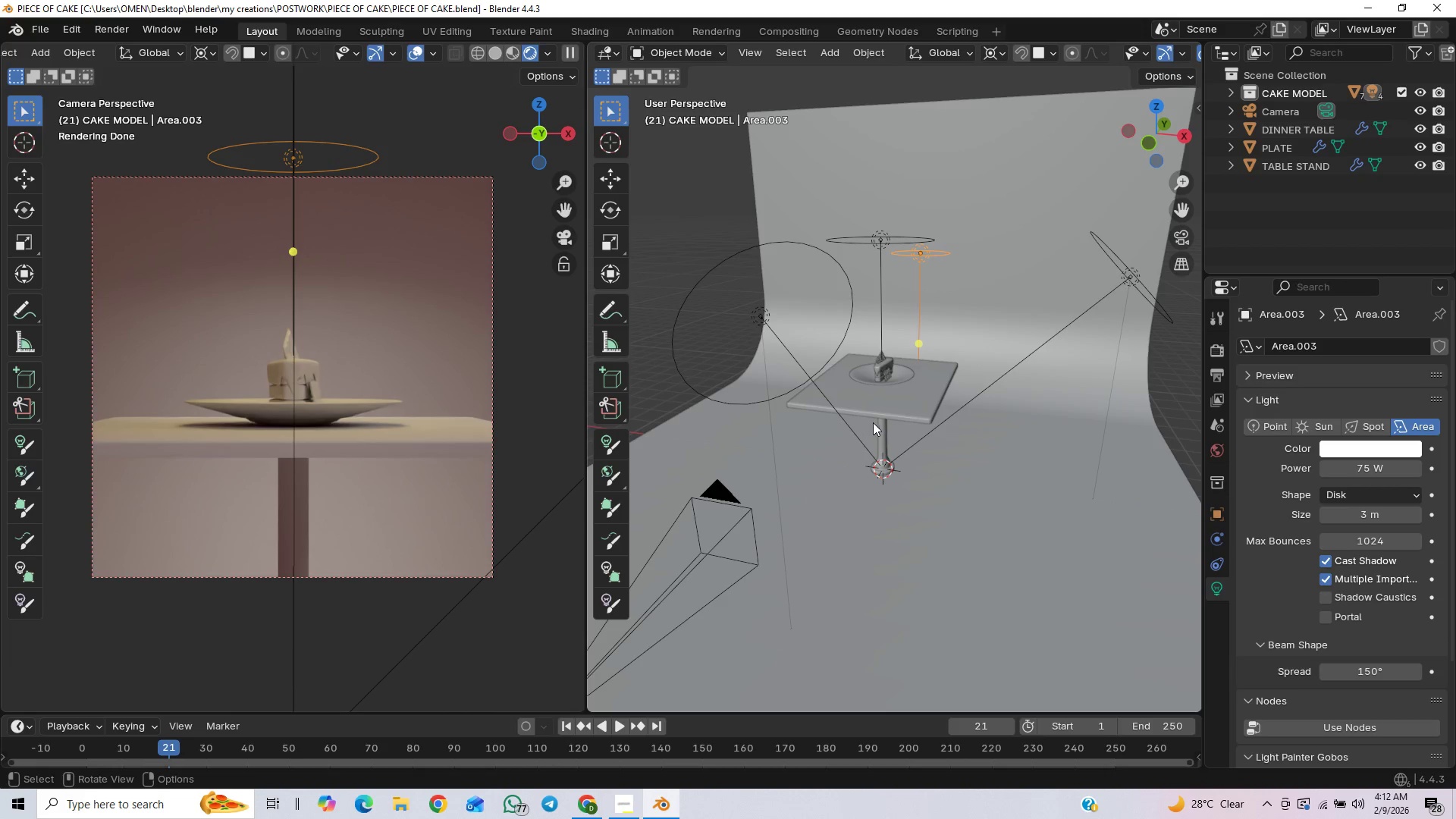 
scroll: coordinate [908, 433], scroll_direction: up, amount: 2.0
 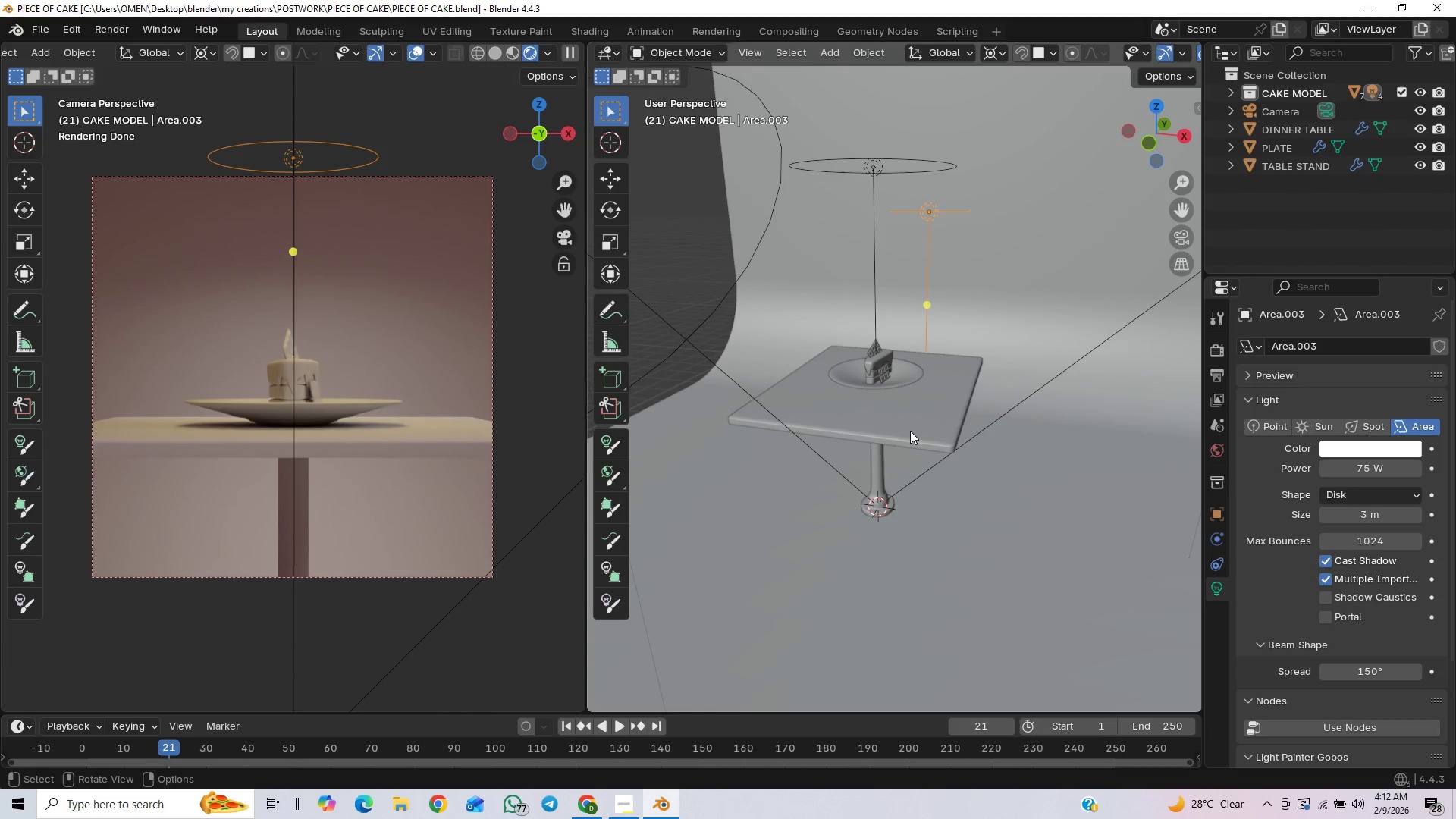 
key(Control+S)
 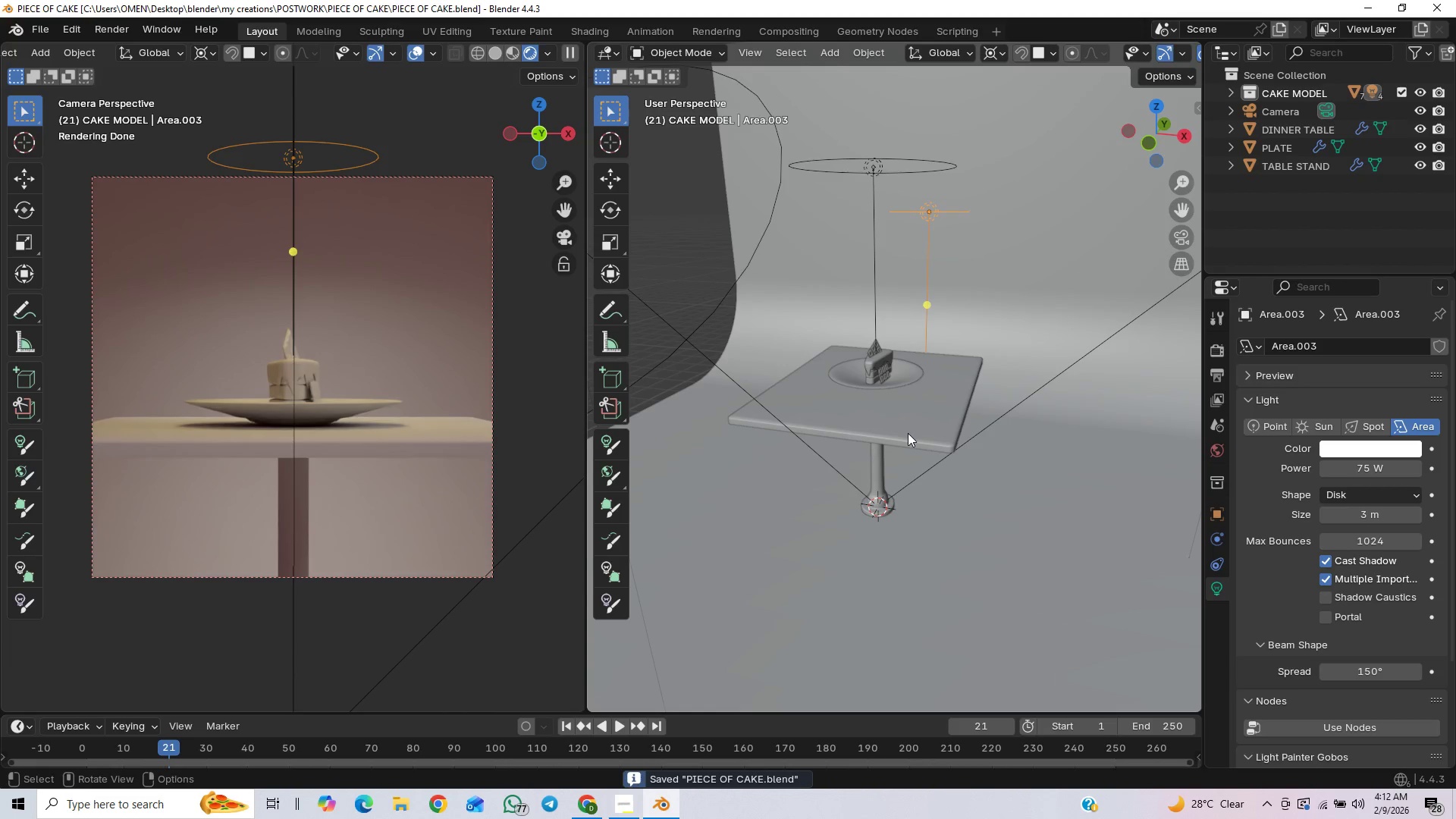 
scroll: coordinate [946, 416], scroll_direction: up, amount: 4.0
 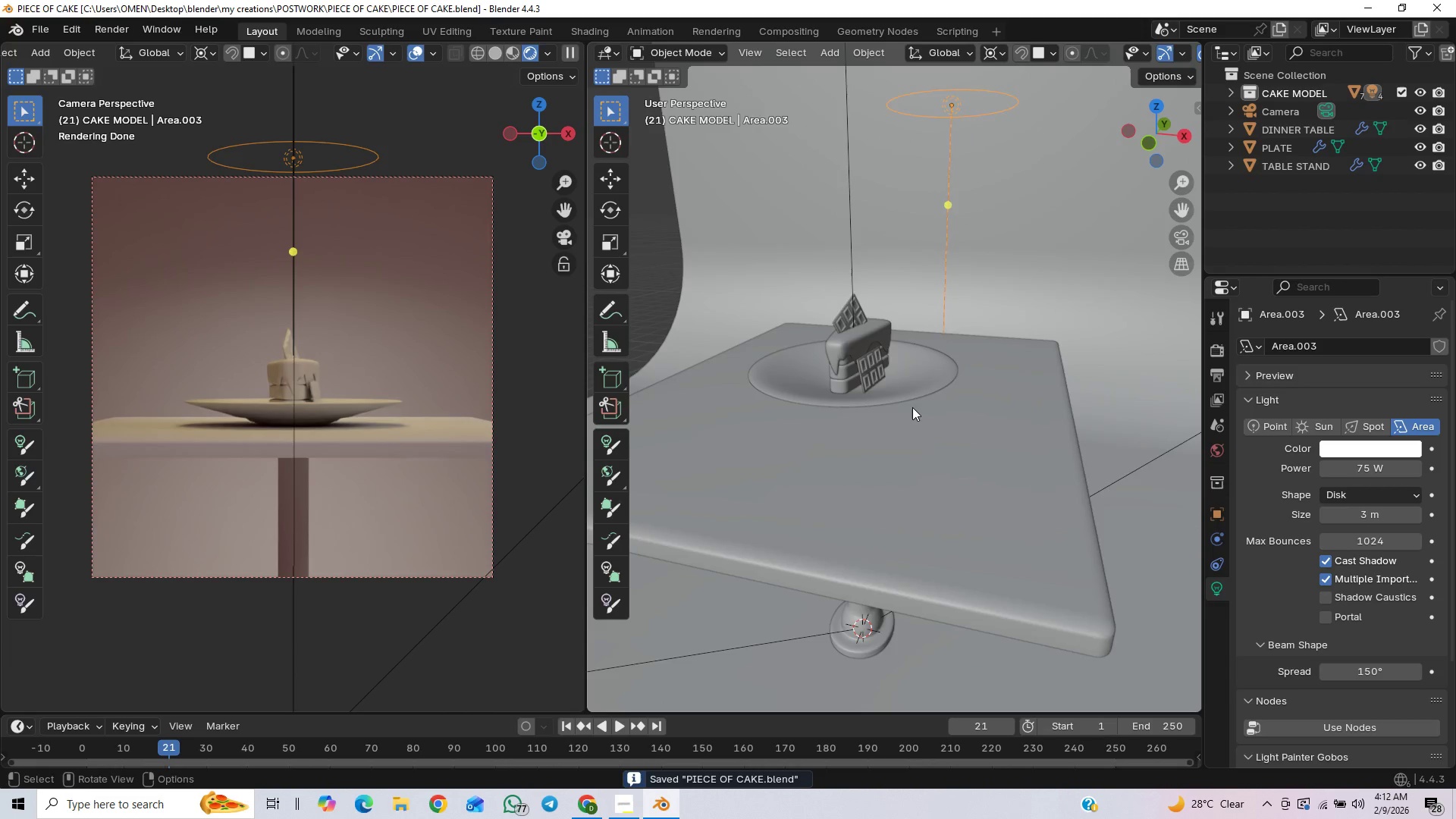 
scroll: coordinate [953, 406], scroll_direction: down, amount: 2.0
 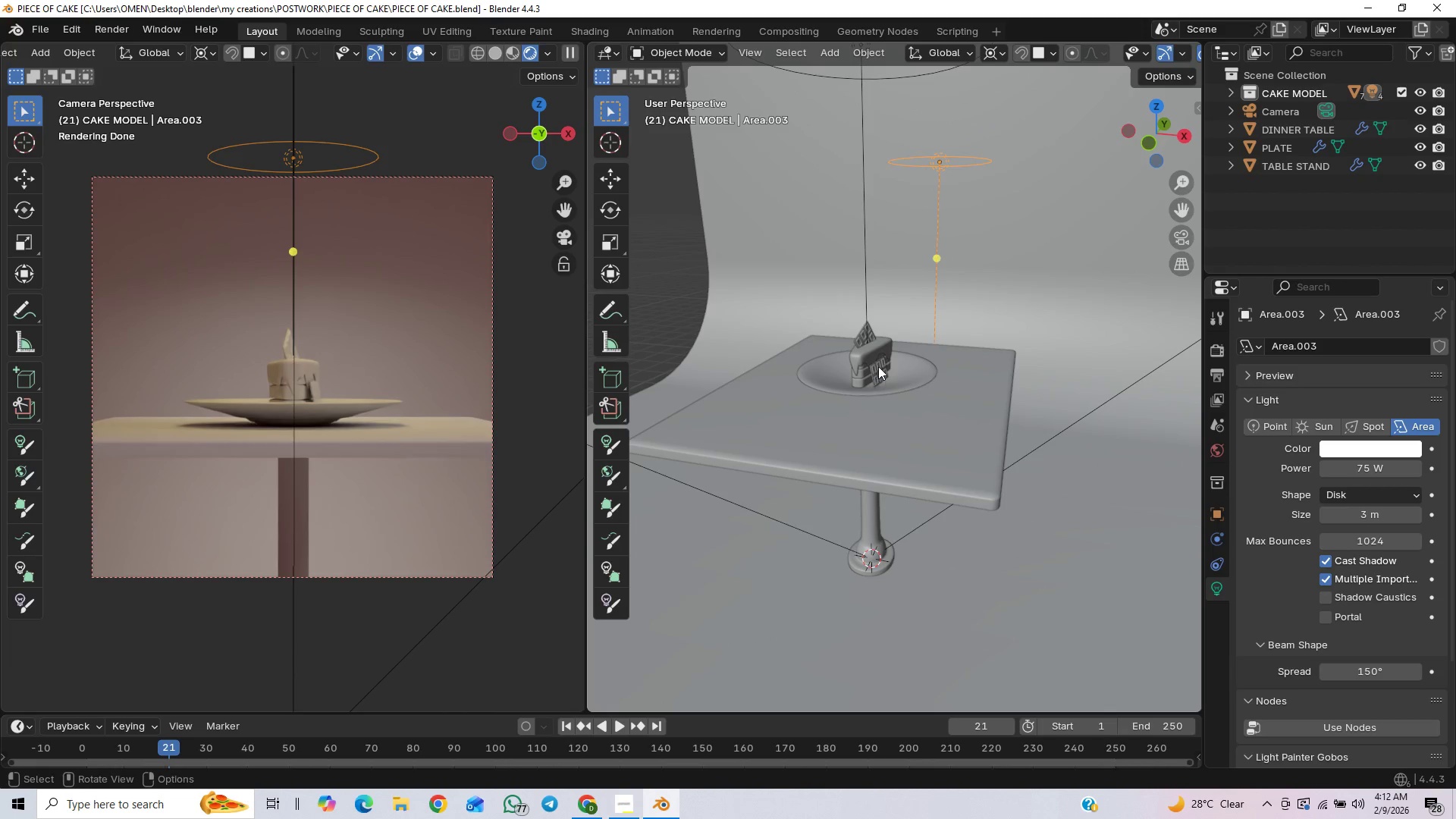 
left_click([858, 384])
 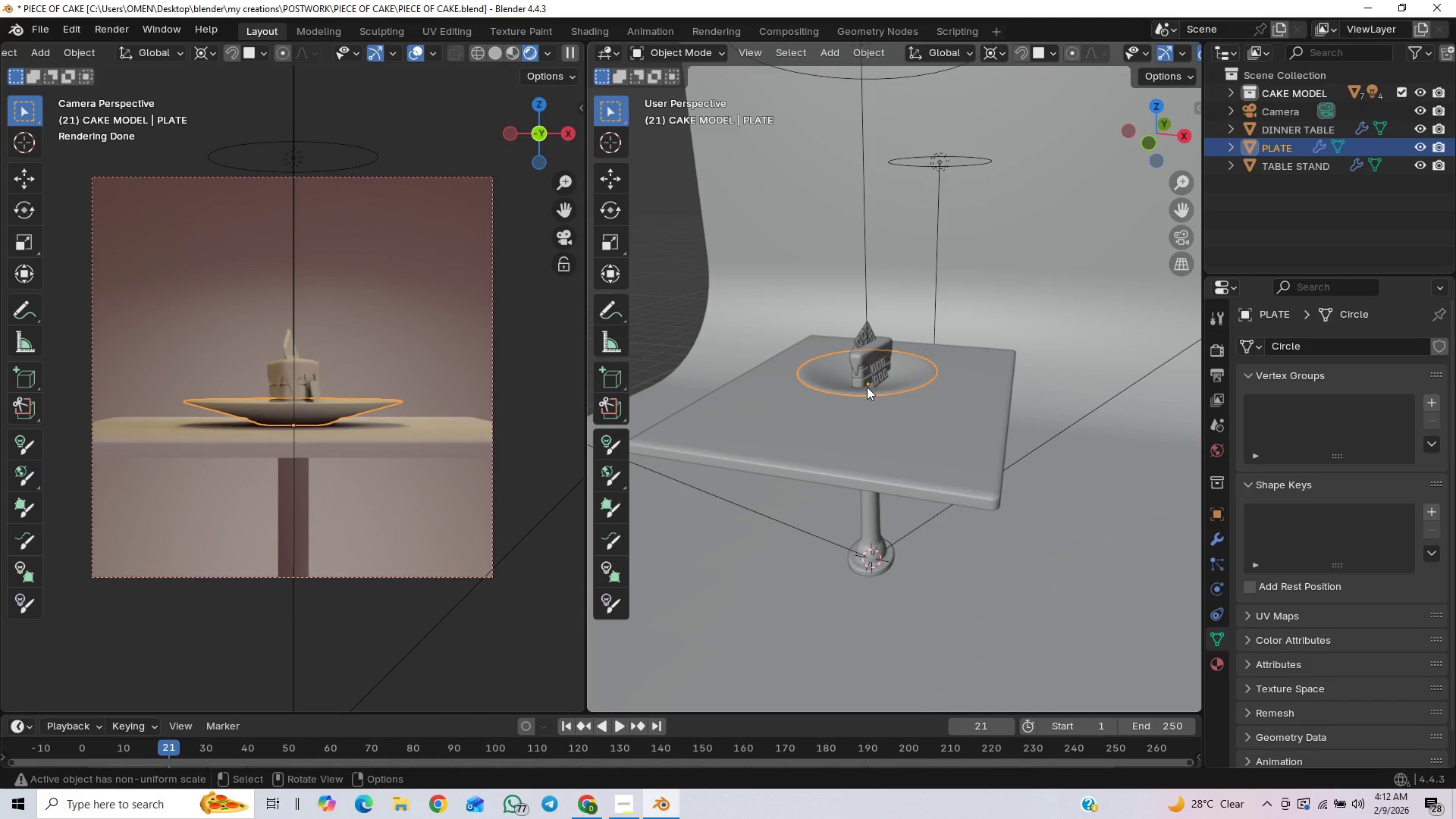 
left_click([862, 380])
 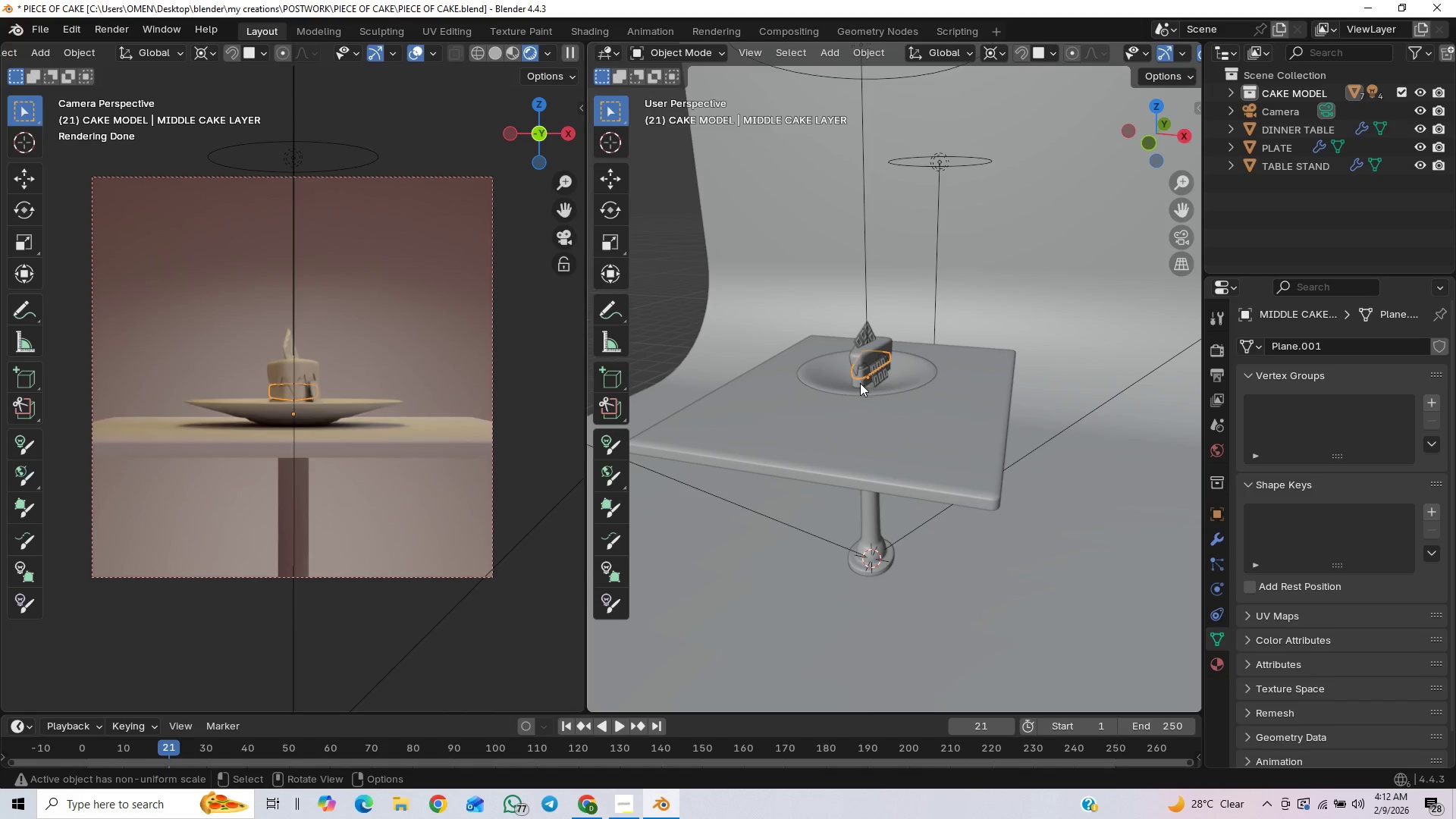 
left_click([859, 384])
 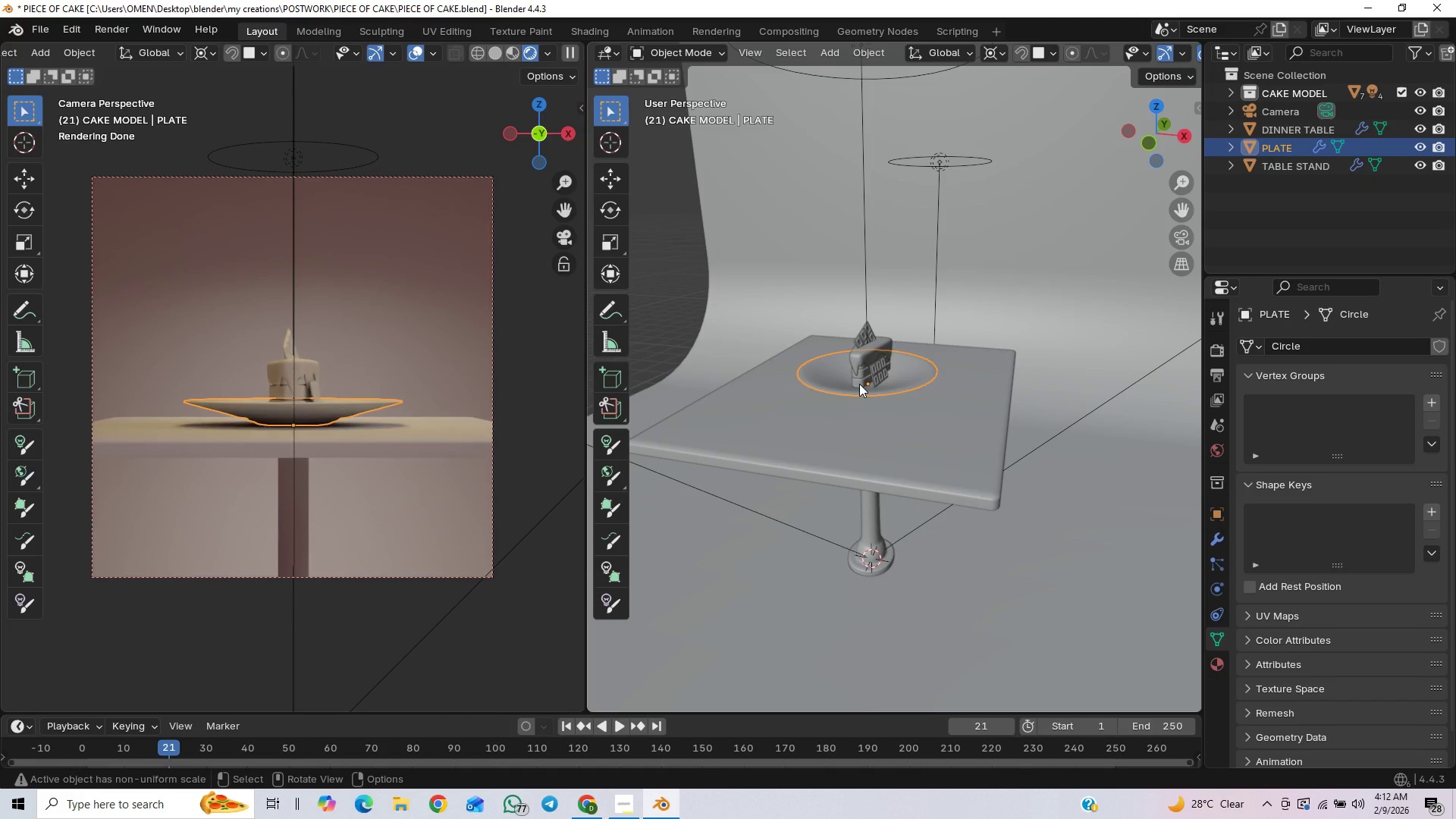 
left_click([859, 384])
 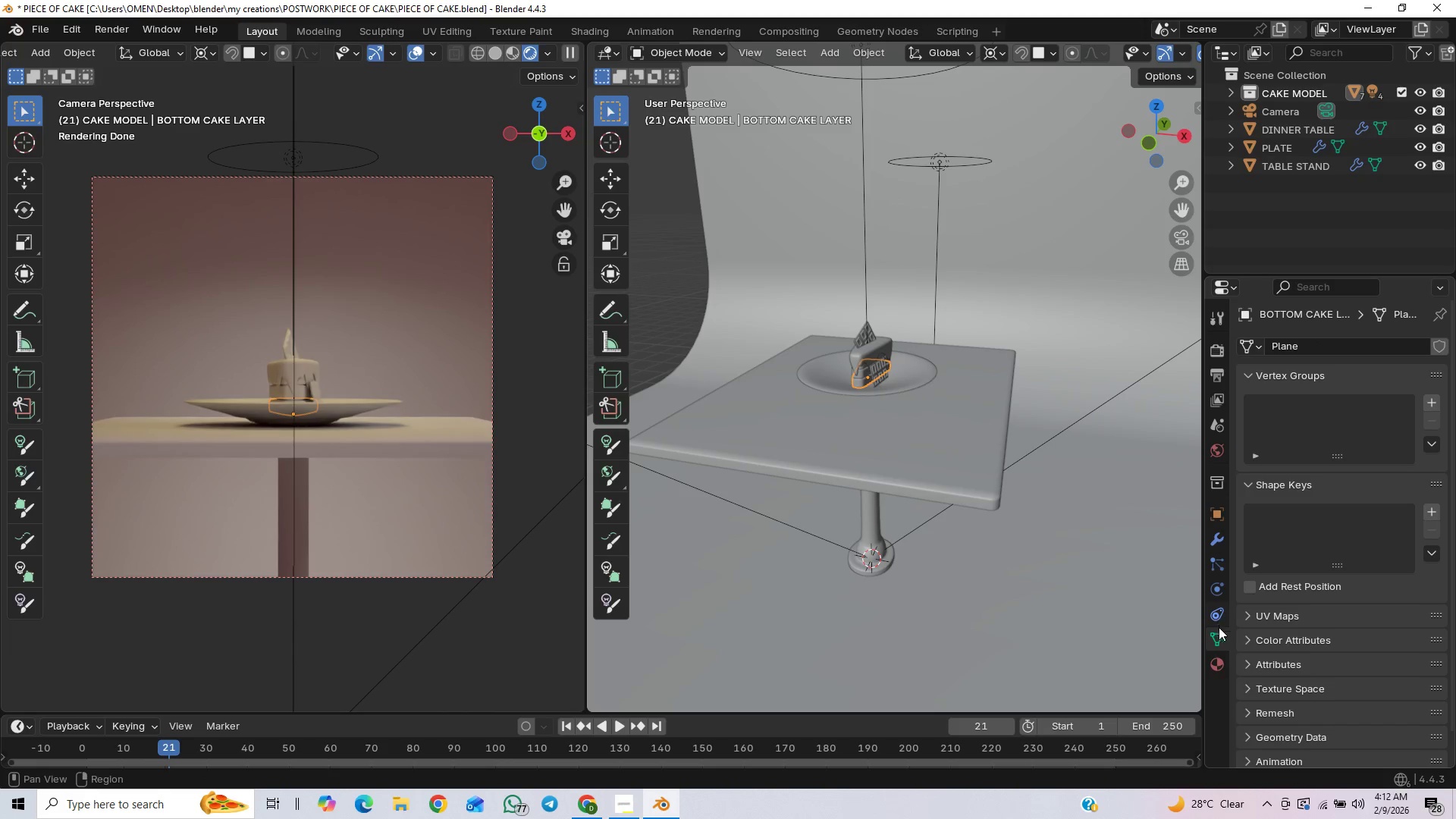 
left_click([1217, 664])
 